 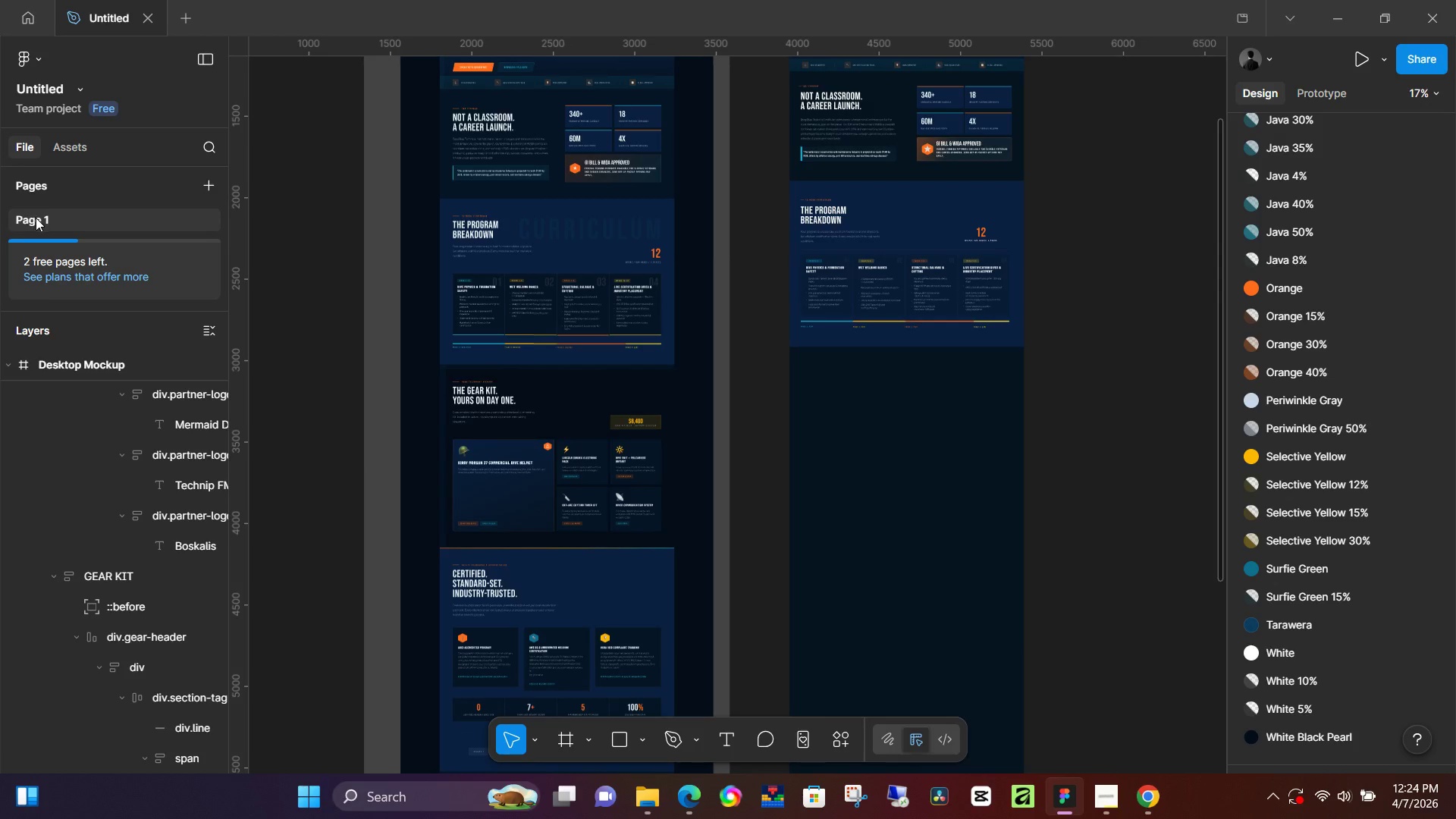 
hold_key(key=ControlLeft, duration=0.44)
 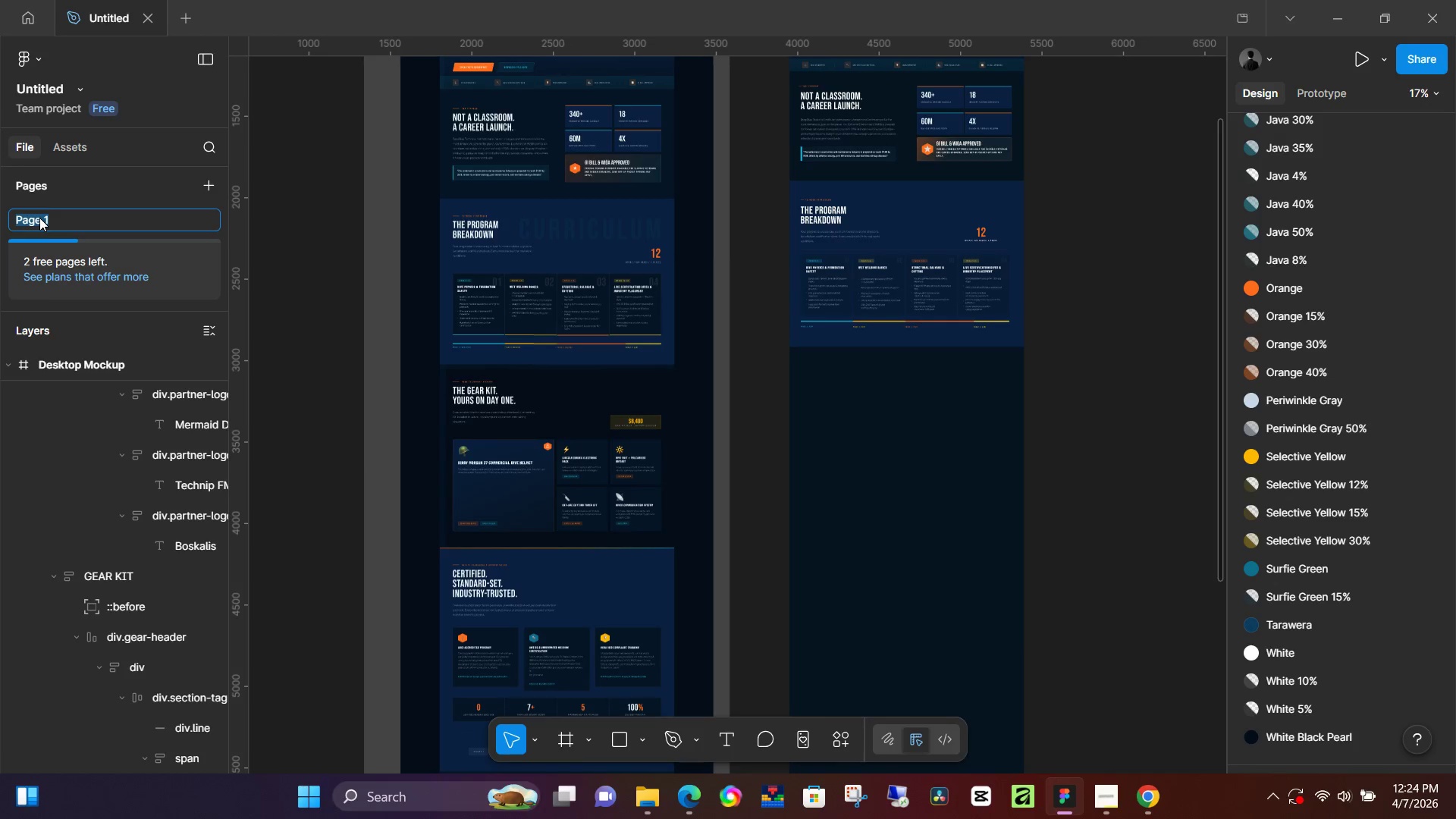 
left_click([39, 218])
 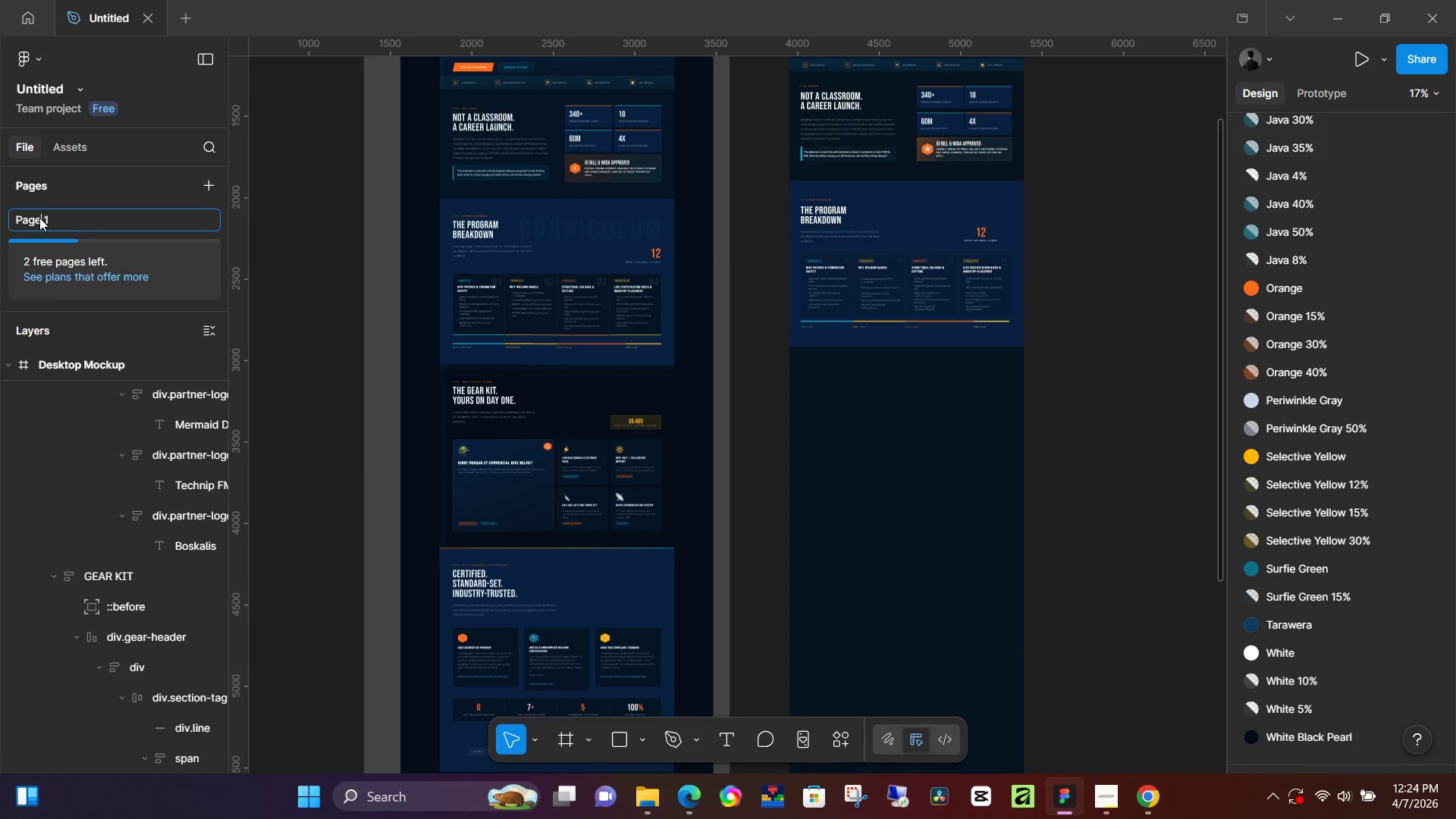 
key(Control+A)
 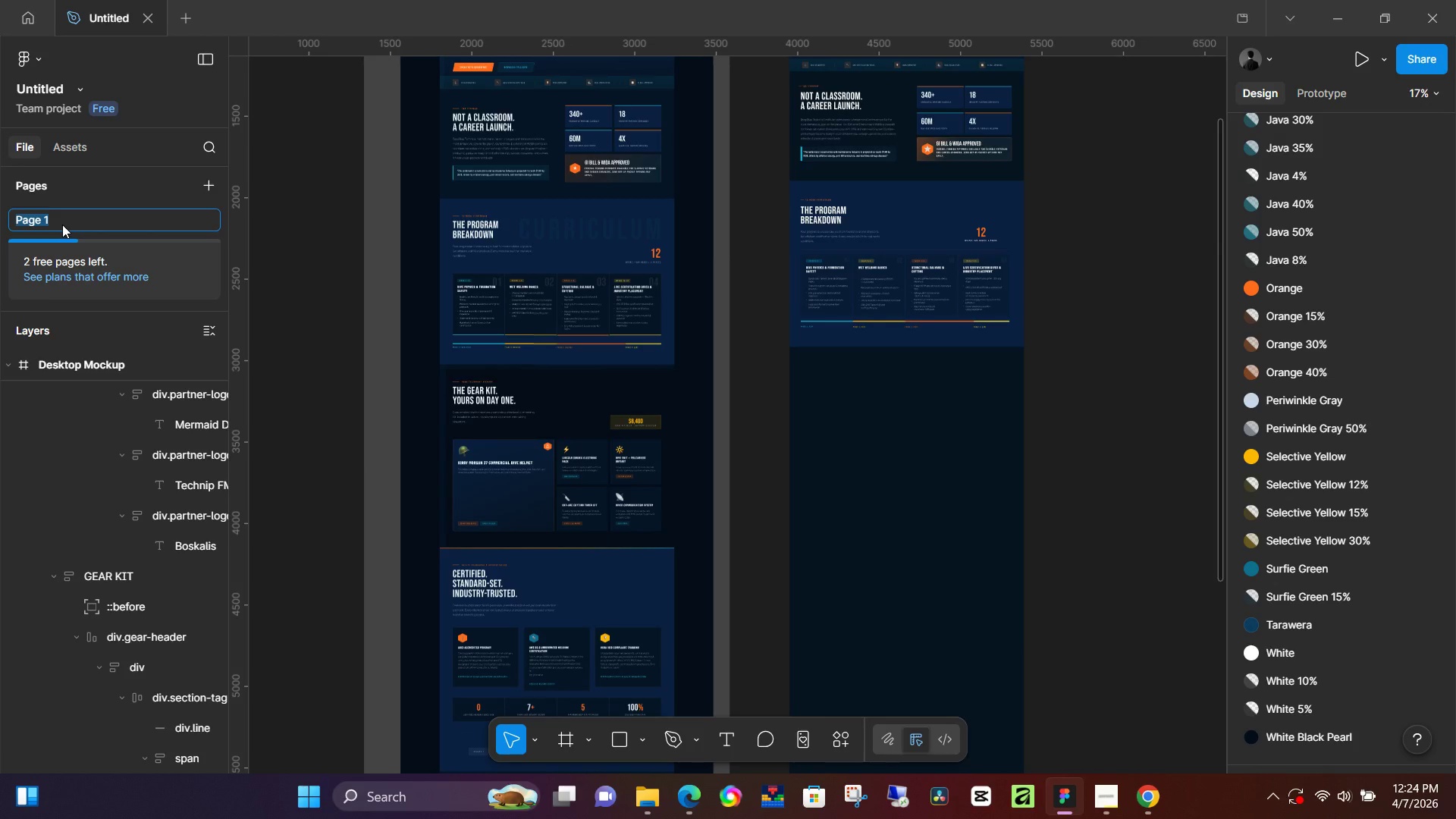 
key(Control+V)
 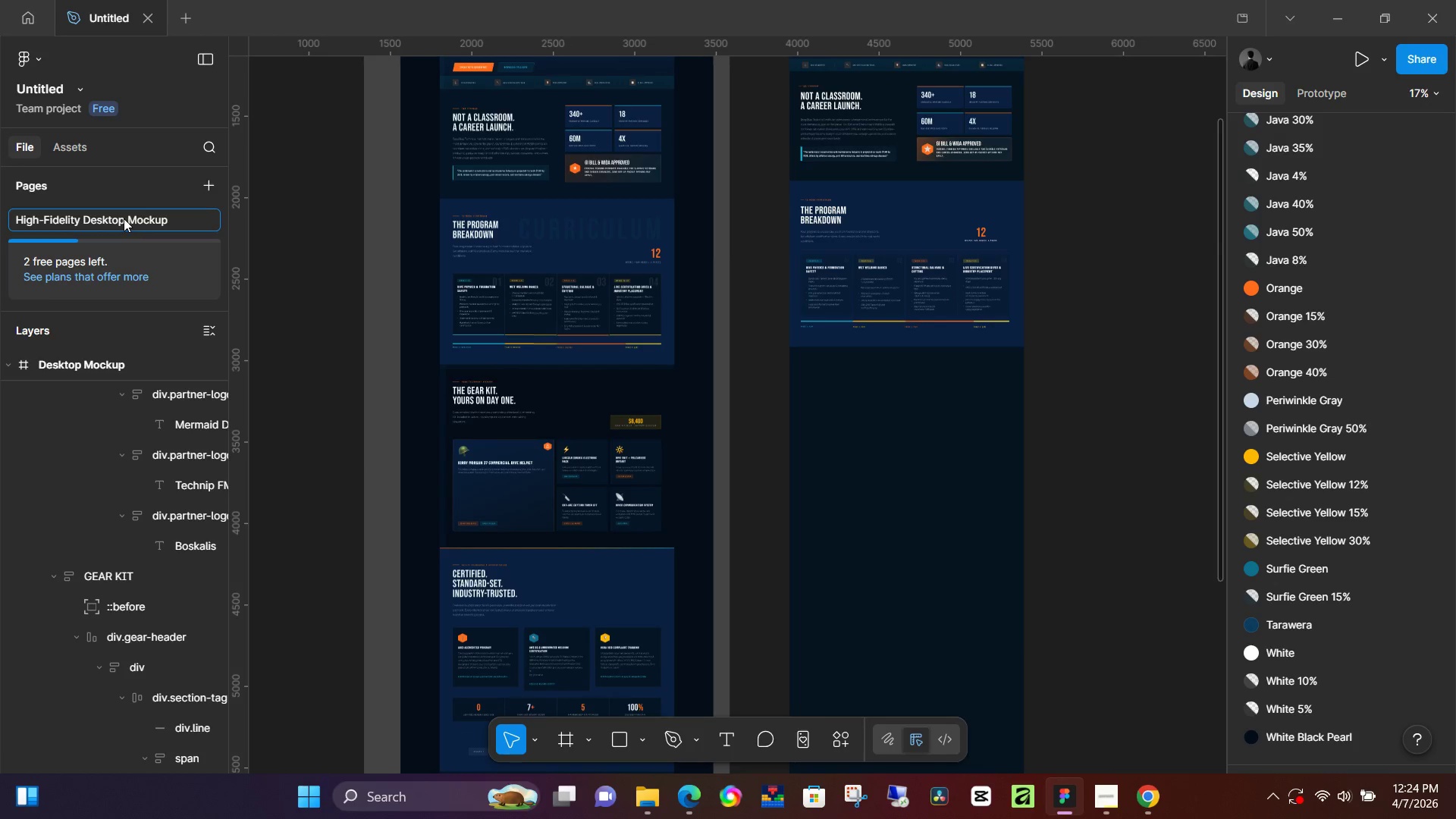 
left_click([124, 218])
 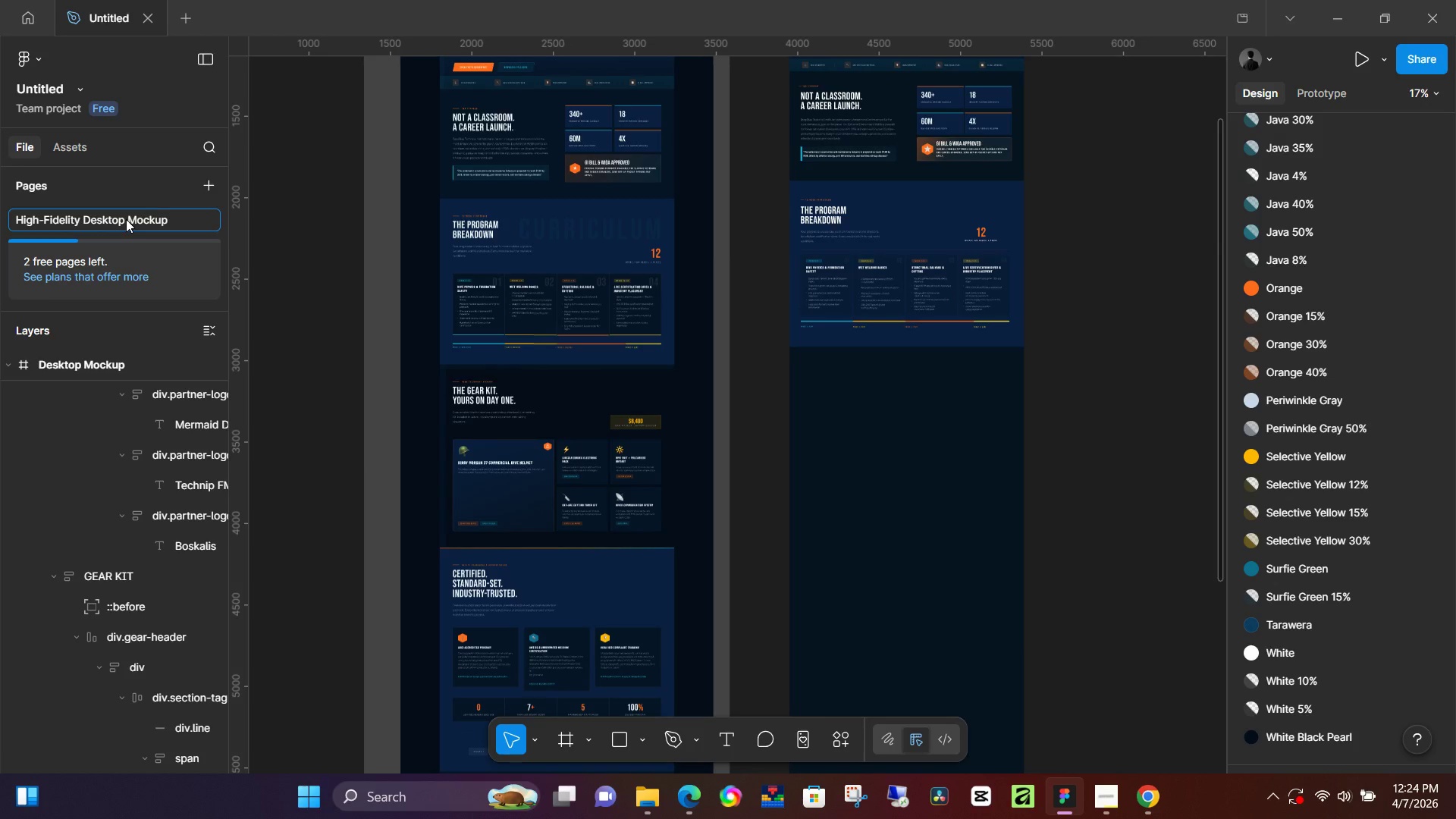 
key(Backspace)
 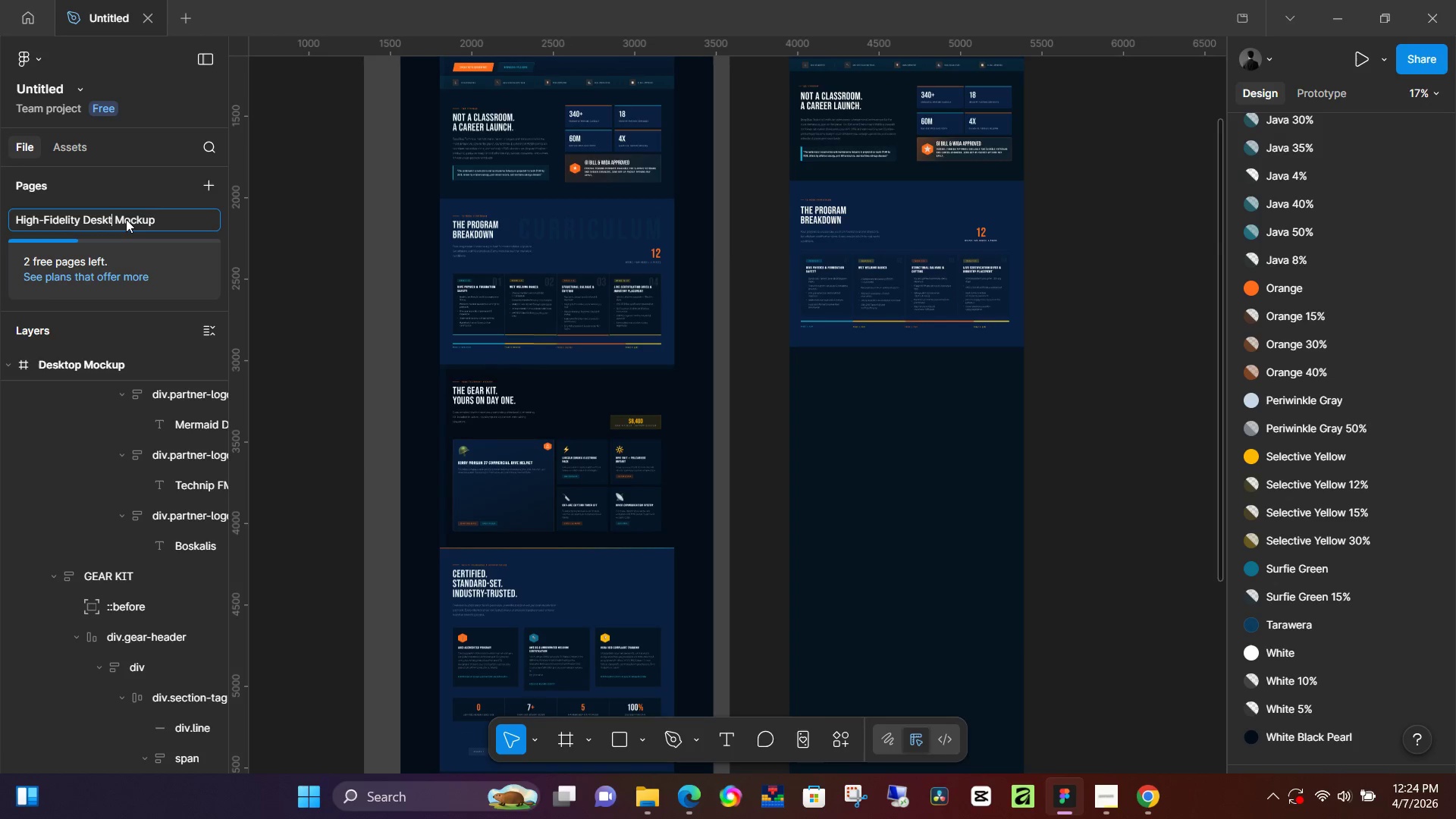 
key(Backspace)
 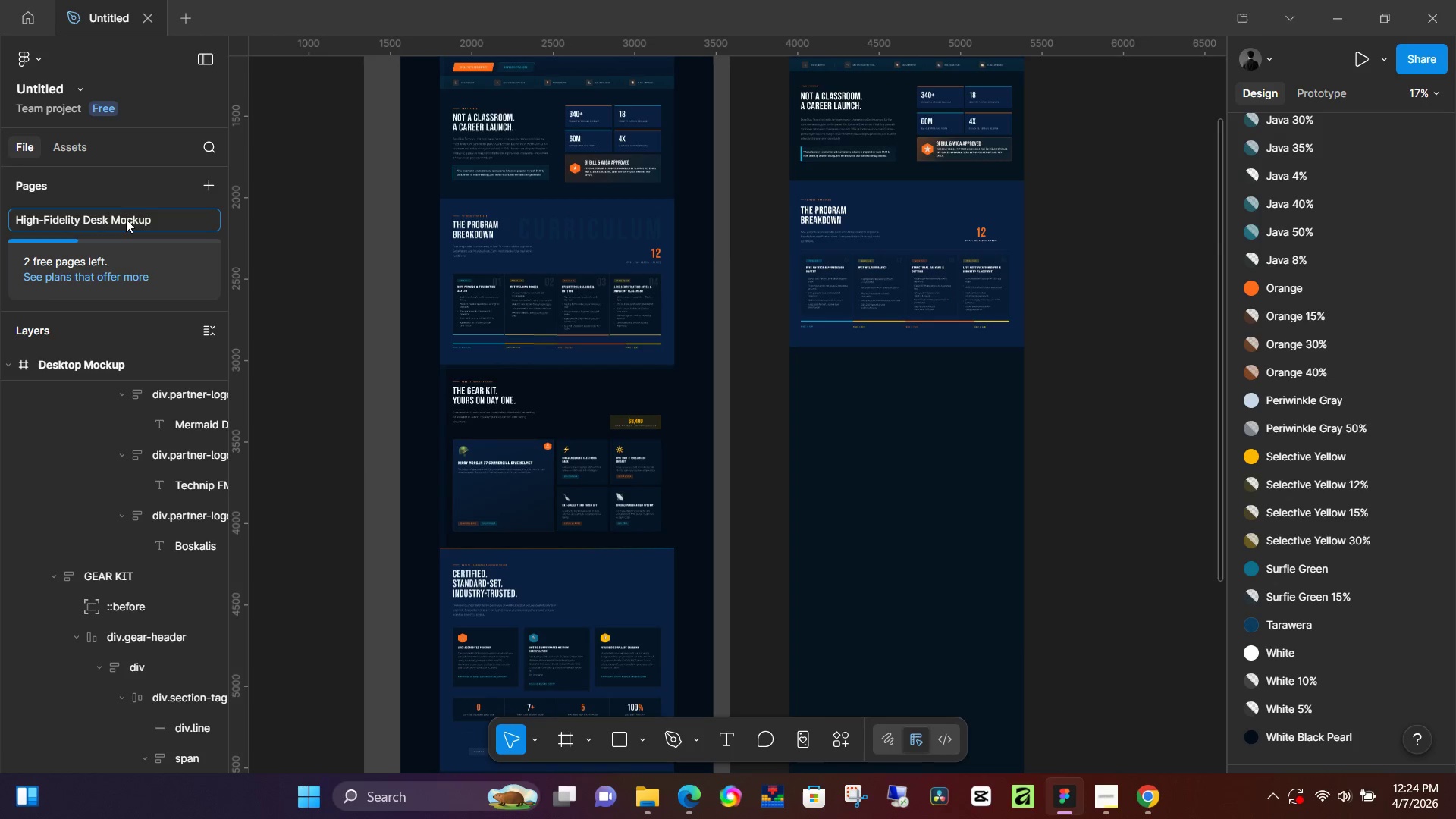 
key(Backspace)
 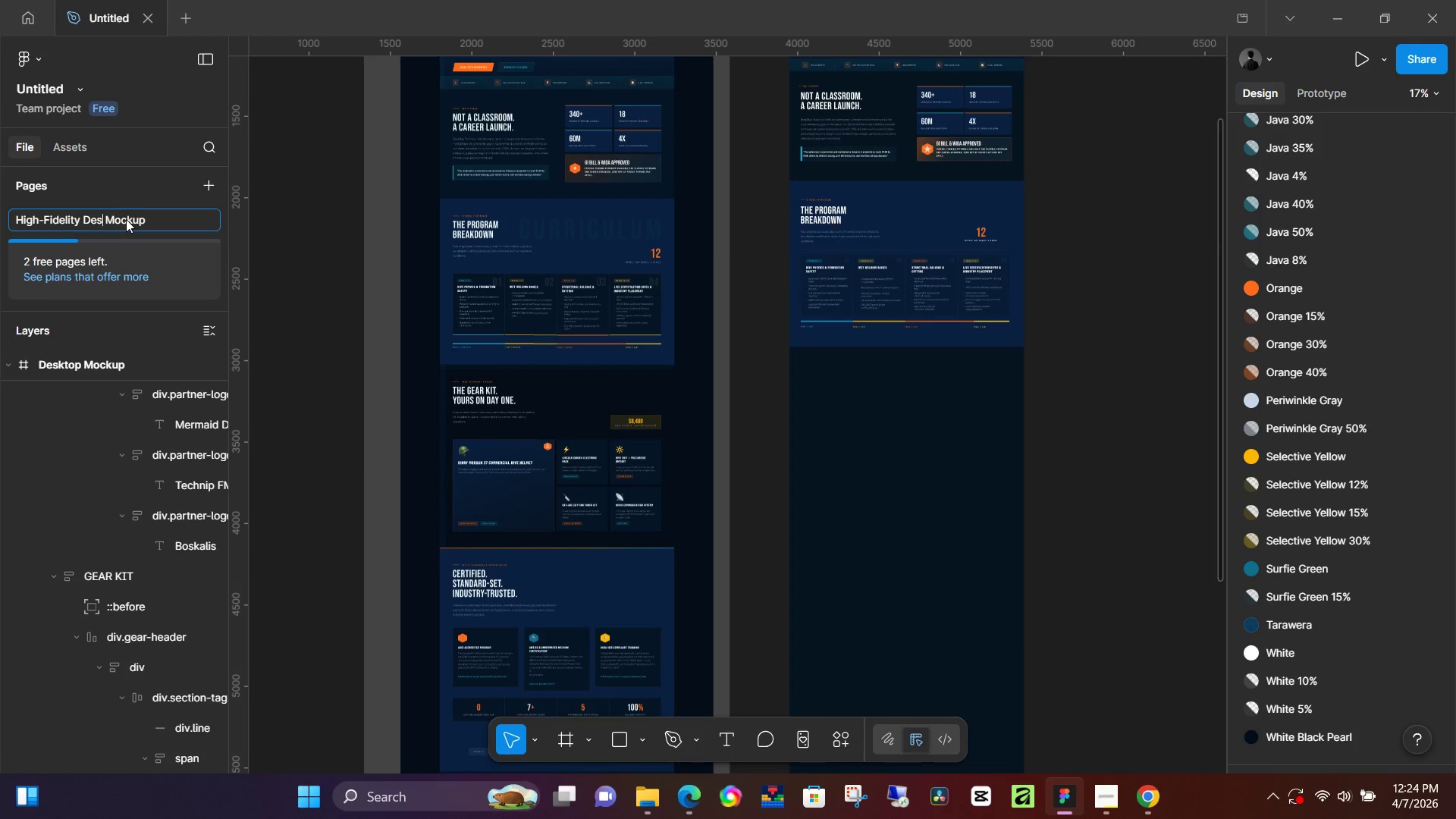 
key(Backspace)
 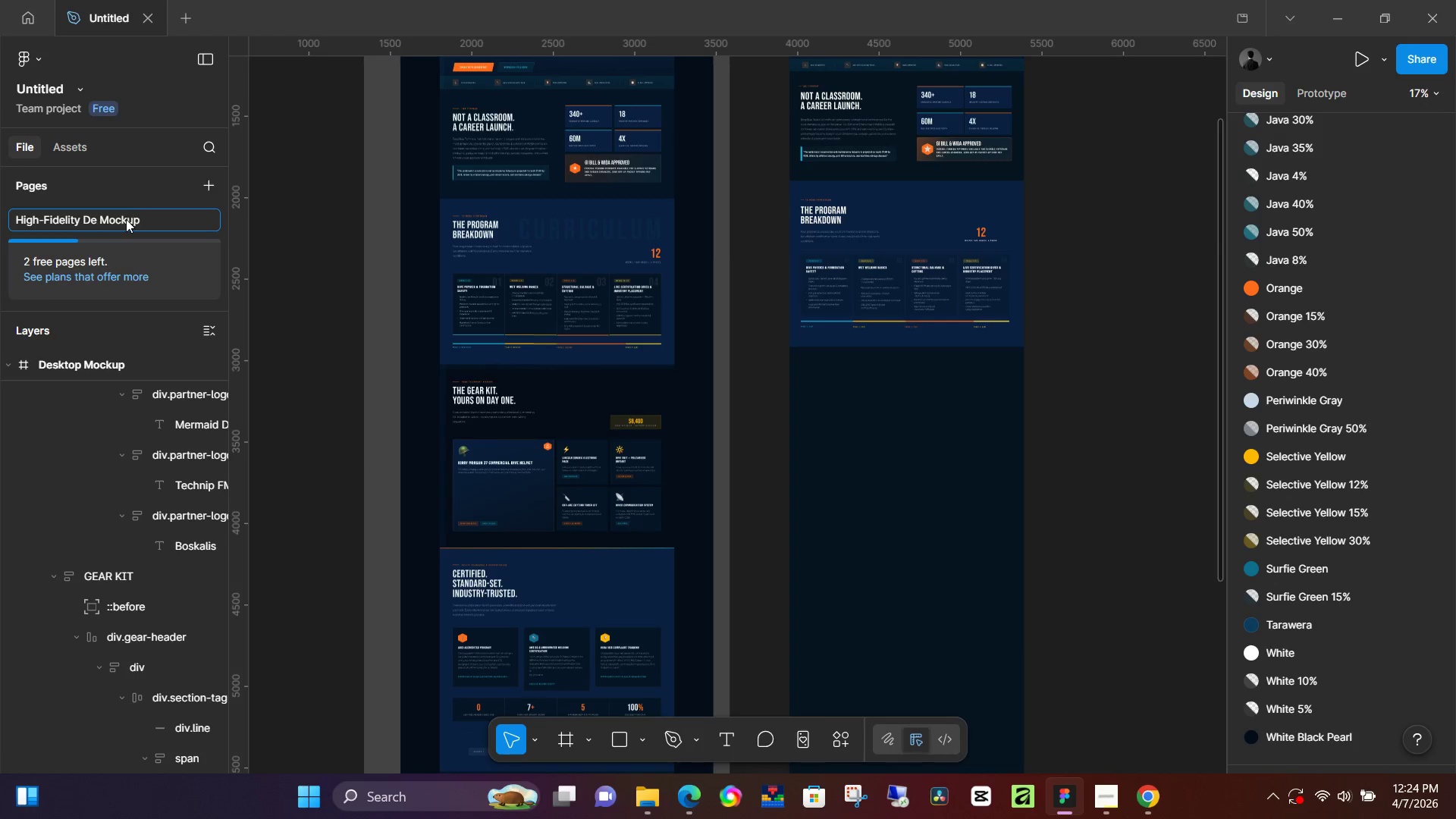 
key(Backspace)
 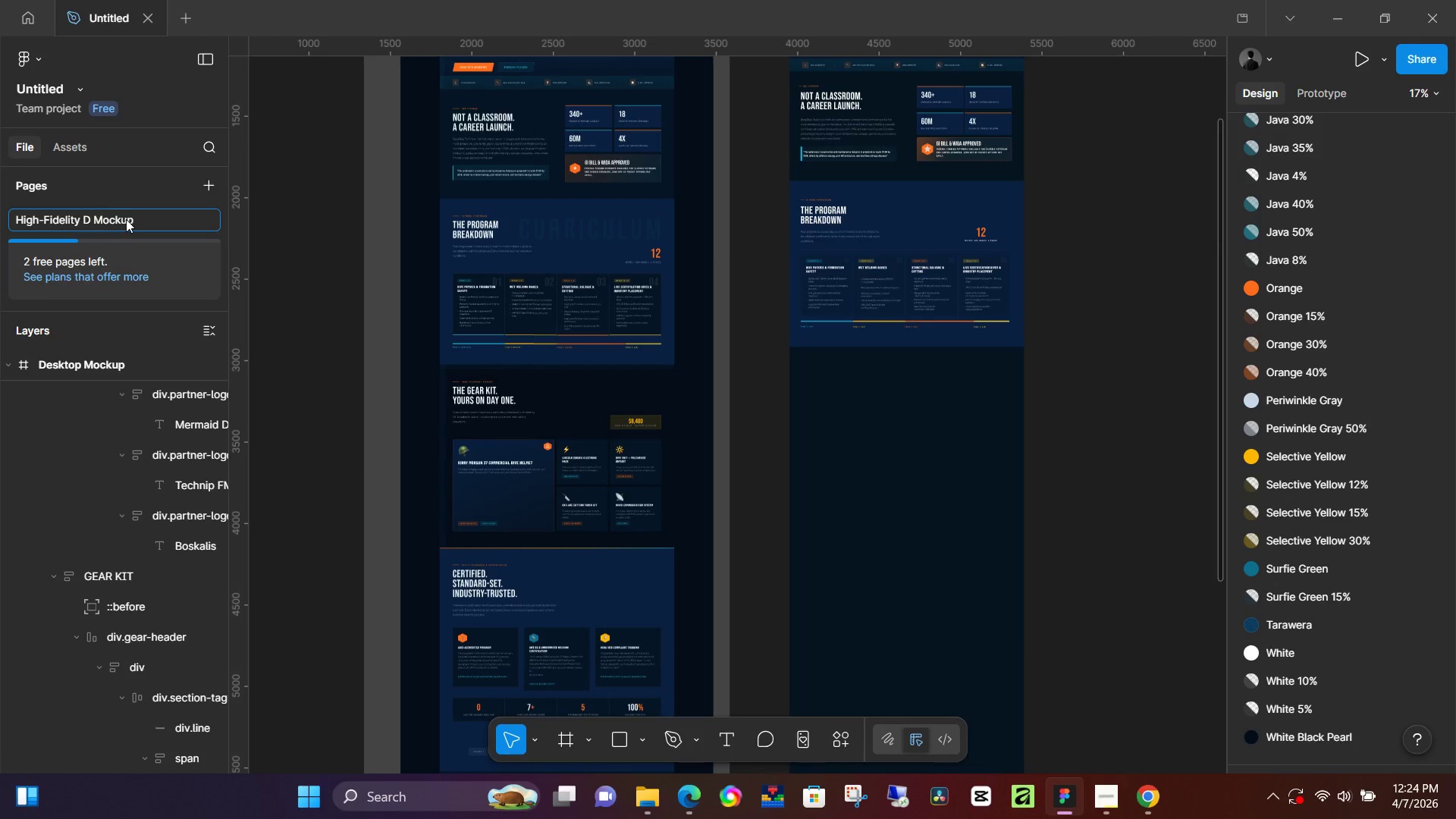 
key(Backspace)
 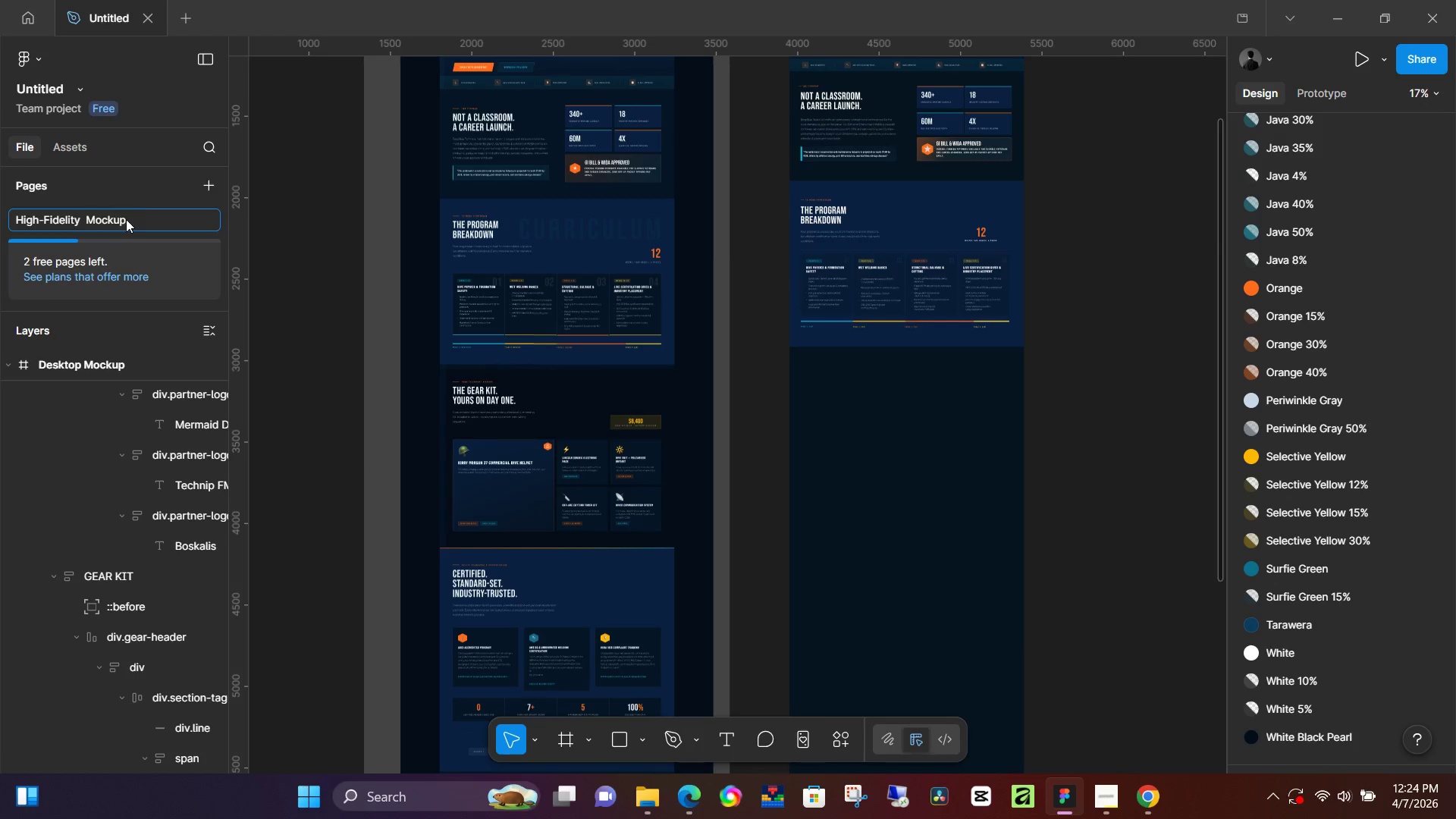 
key(Backspace)
 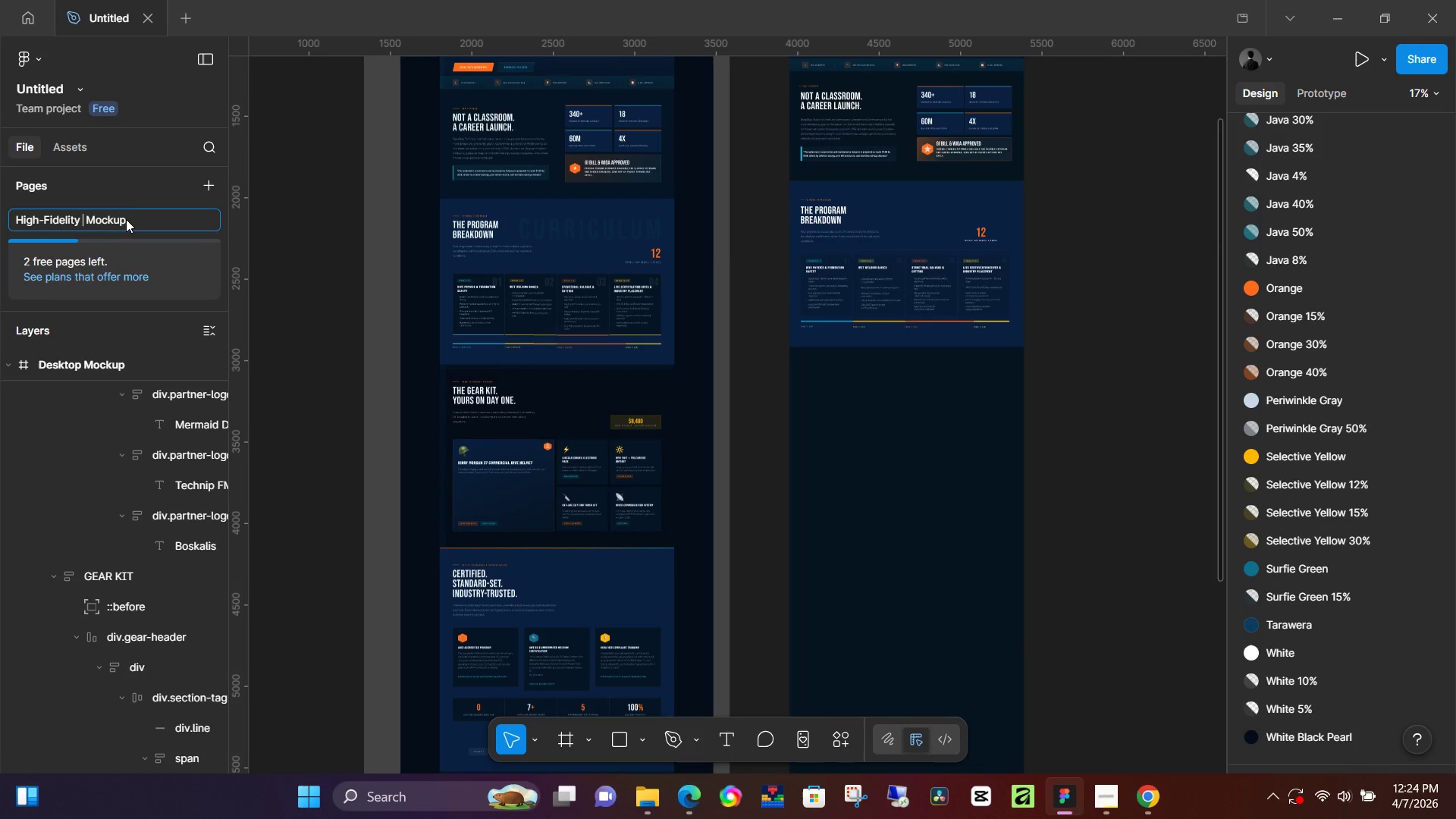 
key(Backspace)
 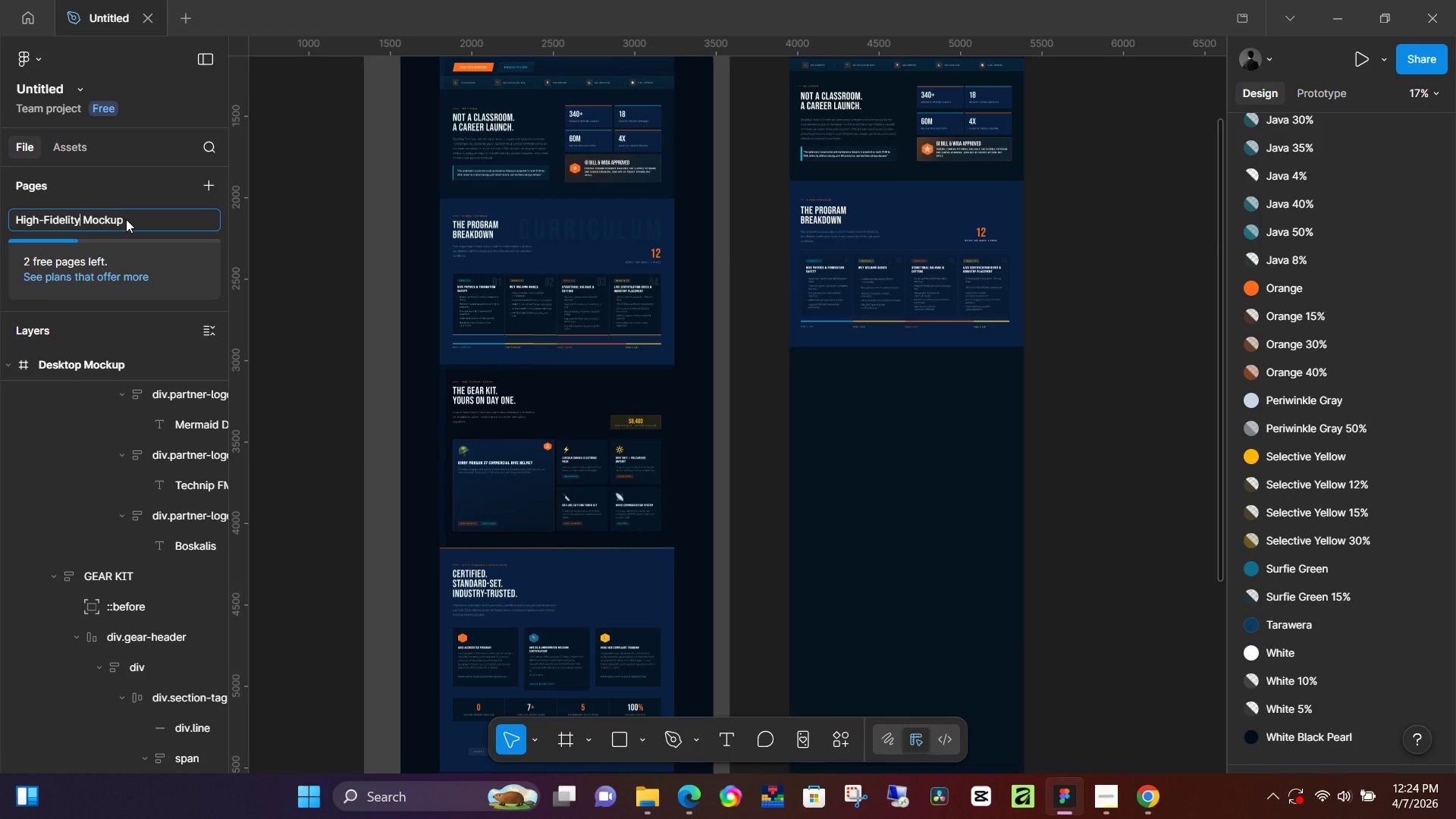 
key(Enter)
 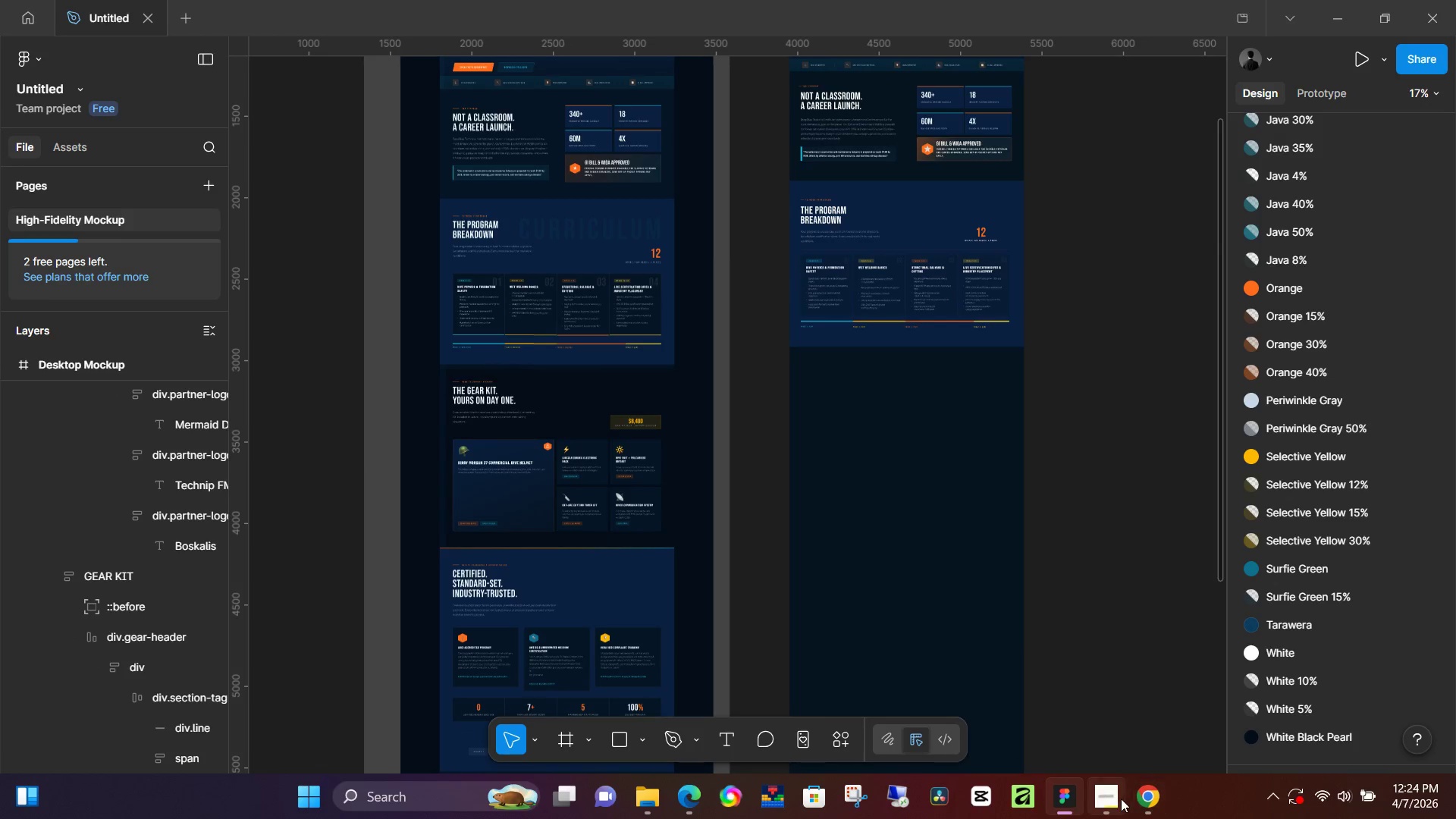 
left_click([1112, 800])
 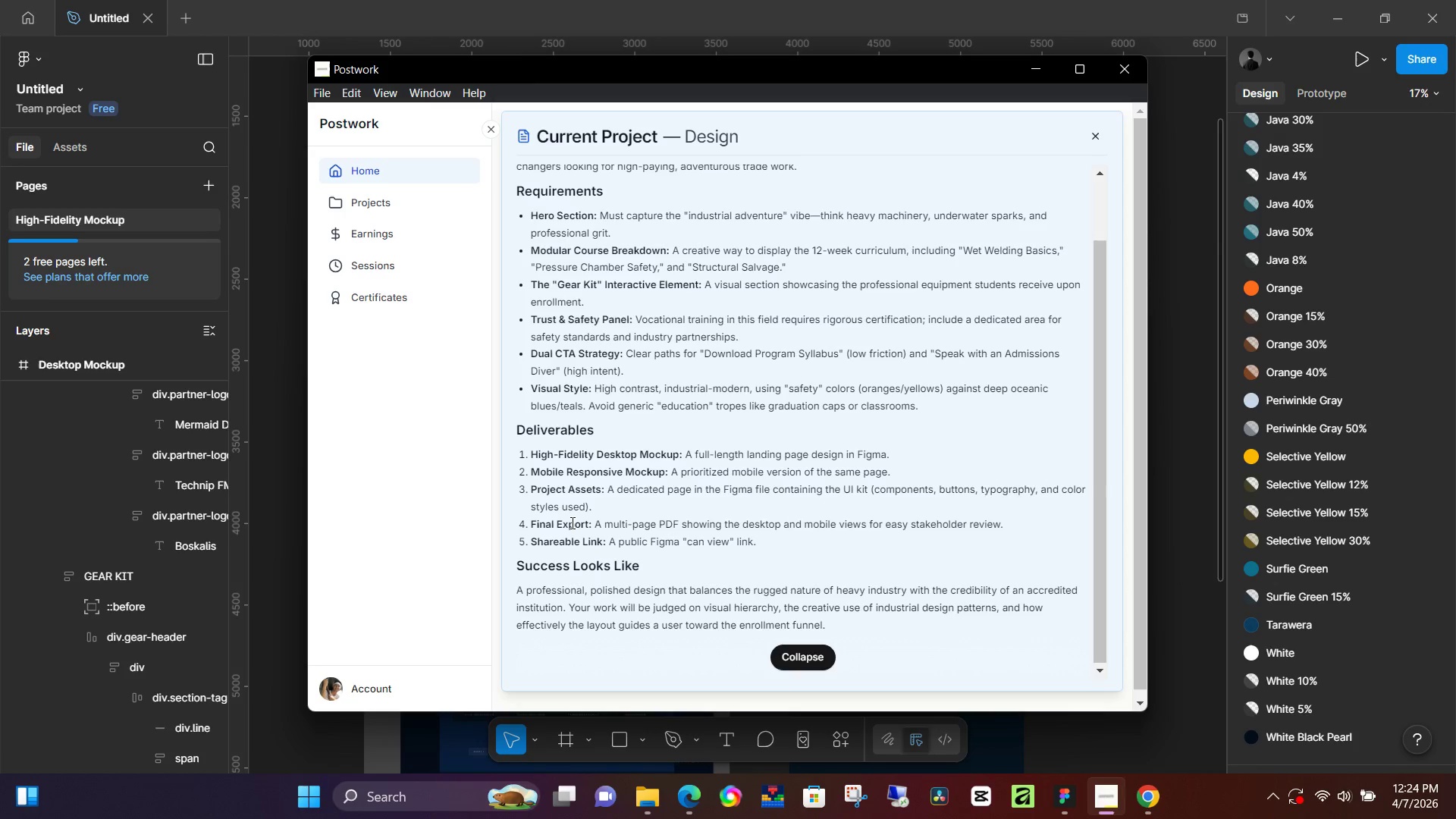 
left_click([276, 416])
 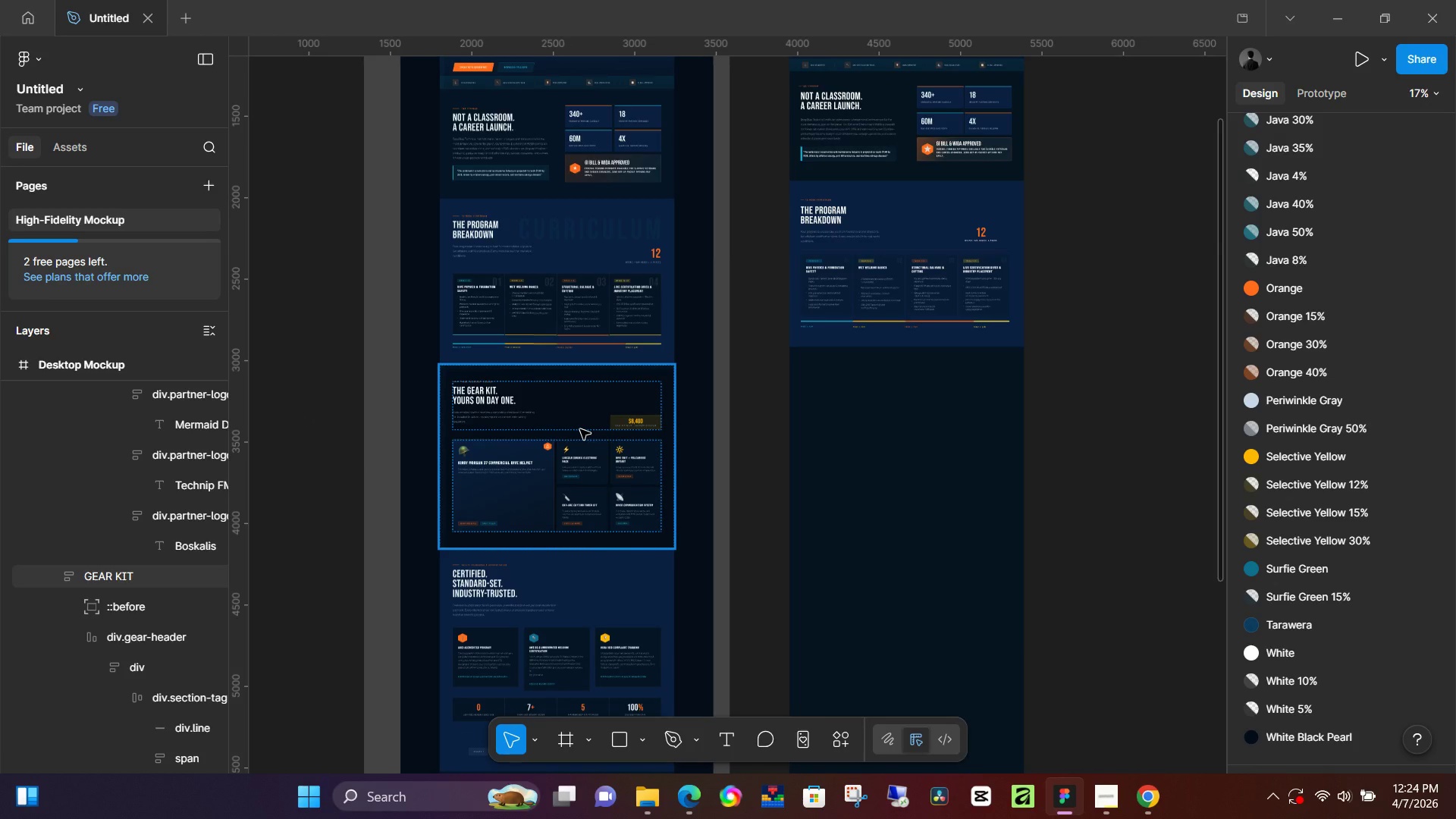 
left_click([580, 429])
 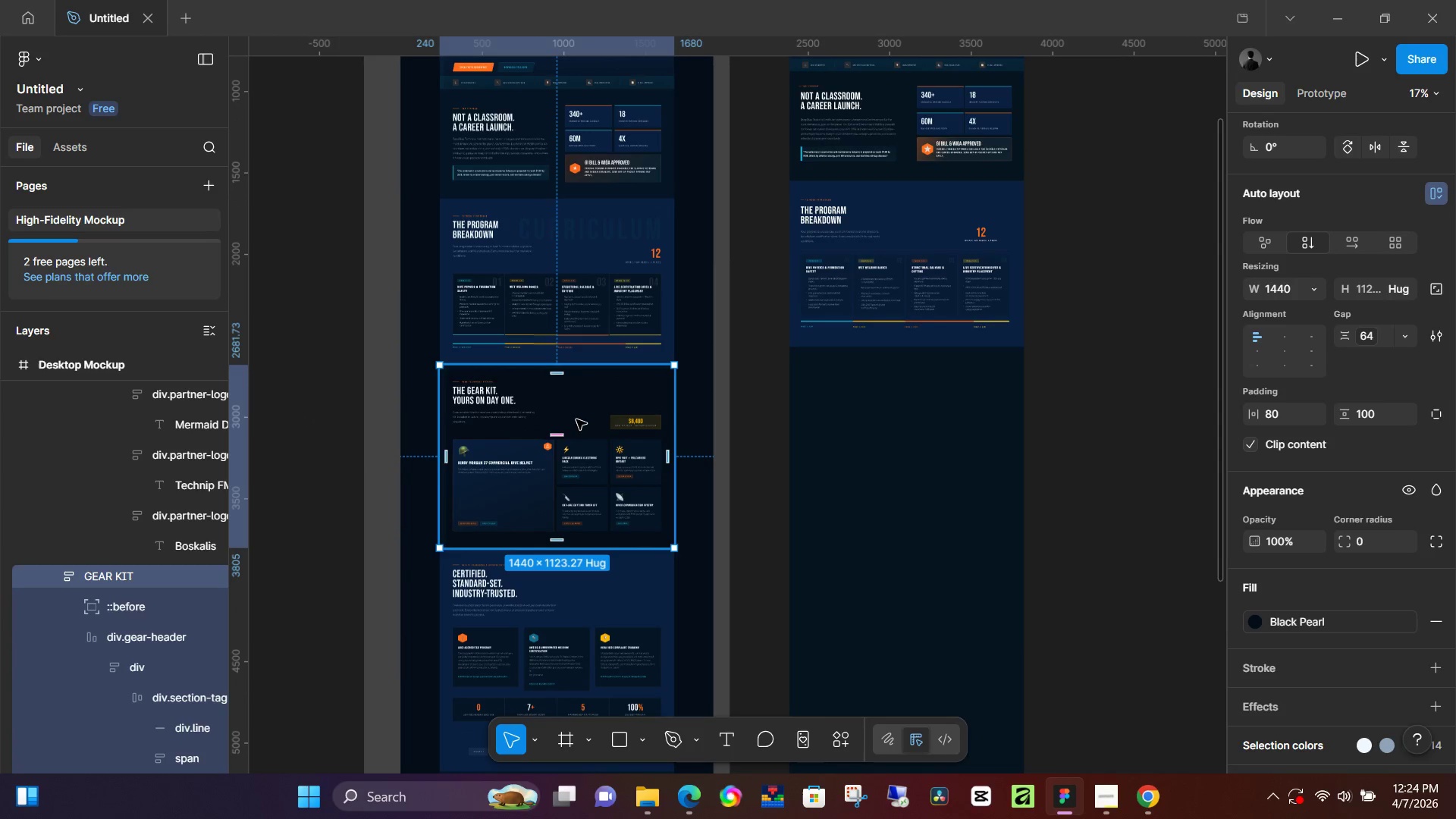 
left_click_drag(start_coordinate=[576, 418], to_coordinate=[924, 388])
 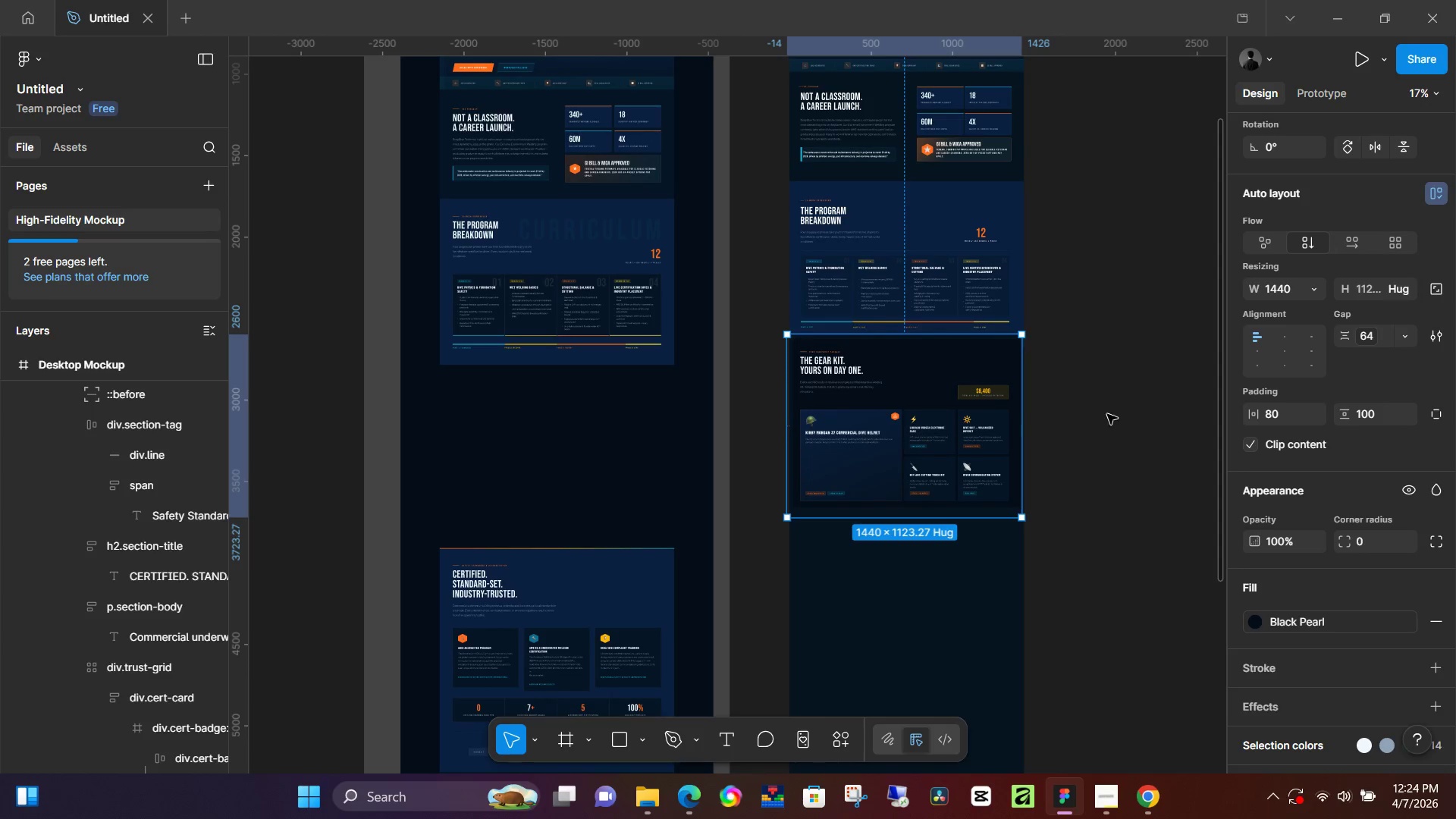 
left_click([1107, 414])
 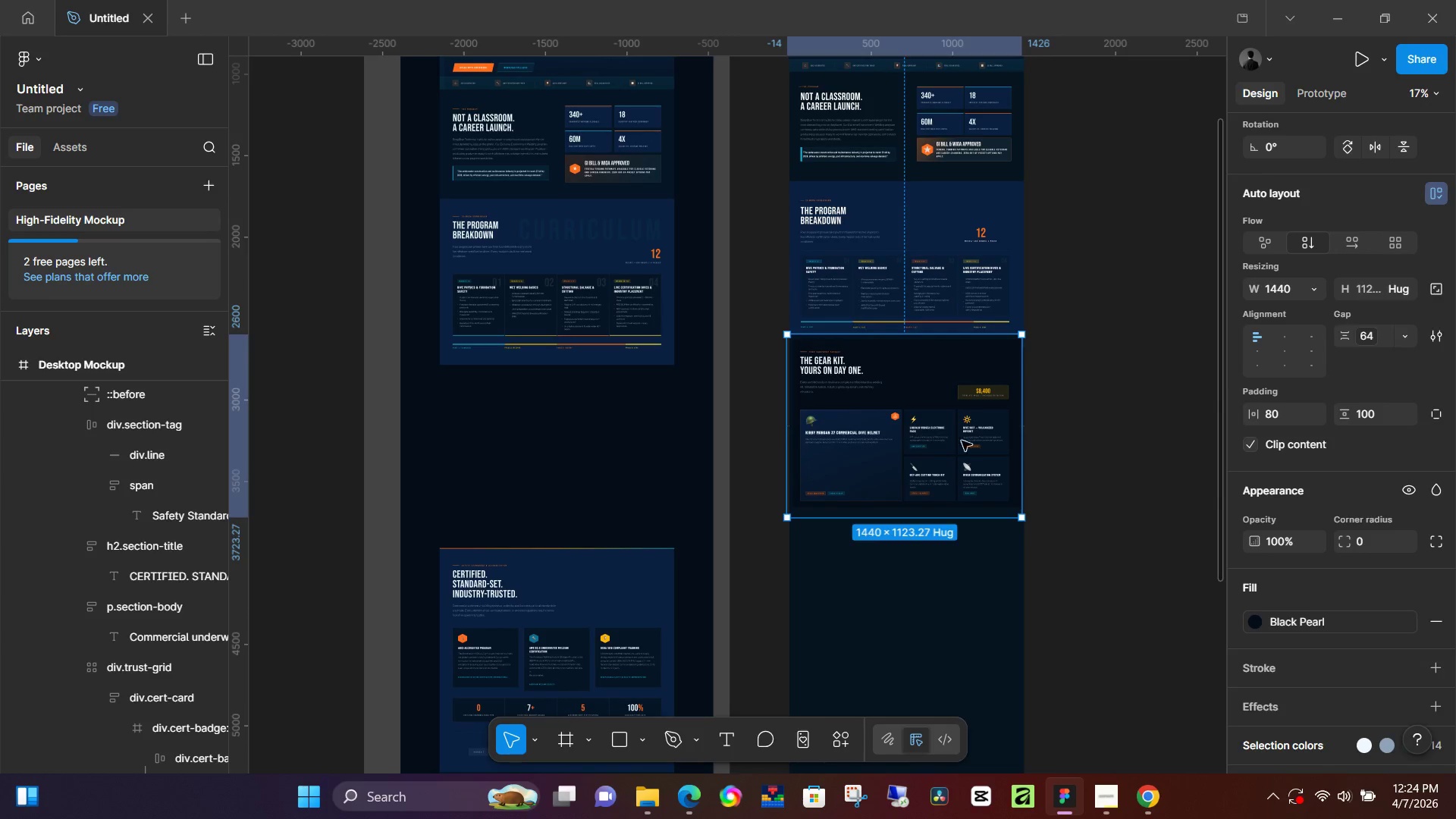 
hold_key(key=ControlLeft, duration=1.52)
scroll: coordinate [836, 465], scroll_direction: up, amount: 11.0
 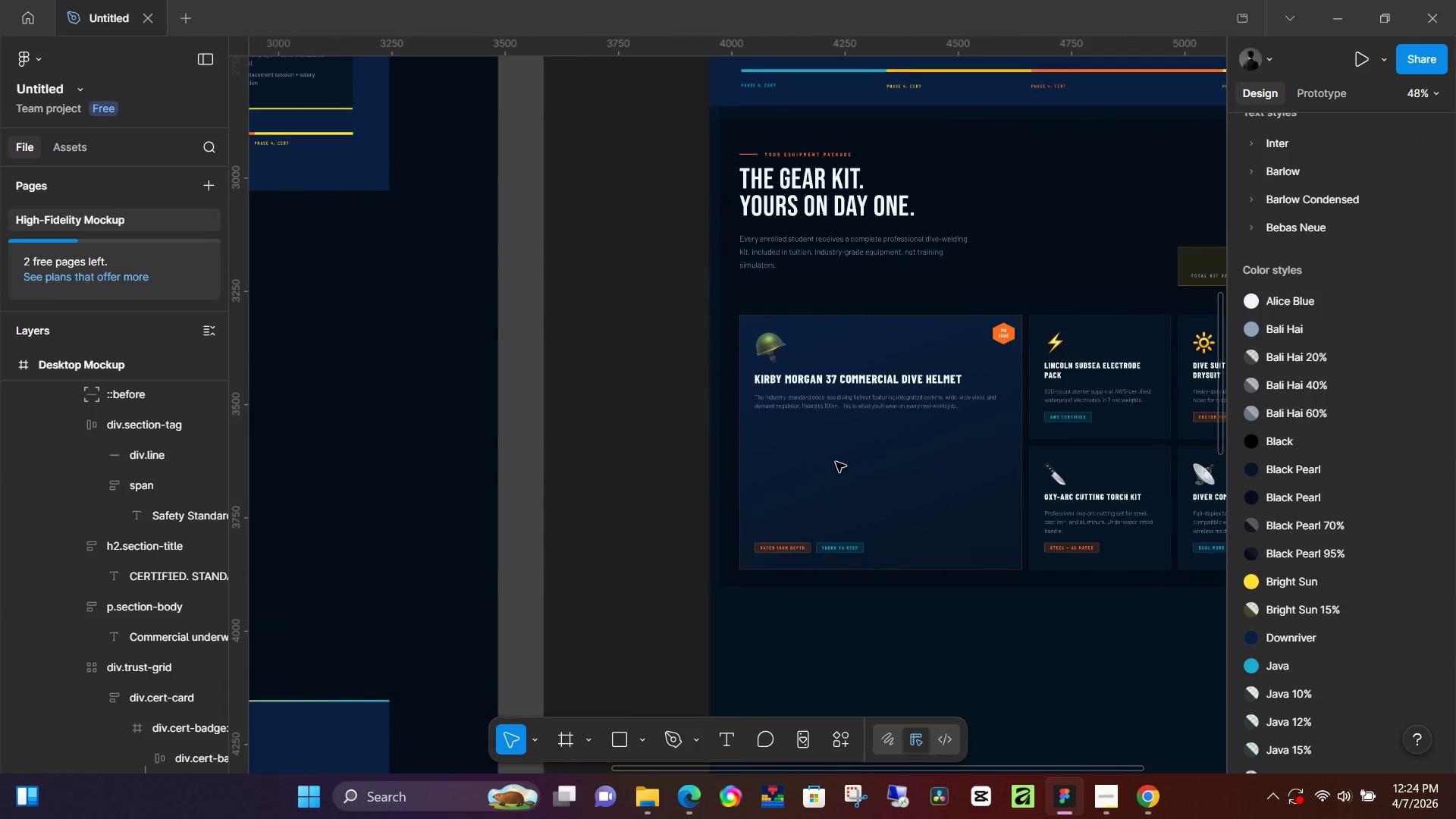 
hold_key(key=ControlLeft, duration=0.64)
scroll: coordinate [830, 469], scroll_direction: down, amount: 6.0
 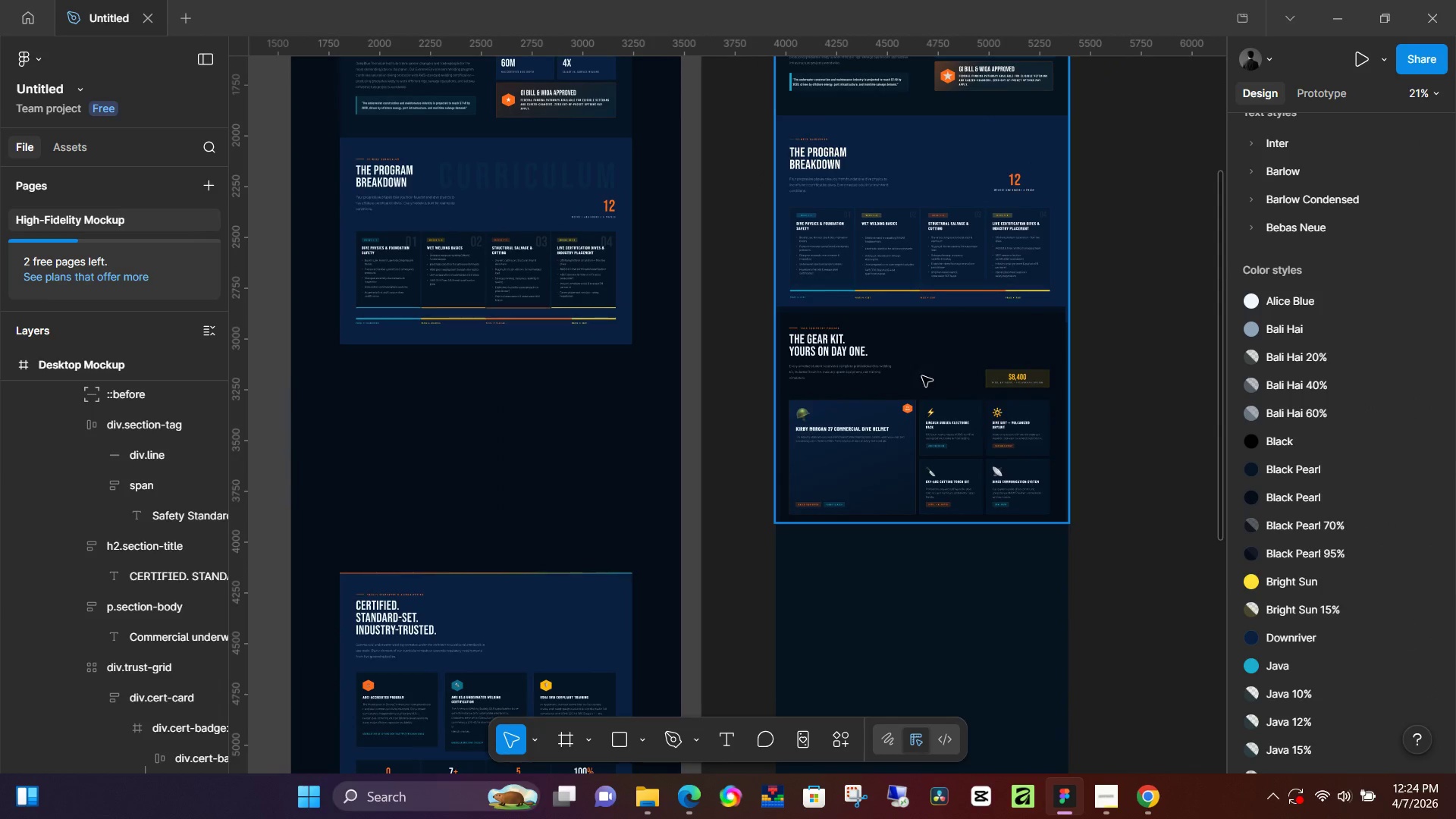 
left_click([925, 374])
 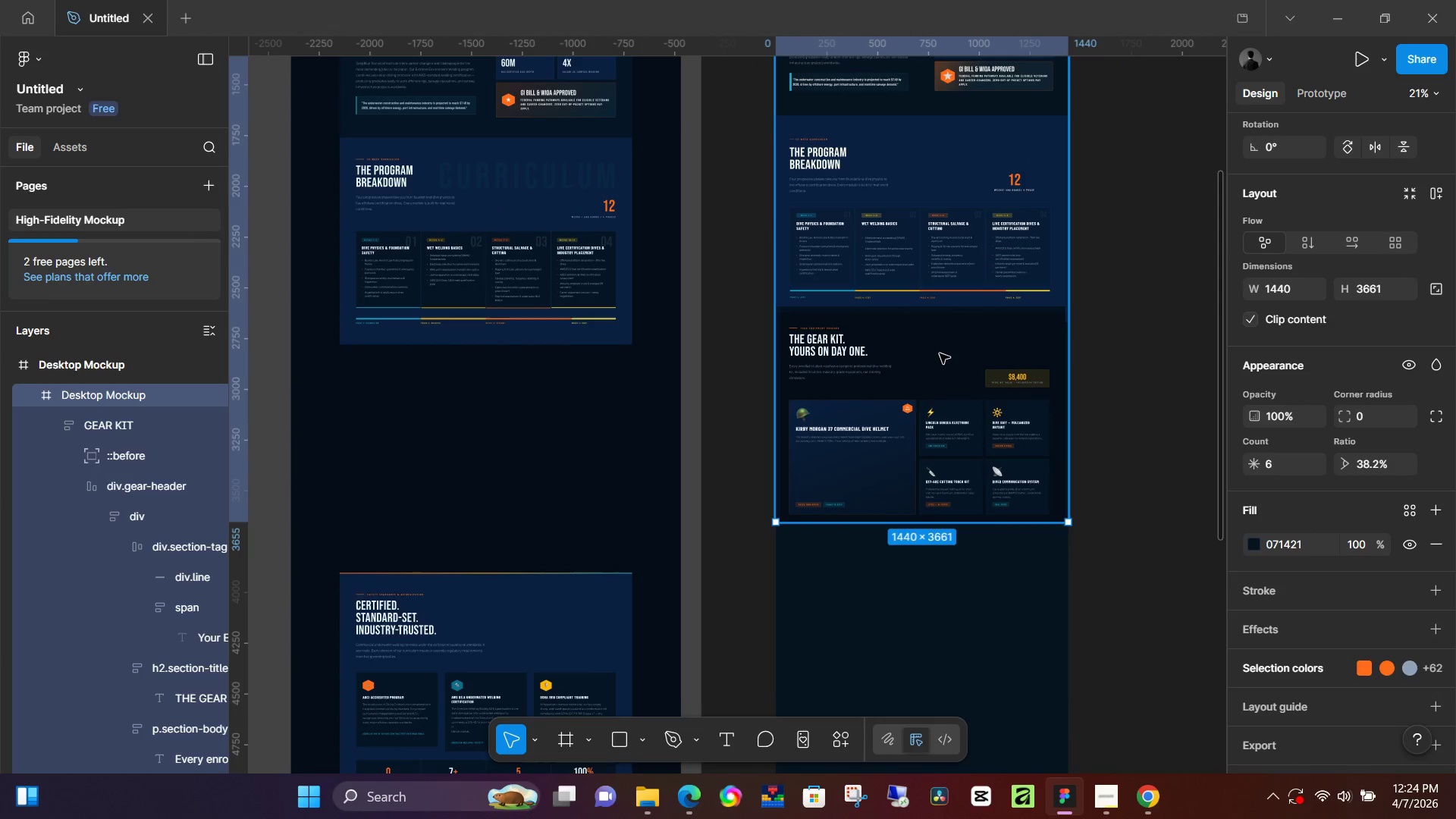 
left_click([940, 353])
 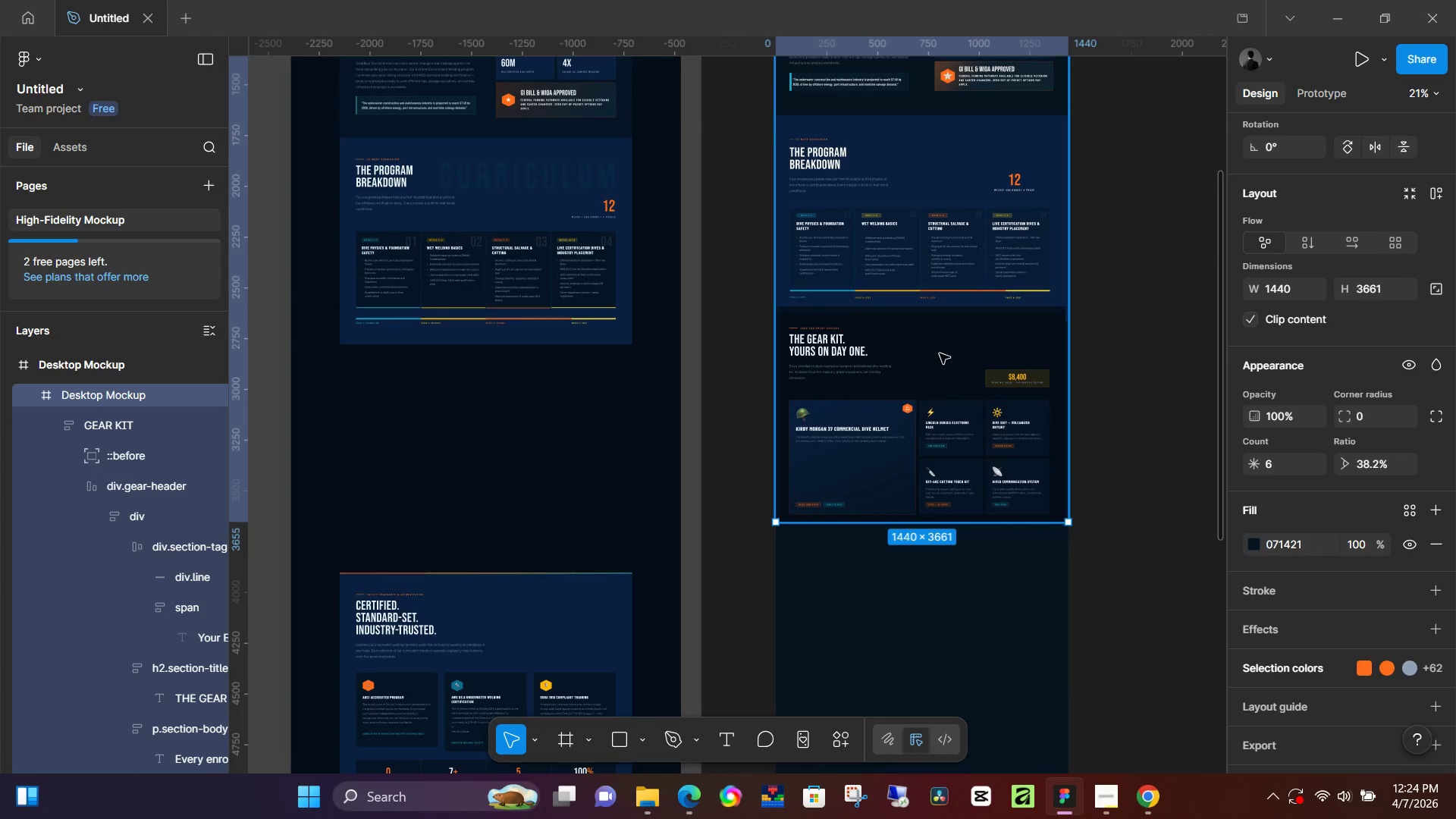 
double_click([940, 353])
 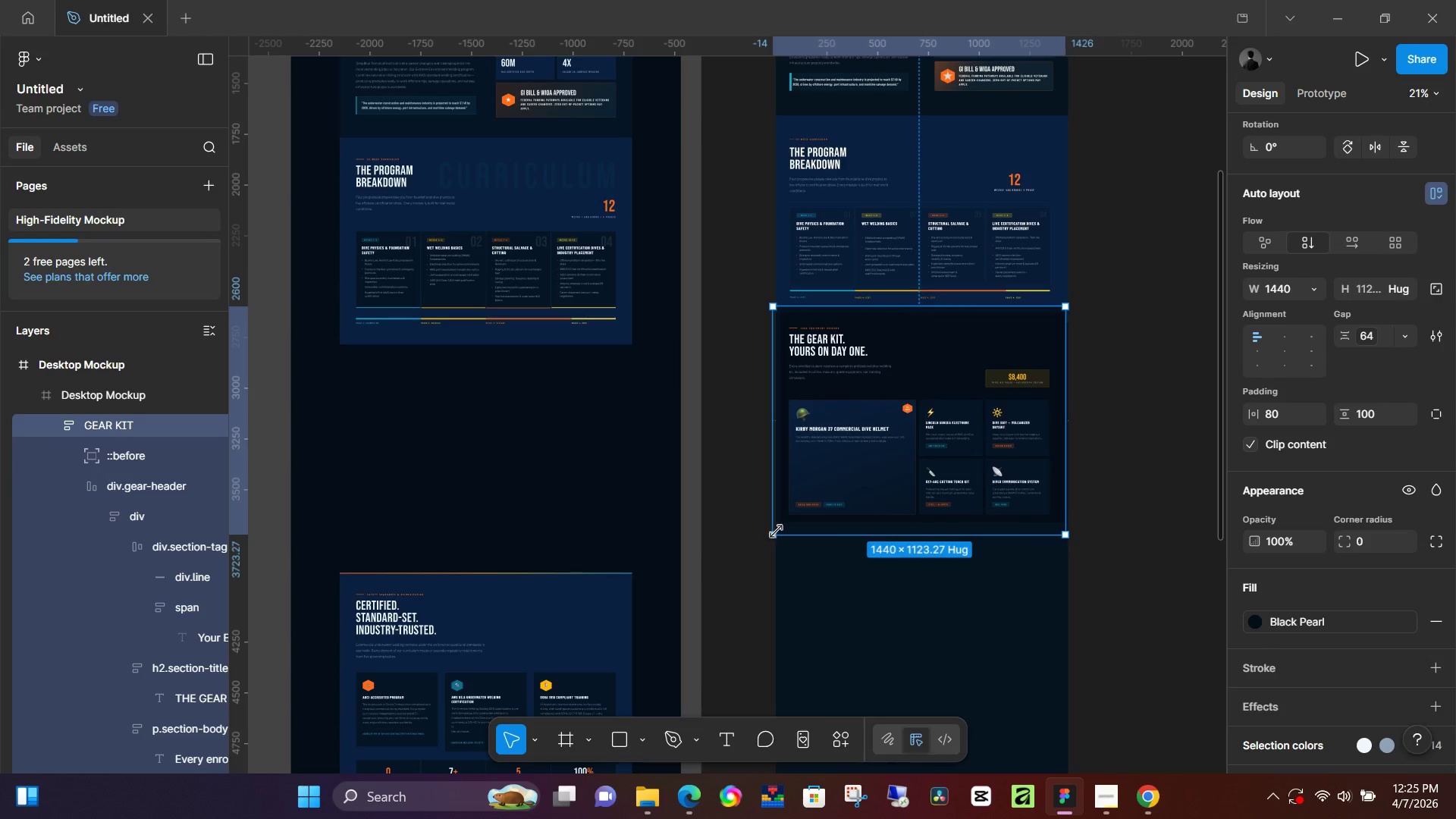 
left_click_drag(start_coordinate=[776, 531], to_coordinate=[767, 541])
 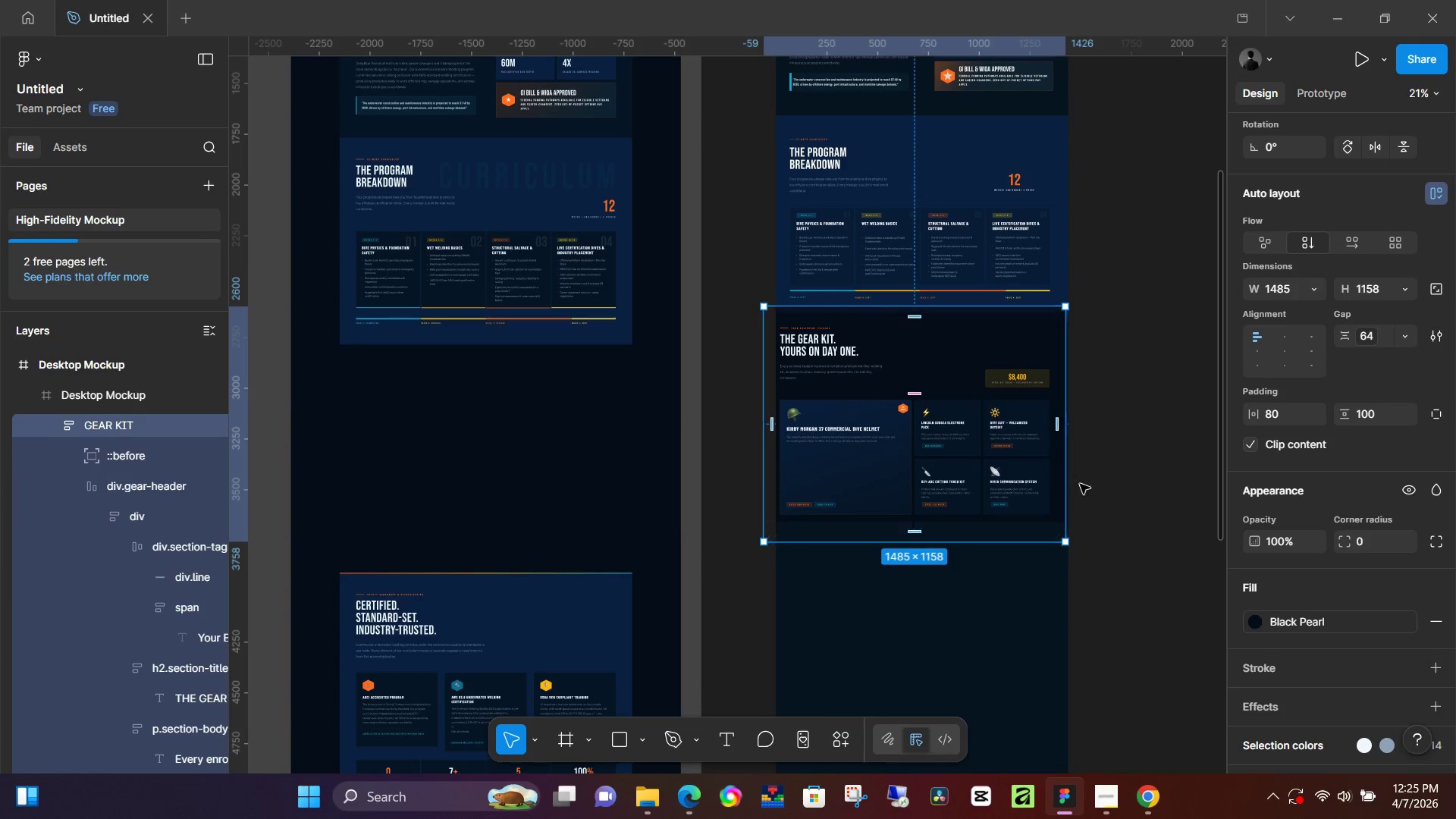 
left_click([1090, 470])
 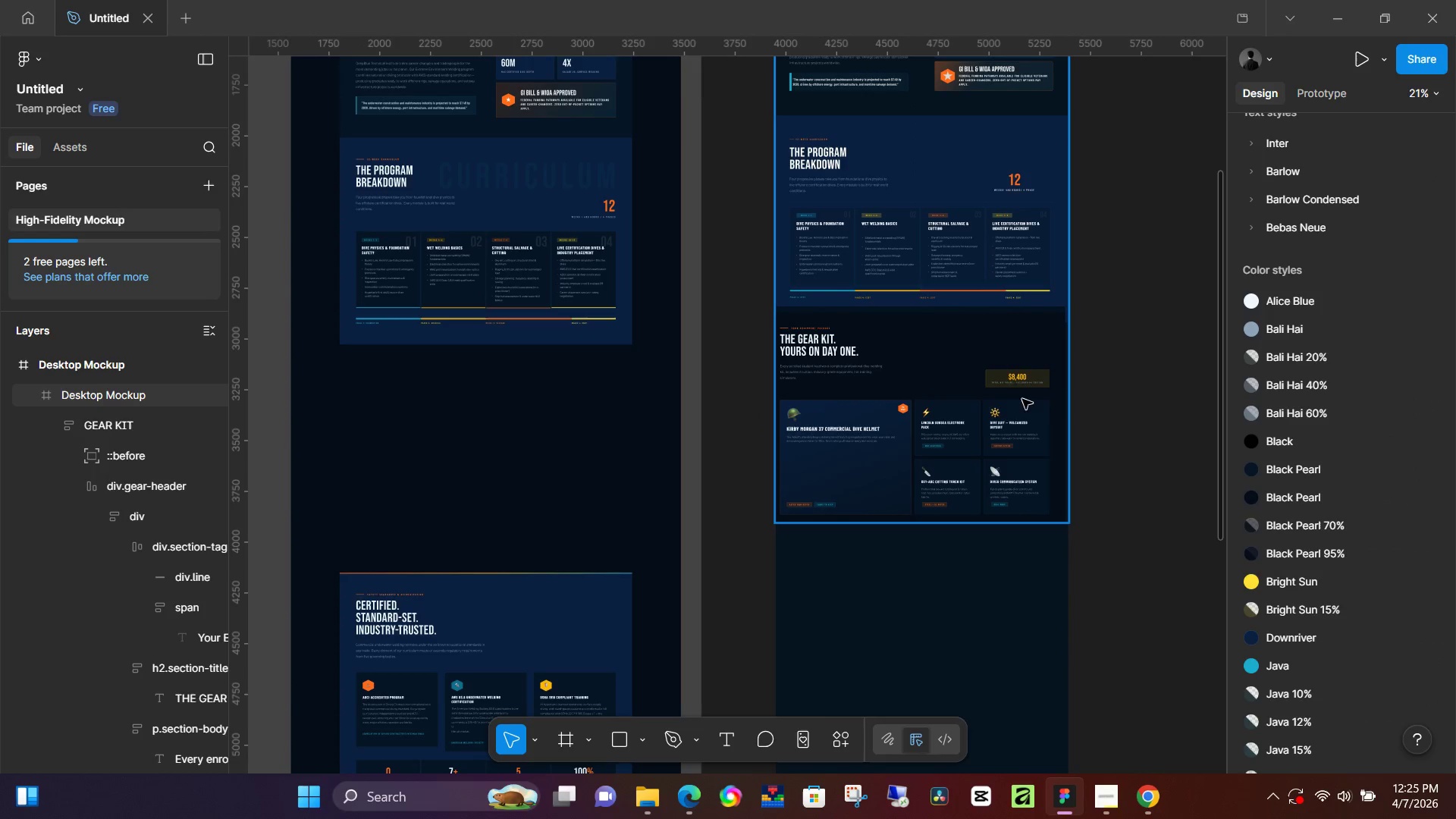 
left_click([1011, 359])
 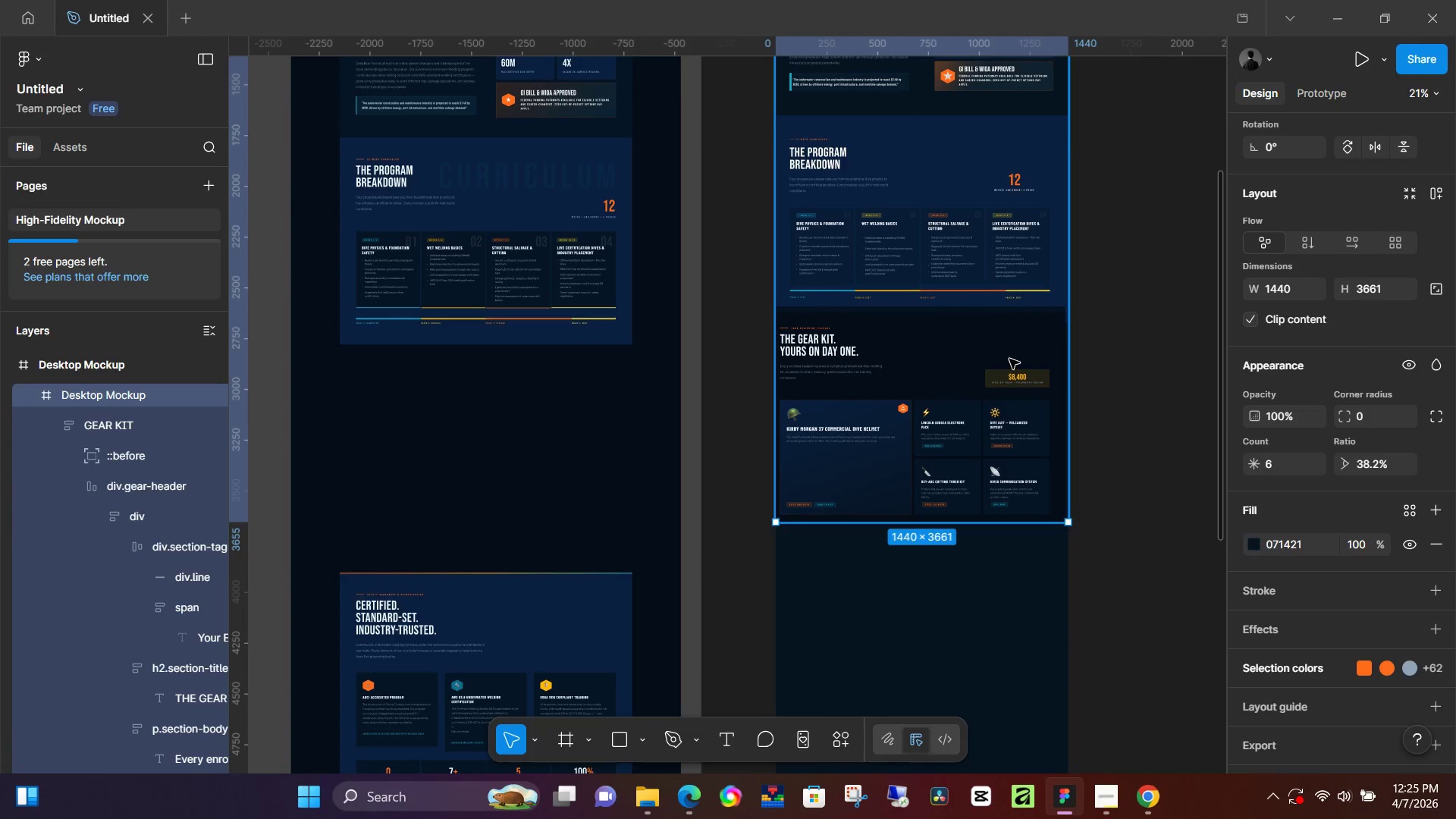 
double_click([1009, 359])
 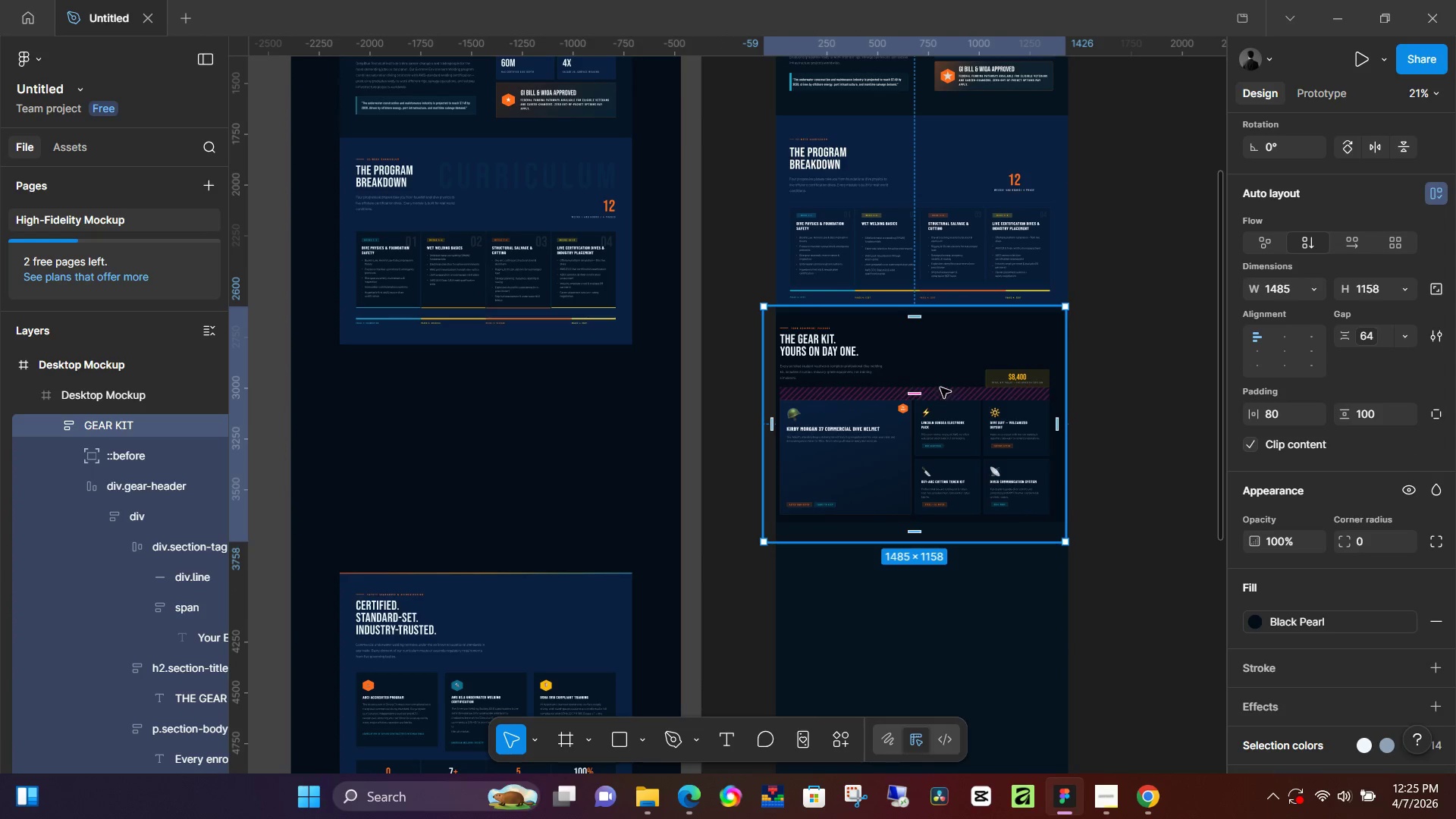 
scroll: coordinate [1285, 291], scroll_direction: up, amount: 5.0
 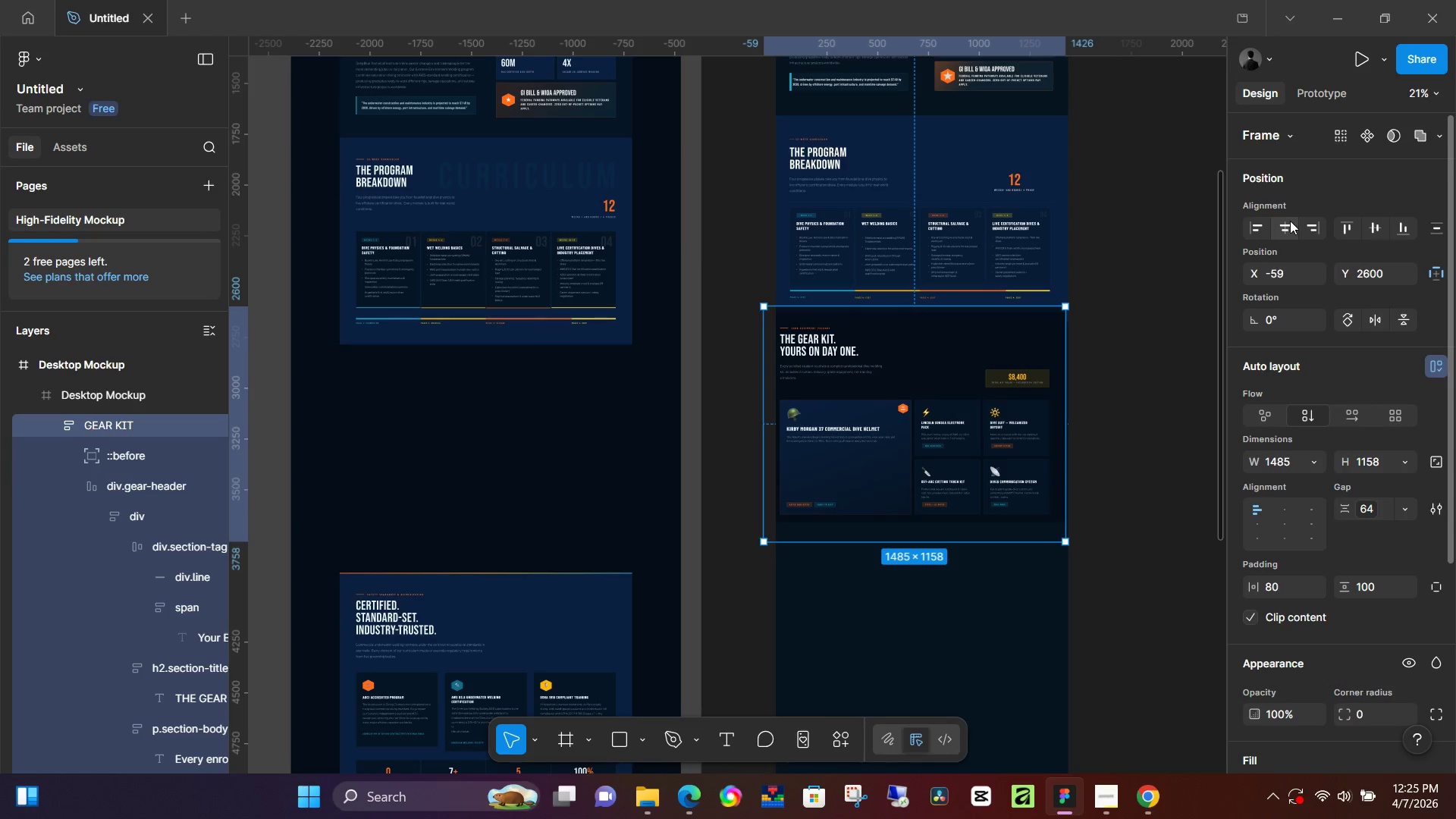 
left_click([1288, 223])
 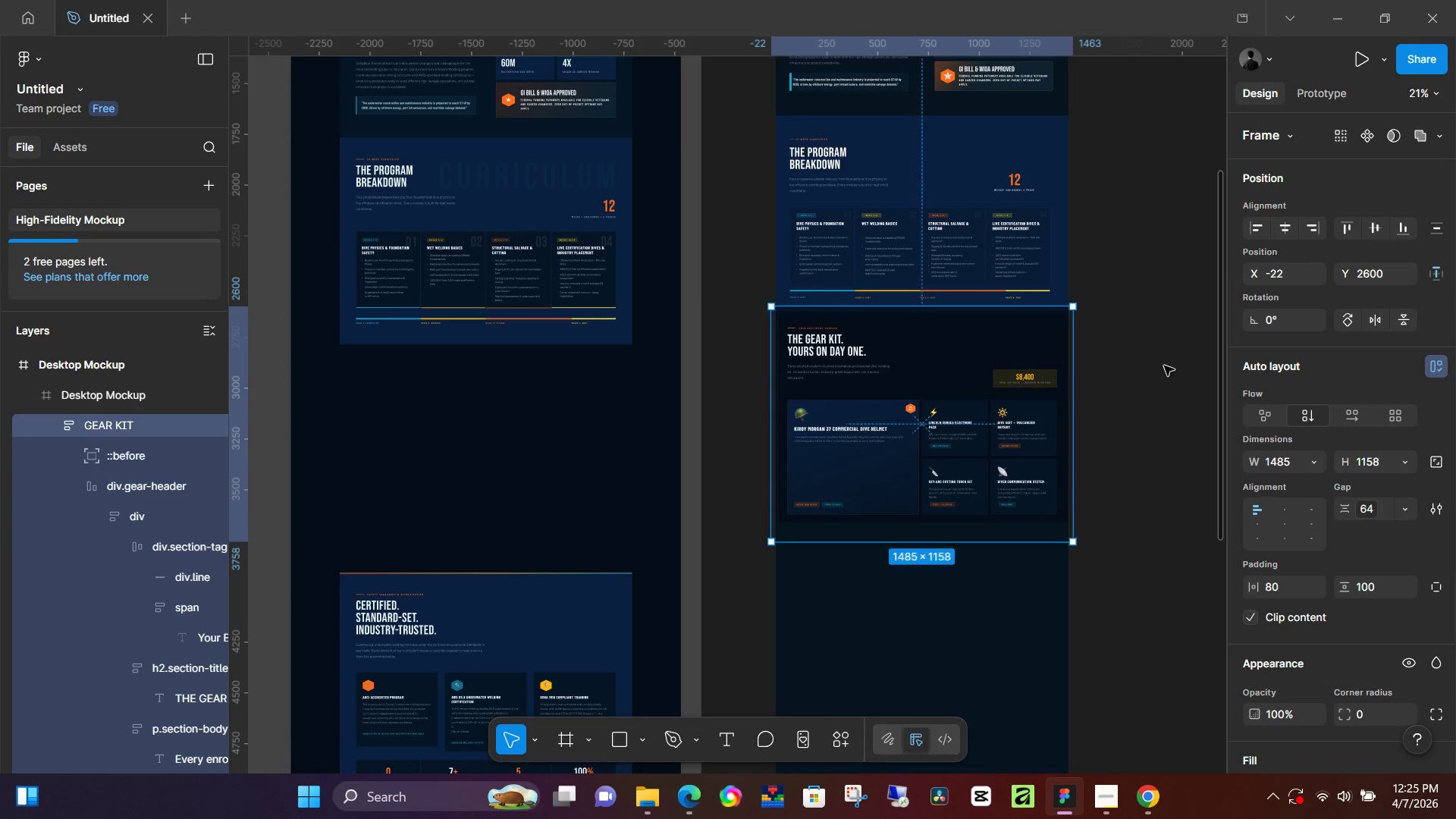 
left_click([1138, 402])
 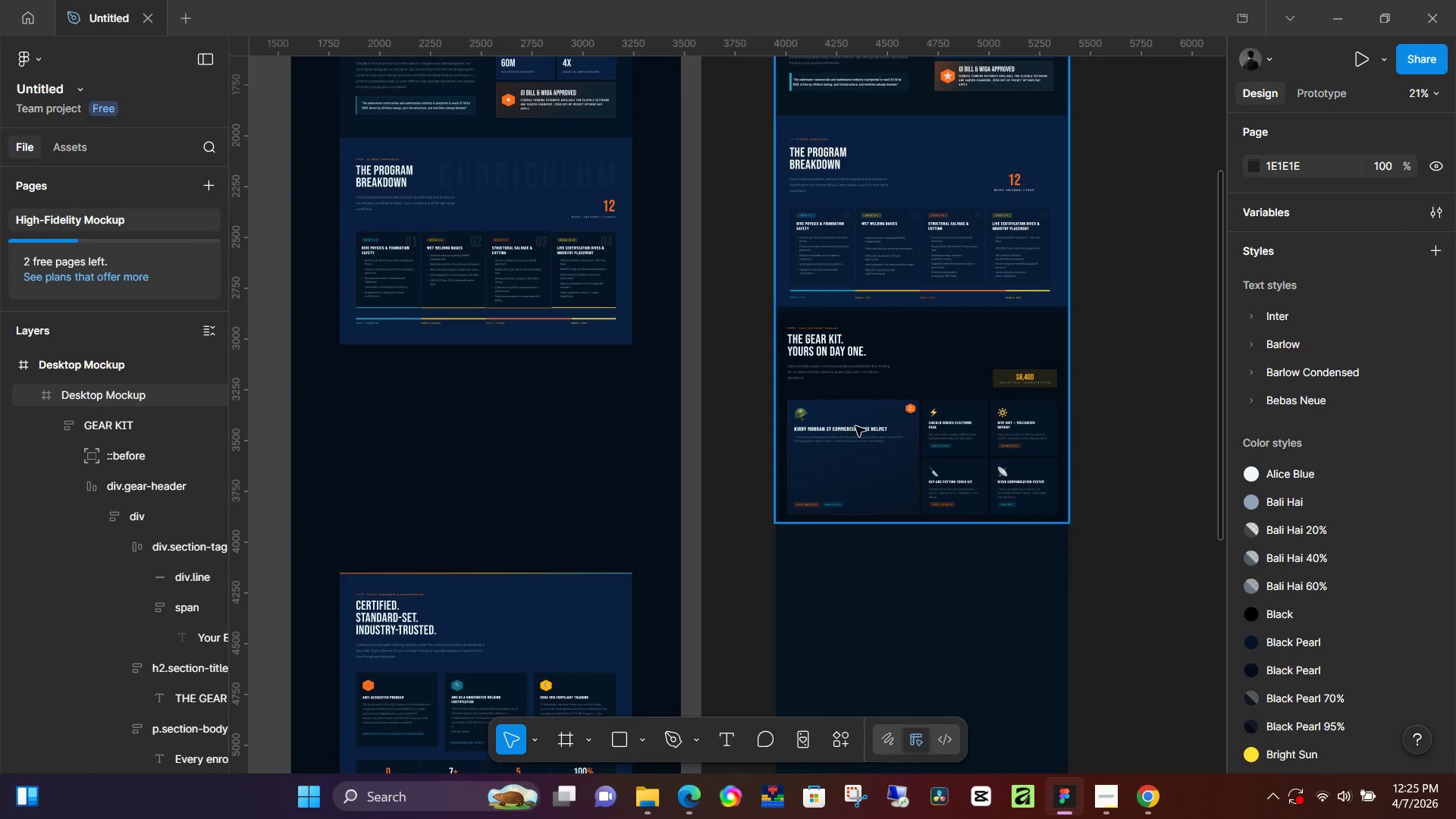 
hold_key(key=ControlLeft, duration=0.69)
scroll: coordinate [846, 421], scroll_direction: up, amount: 7.0
 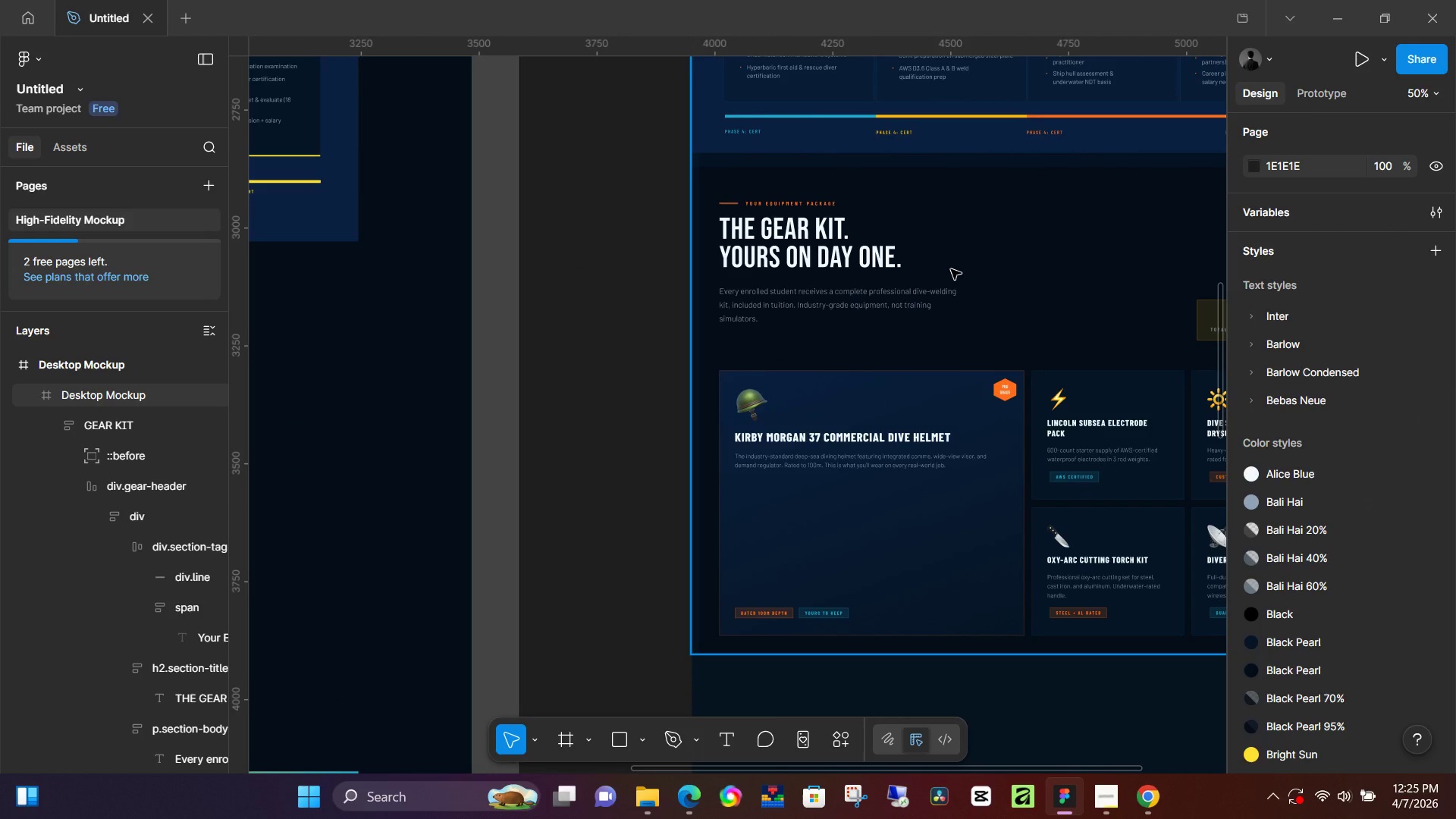 
double_click([951, 269])
 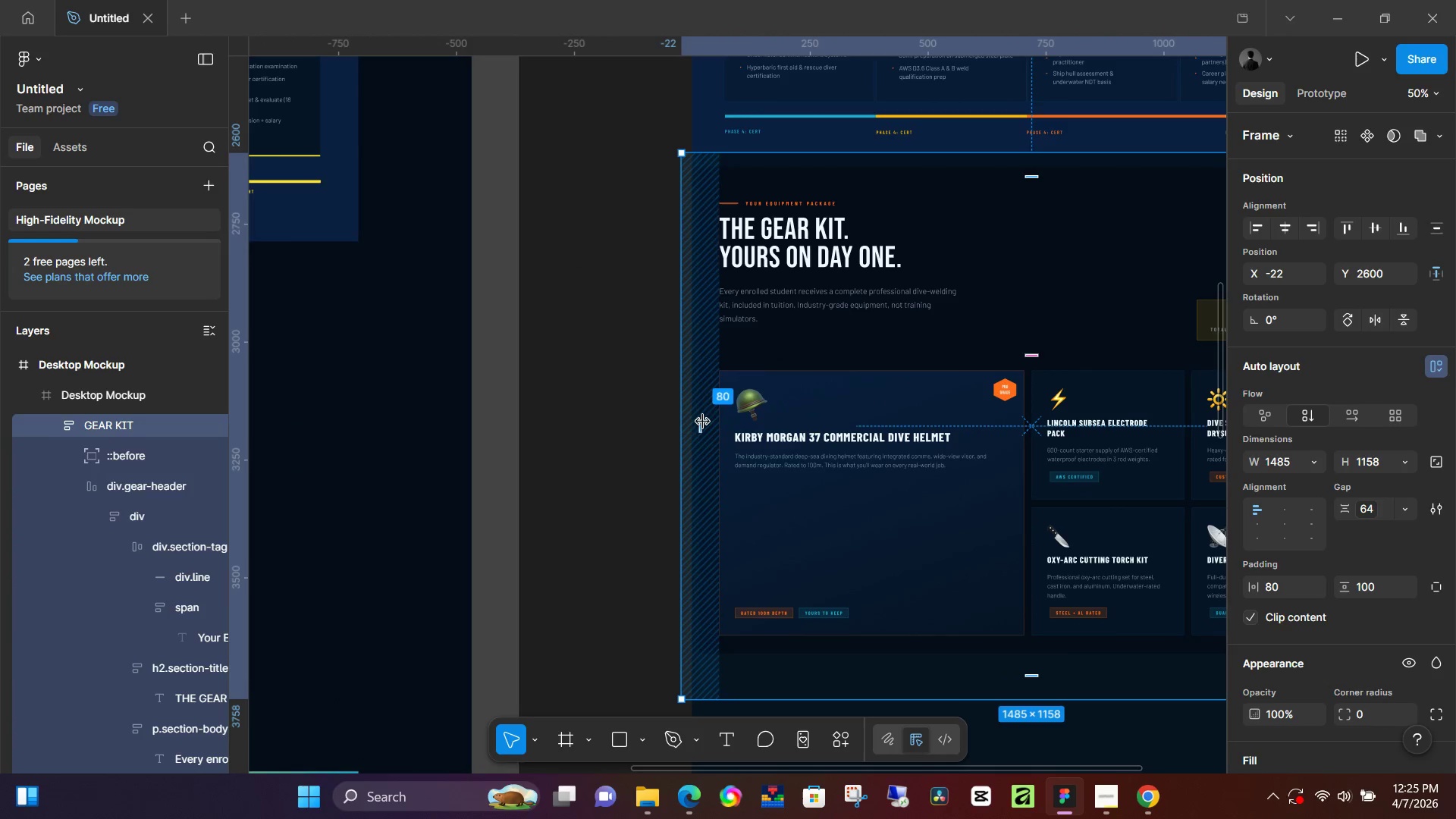 
left_click_drag(start_coordinate=[704, 427], to_coordinate=[705, 438])
 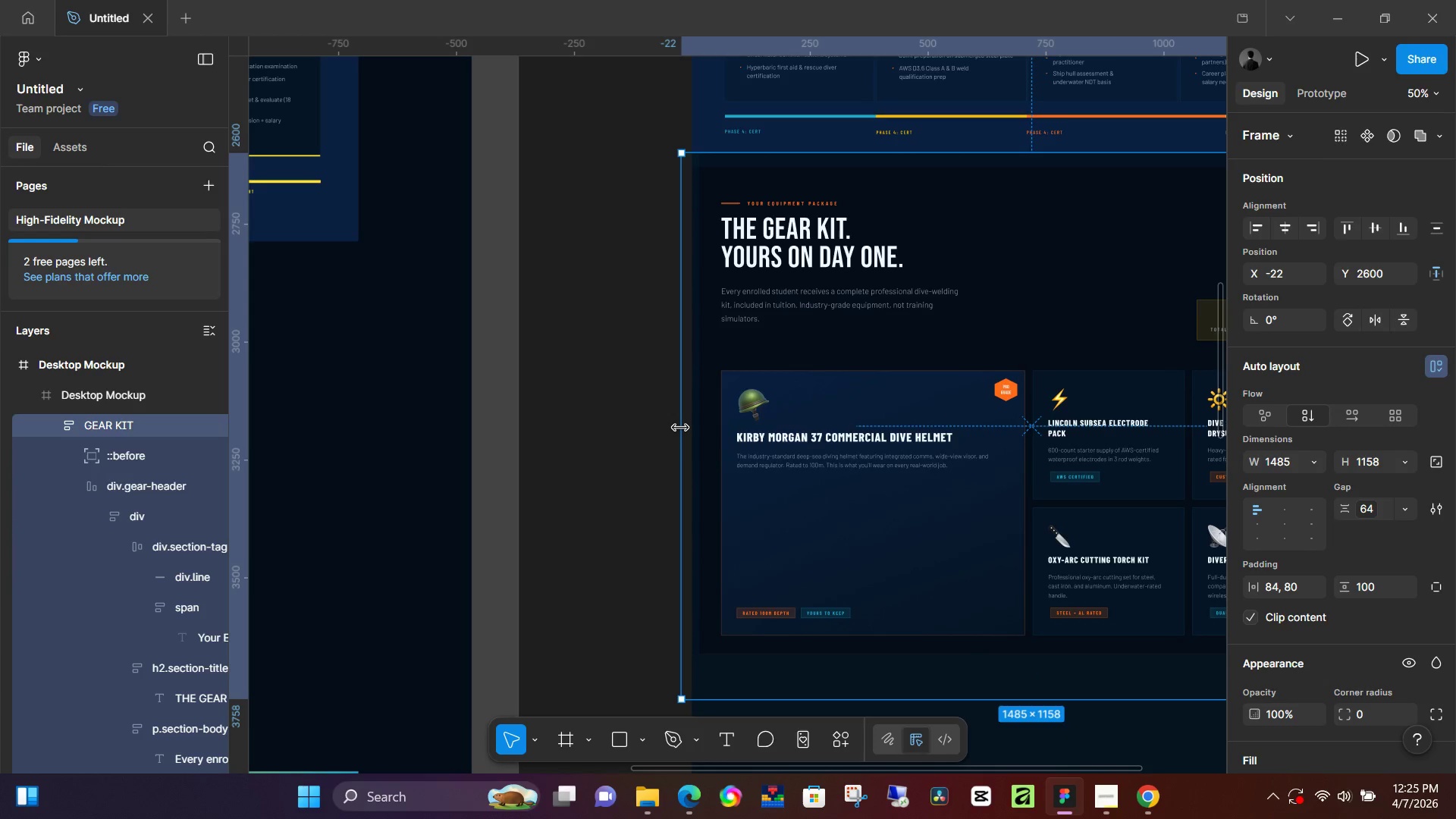 
left_click_drag(start_coordinate=[680, 427], to_coordinate=[674, 434])
 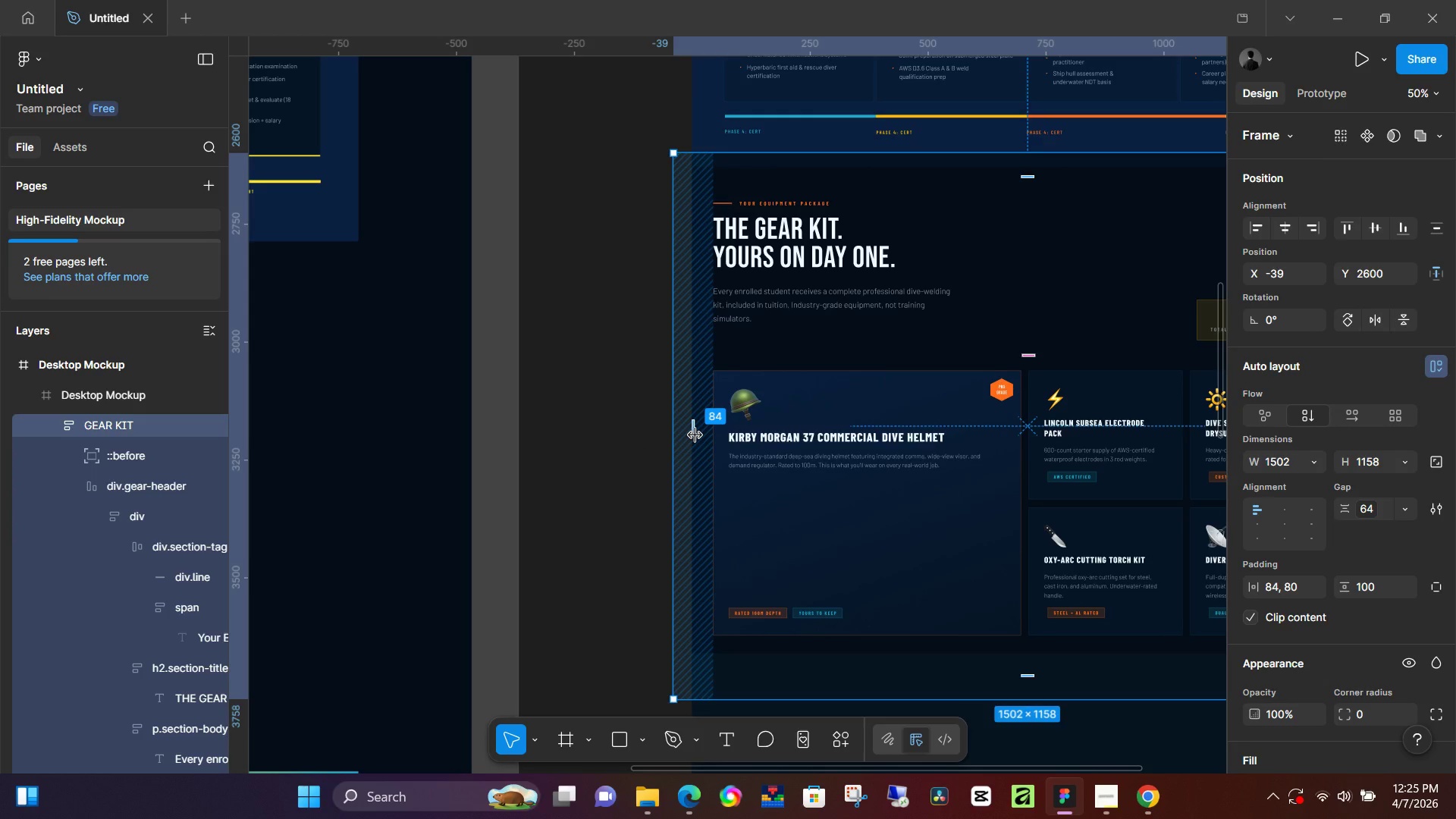 
left_click_drag(start_coordinate=[695, 435], to_coordinate=[709, 444])
 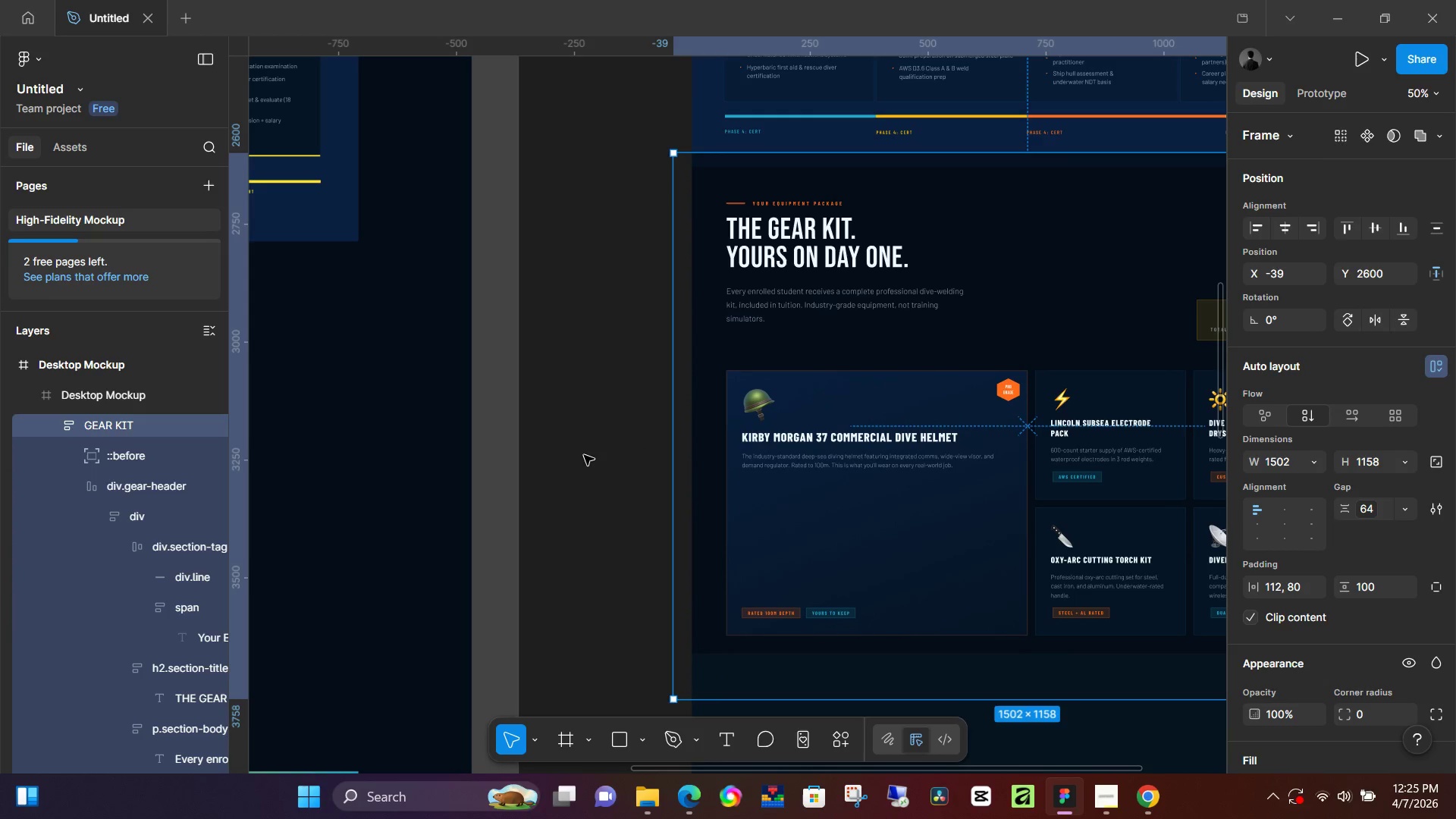 
left_click([583, 455])
 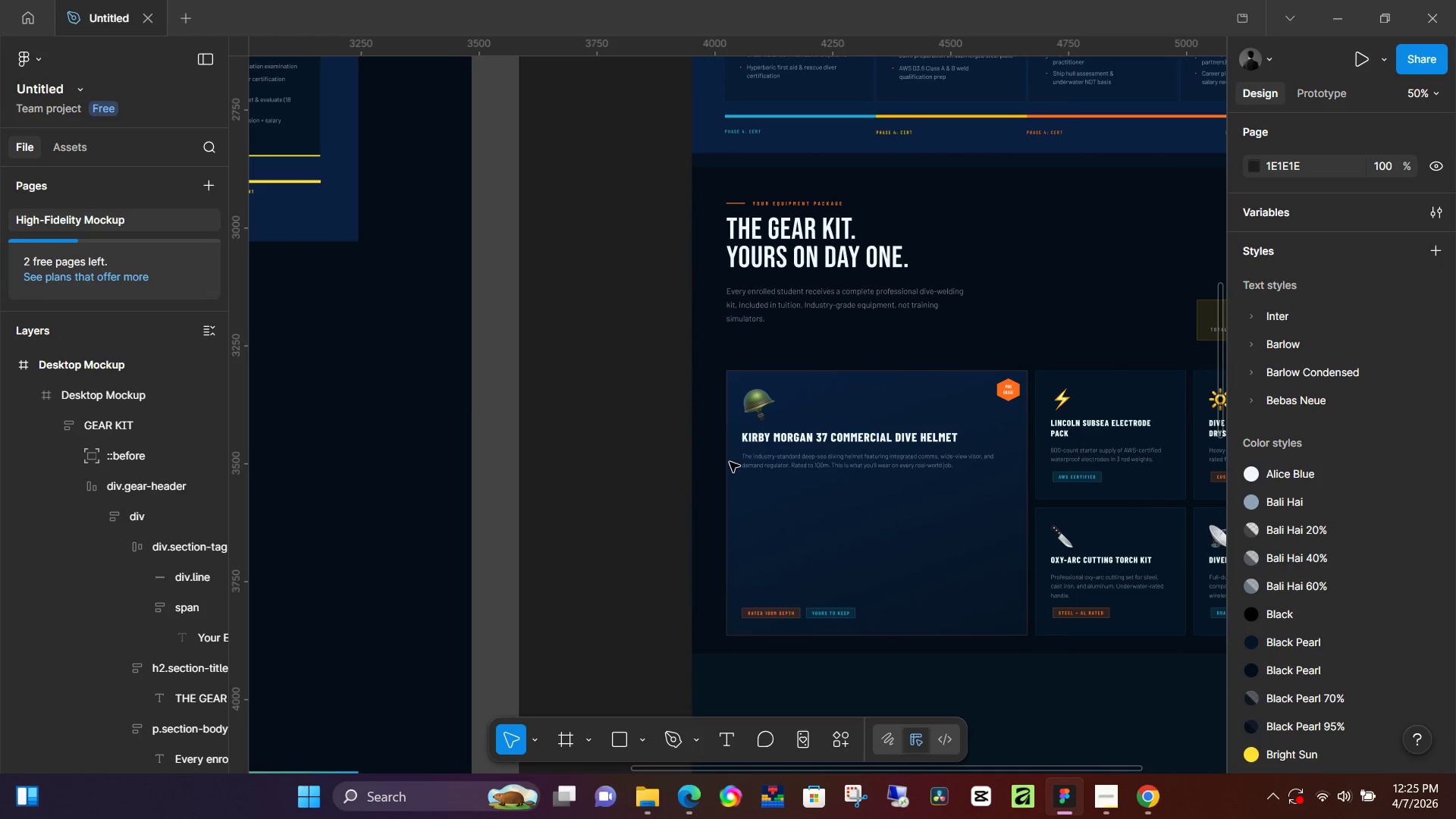 
hold_key(key=Space, duration=1.51)
 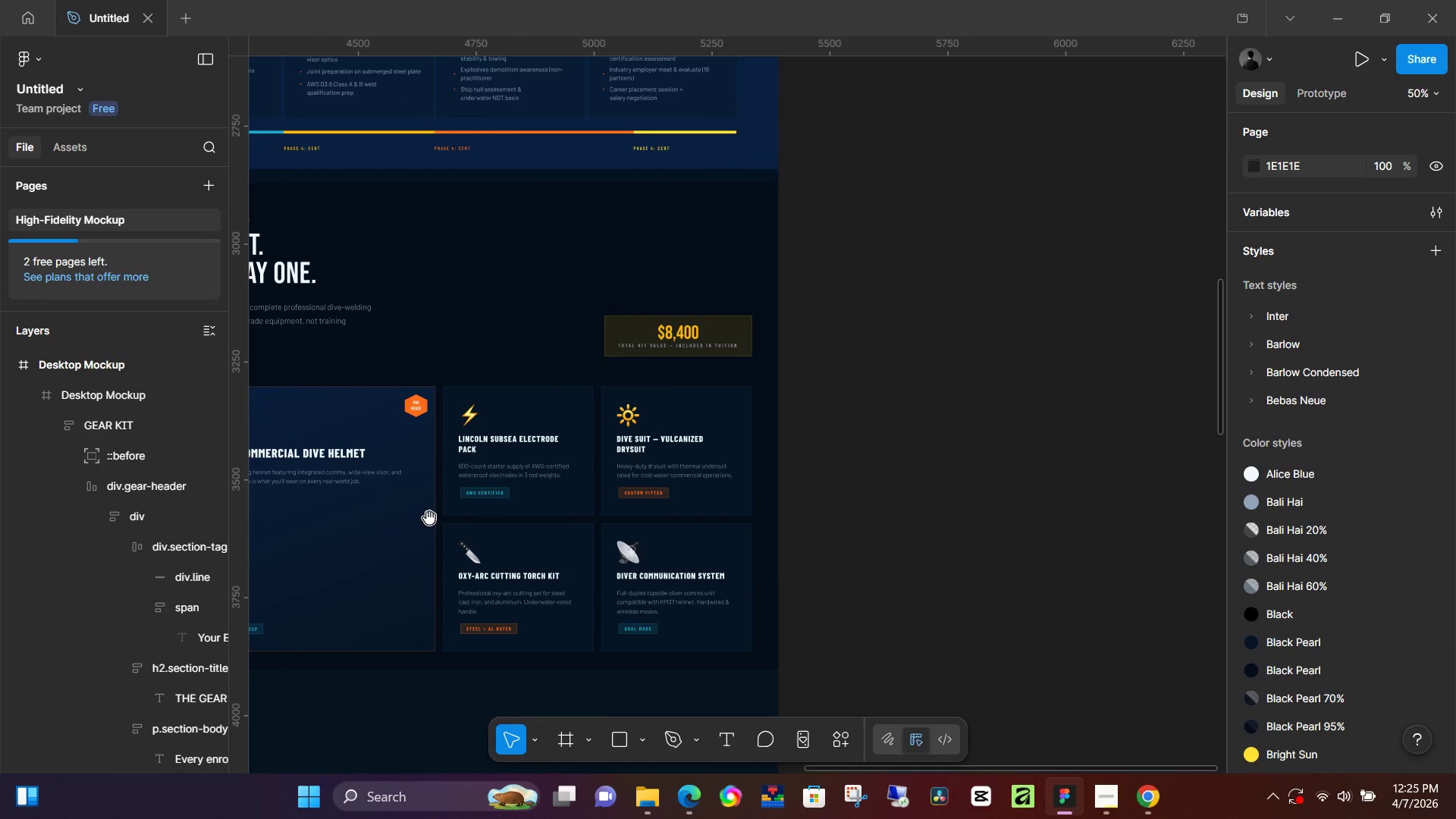 
left_click_drag(start_coordinate=[1021, 505], to_coordinate=[428, 521])
 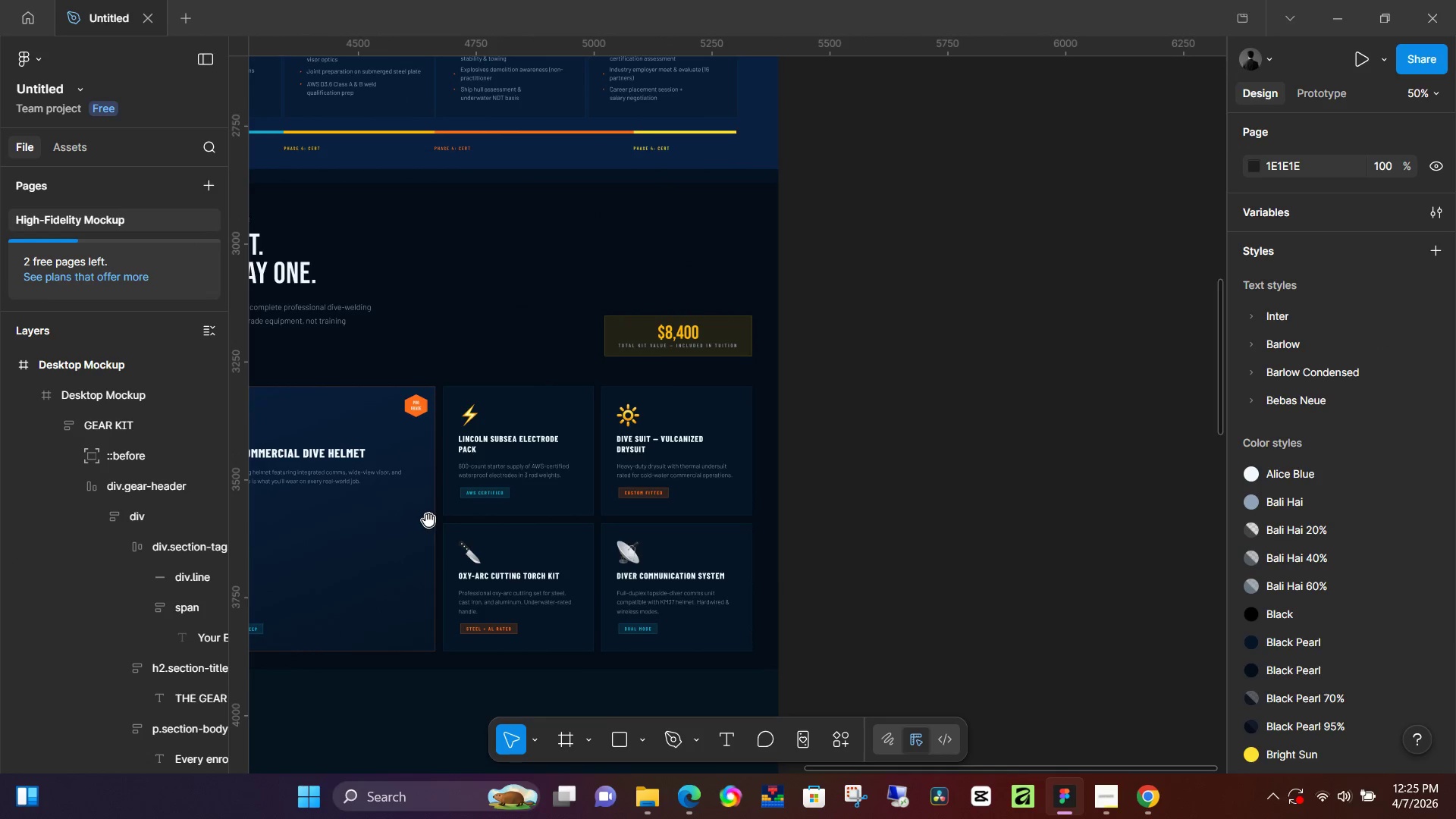 
hold_key(key=Space, duration=0.81)
 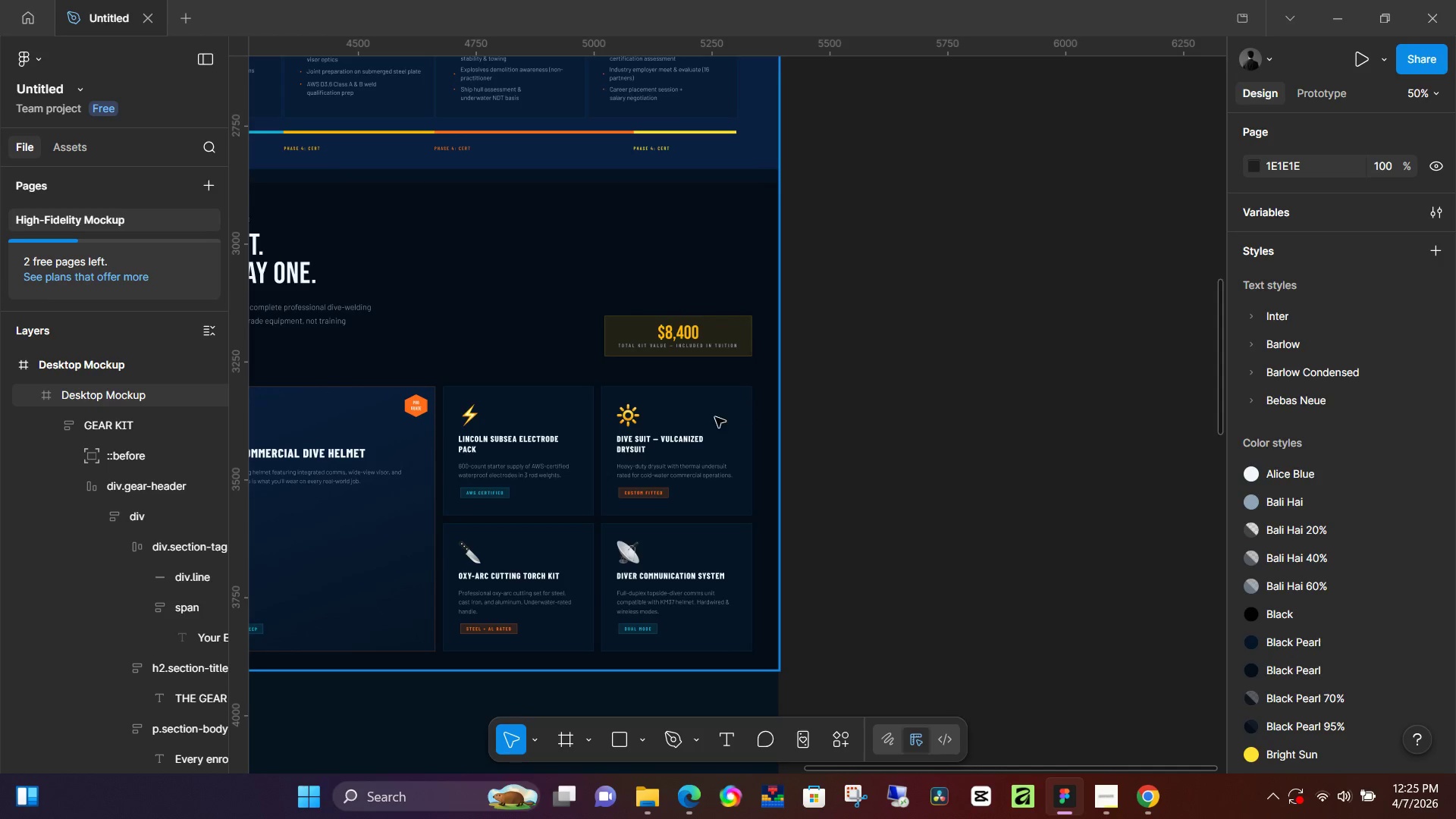 
left_click([714, 417])
 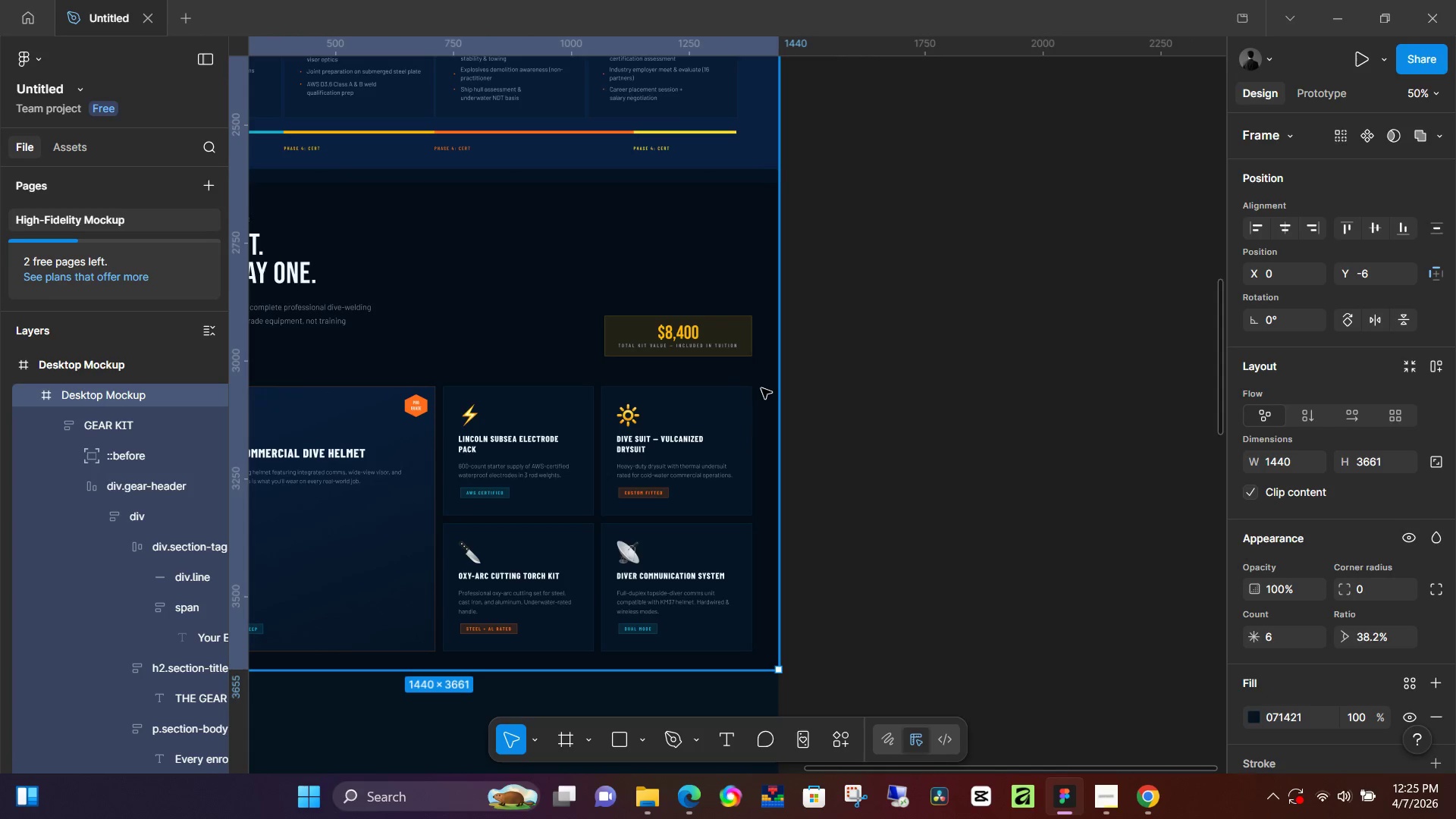 
double_click([761, 388])
 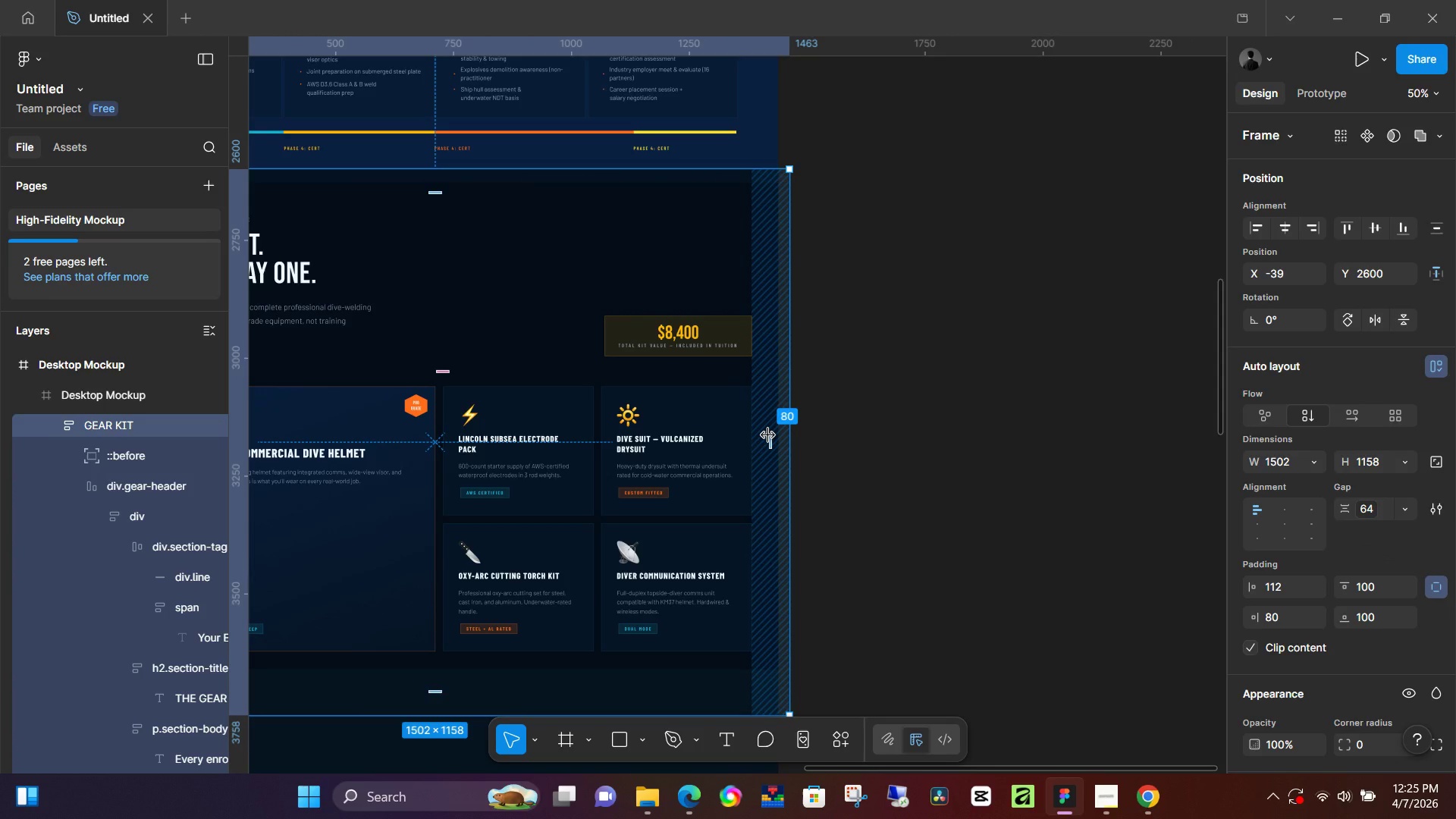 
left_click_drag(start_coordinate=[768, 435], to_coordinate=[753, 441])
 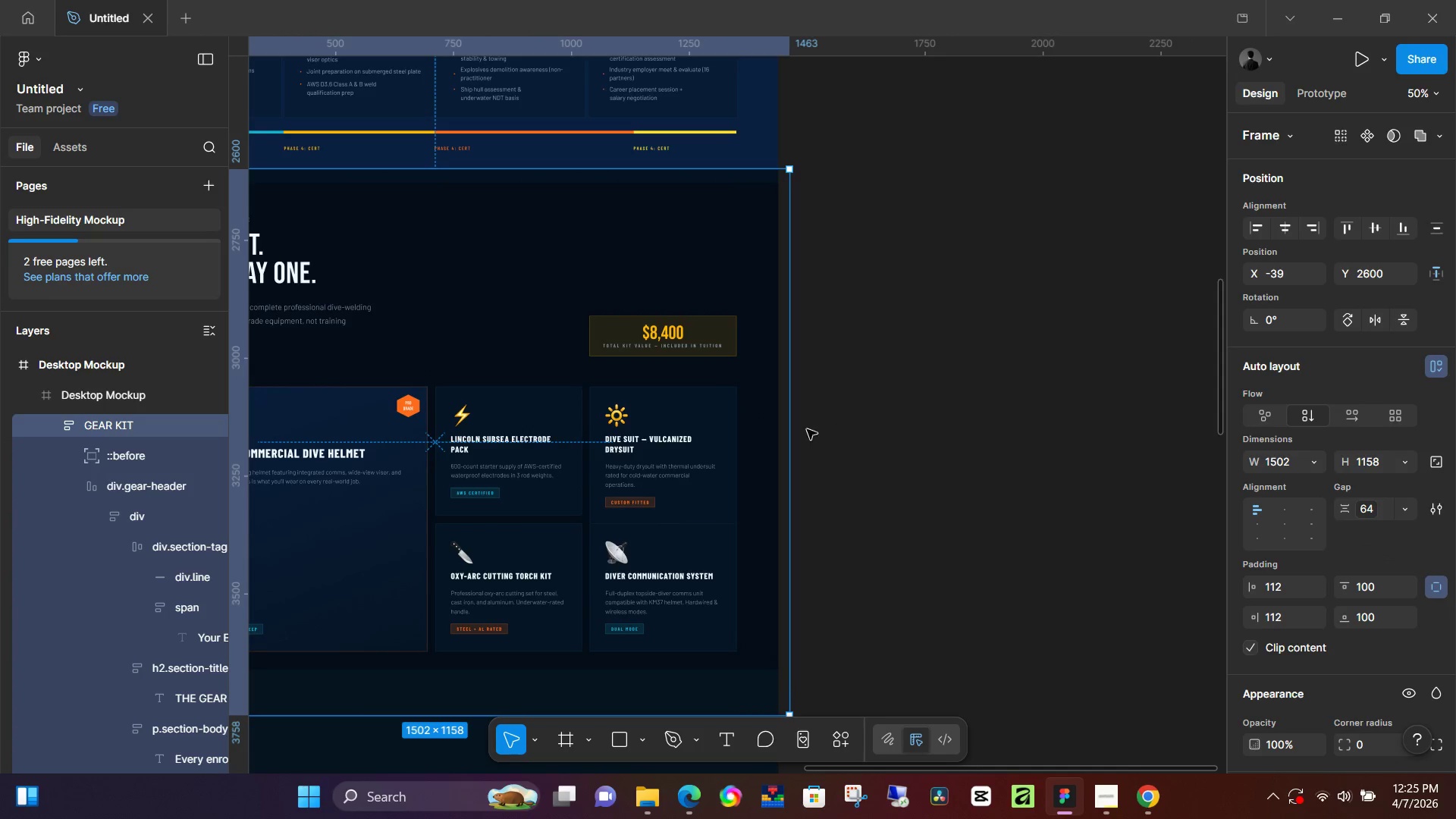 
hold_key(key=Space, duration=1.52)
 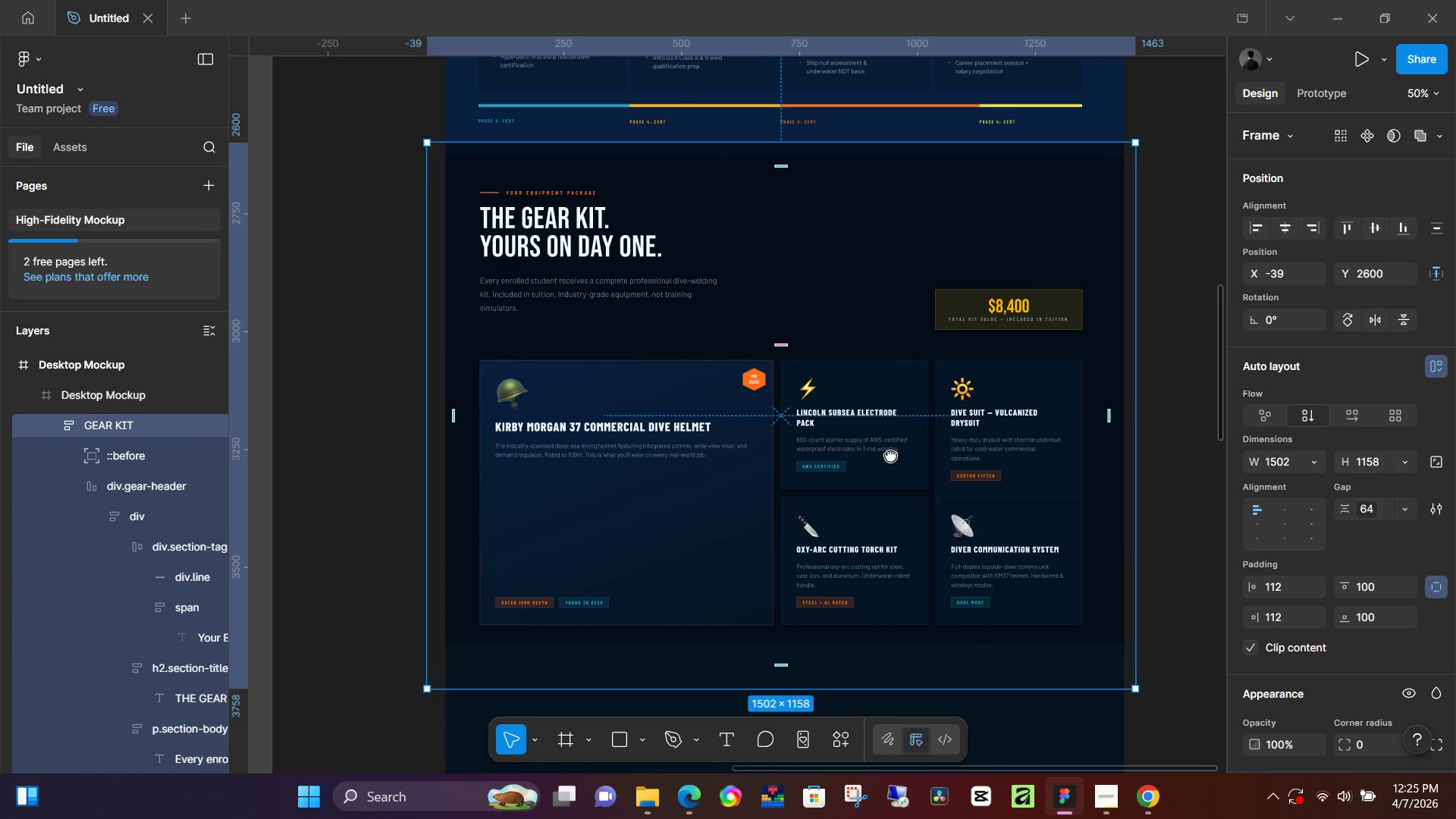 
left_click_drag(start_coordinate=[544, 482], to_coordinate=[806, 436])
 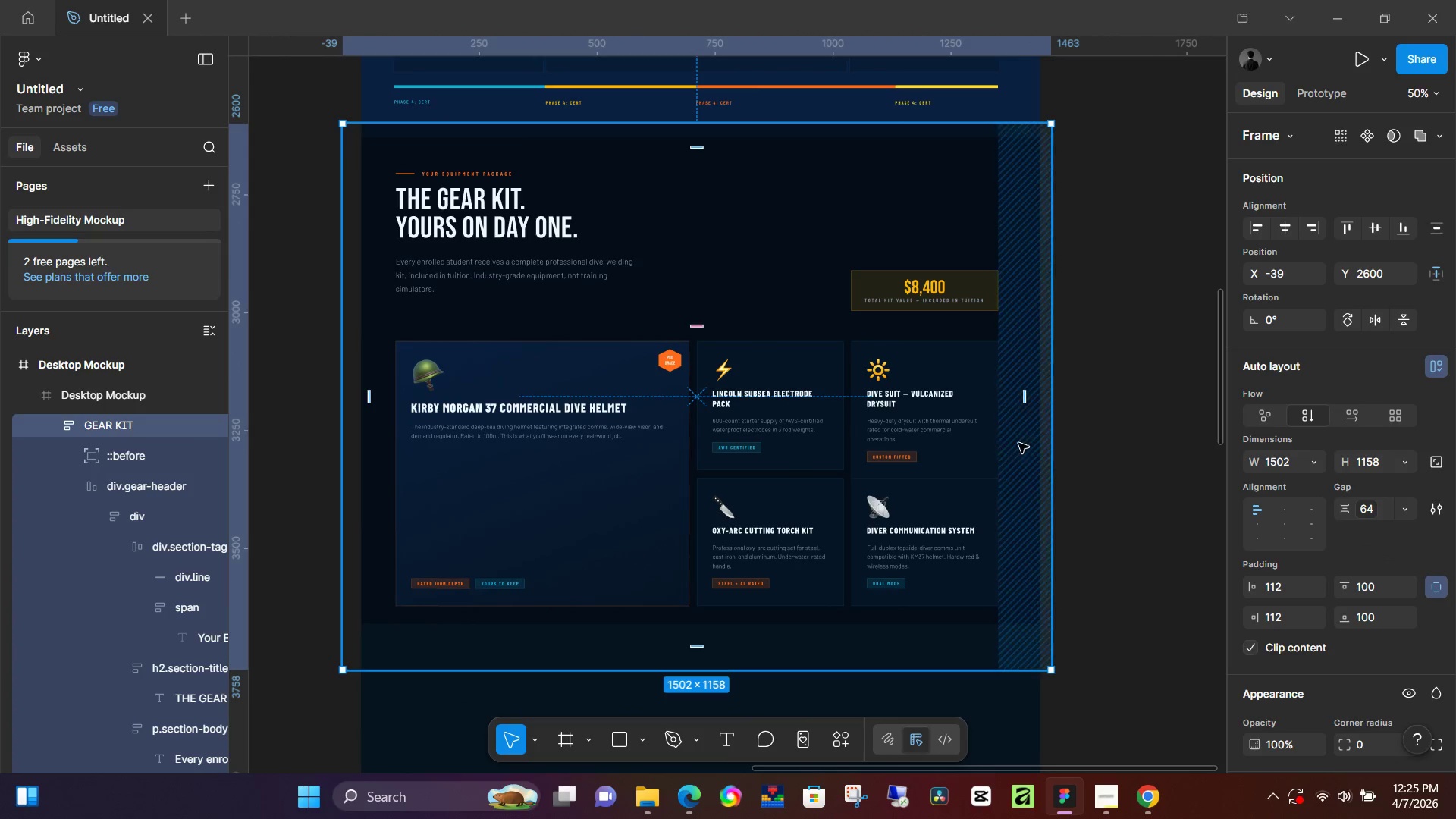 
hold_key(key=Space, duration=0.94)
 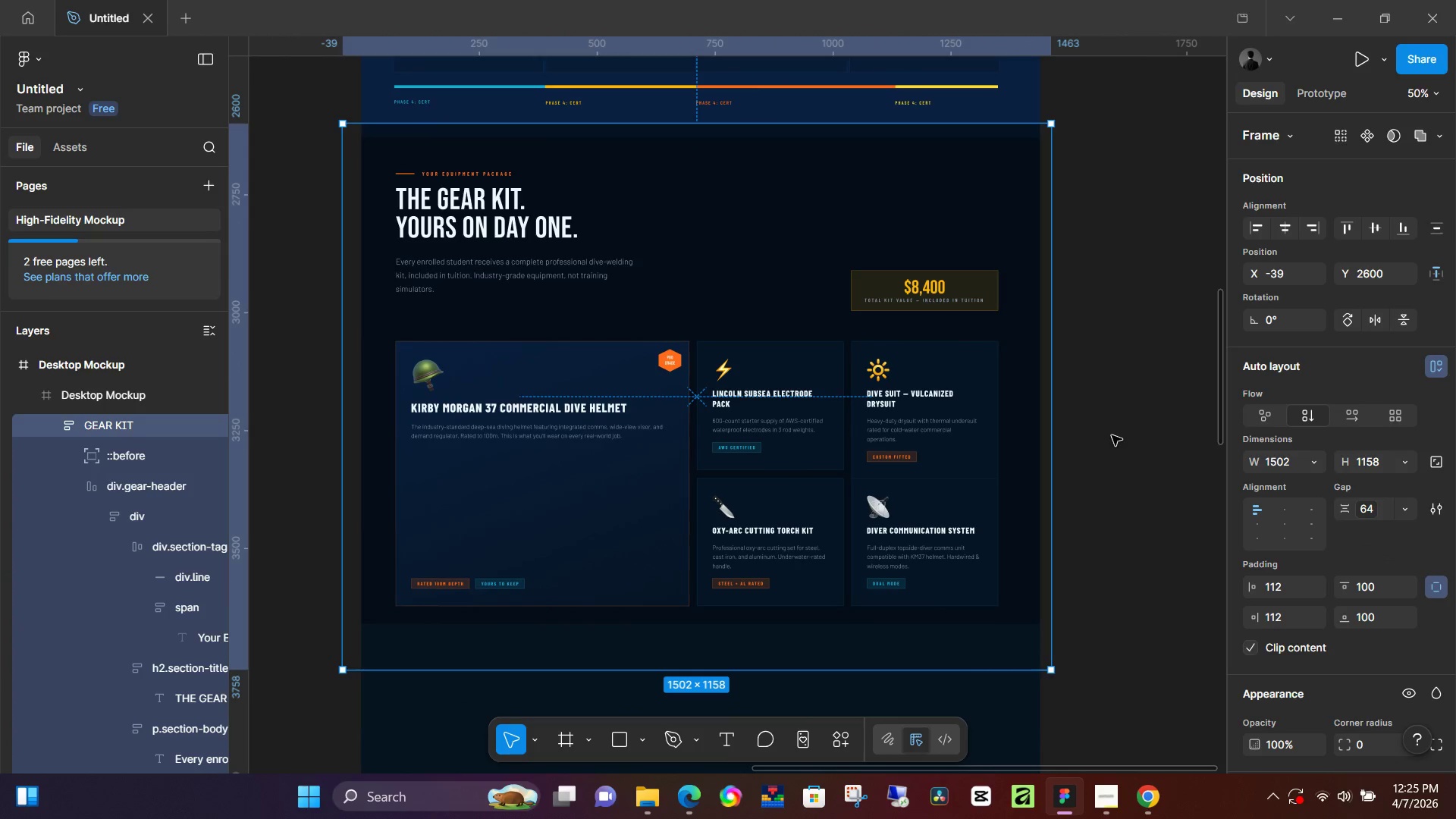 
left_click([1128, 438])
 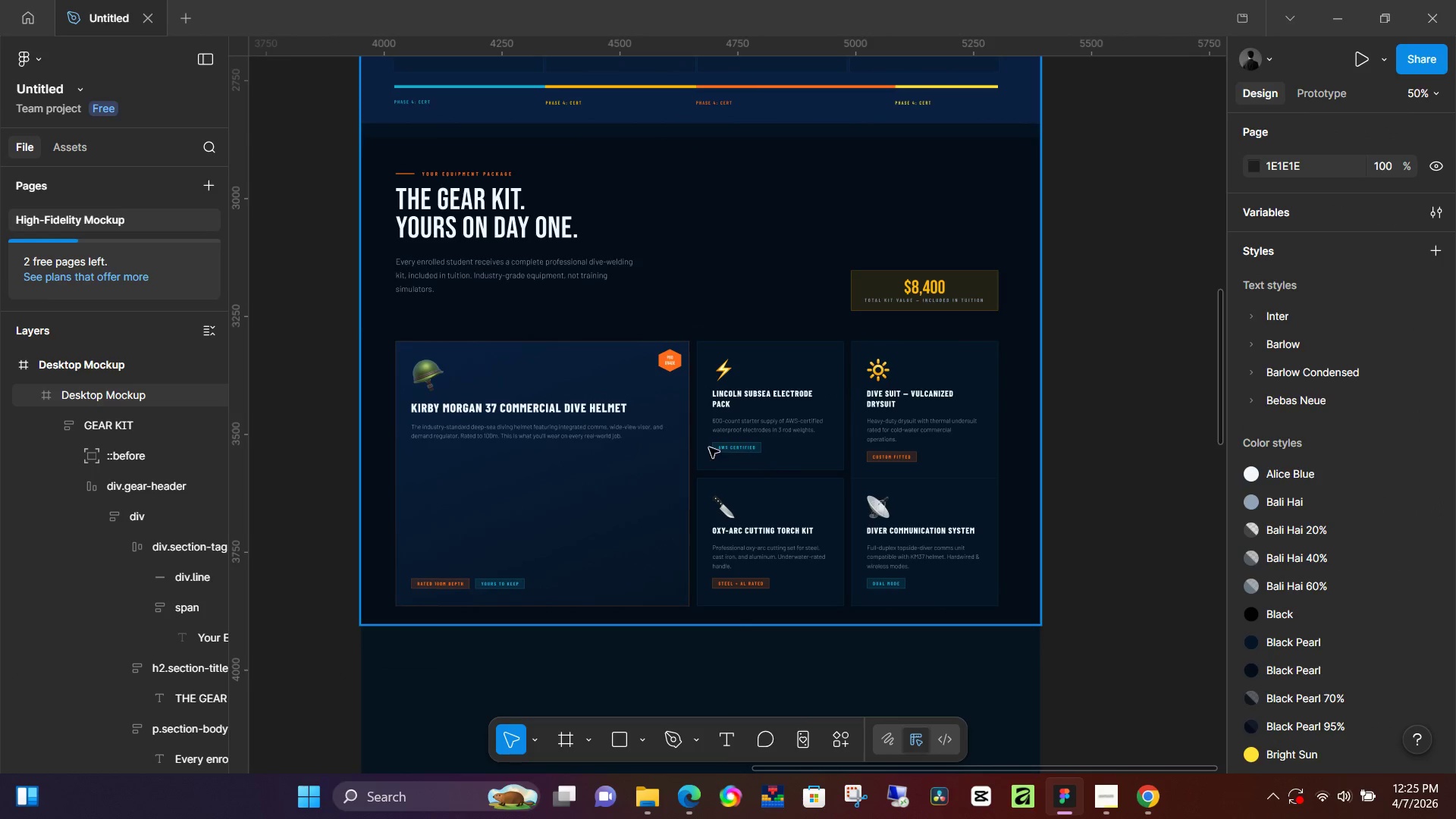 
scroll: coordinate [707, 430], scroll_direction: down, amount: 6.0
 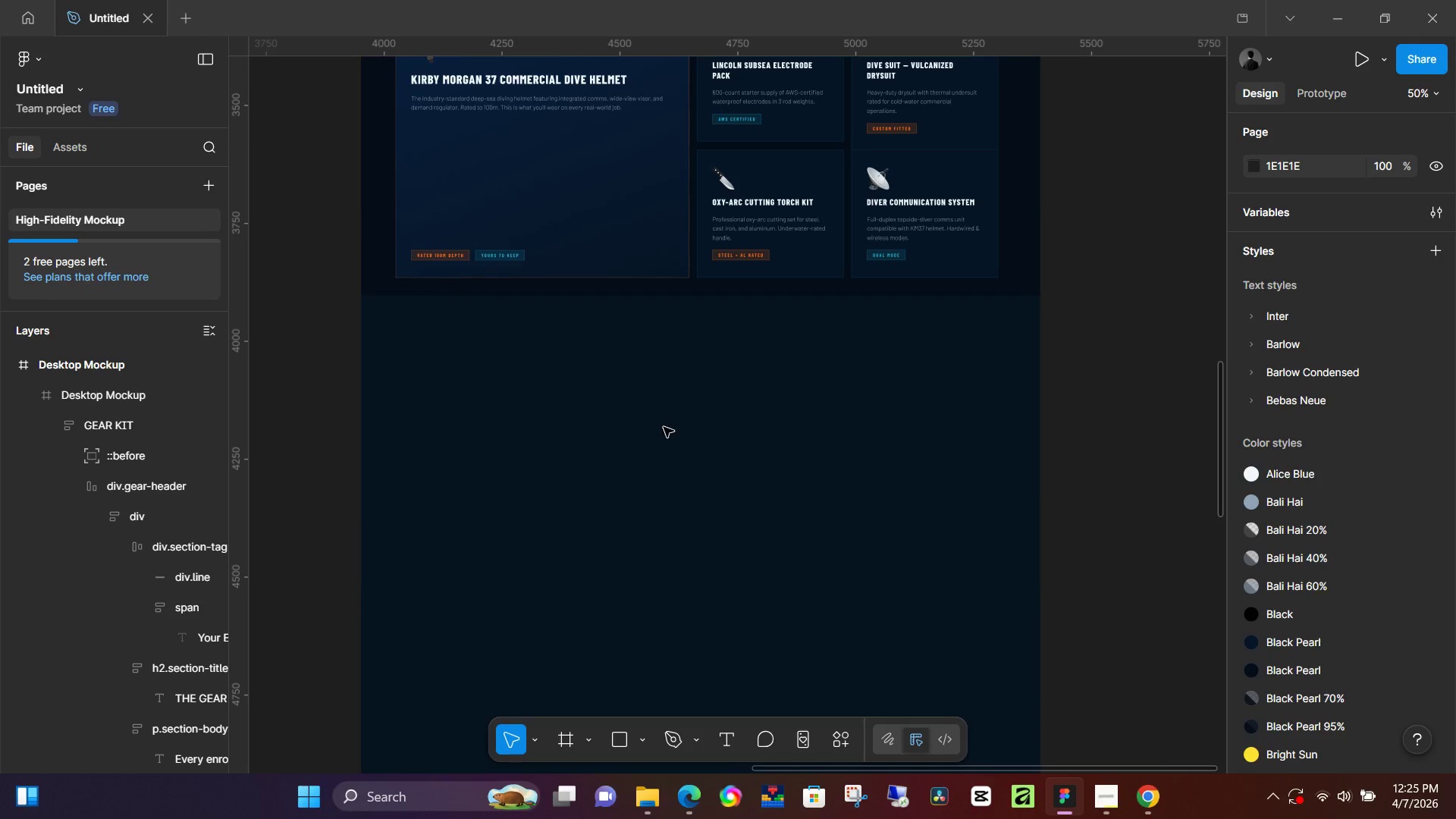 
scroll: coordinate [727, 436], scroll_direction: up, amount: 3.0
 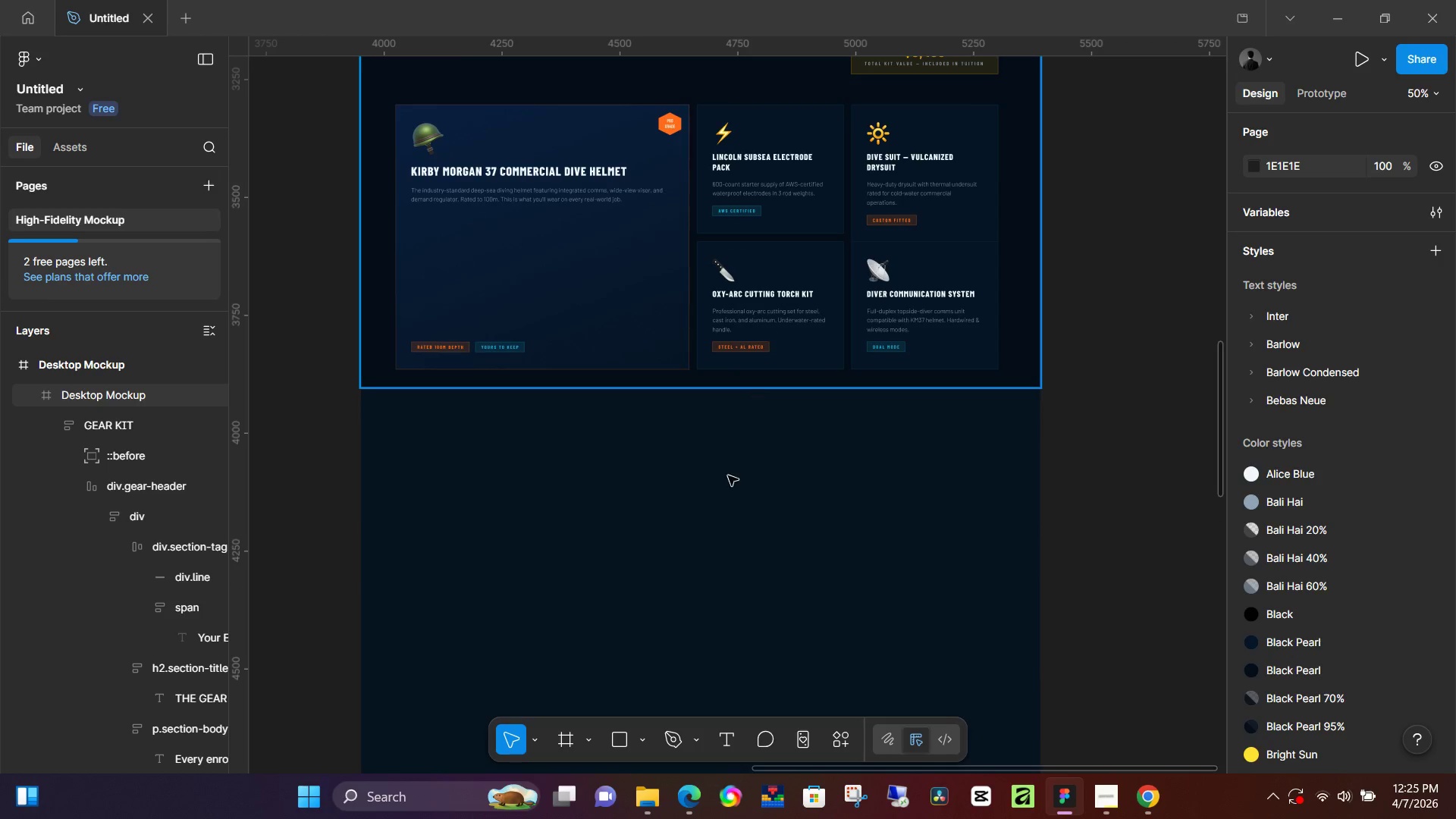 
scroll: coordinate [691, 516], scroll_direction: none, amount: 0.0
 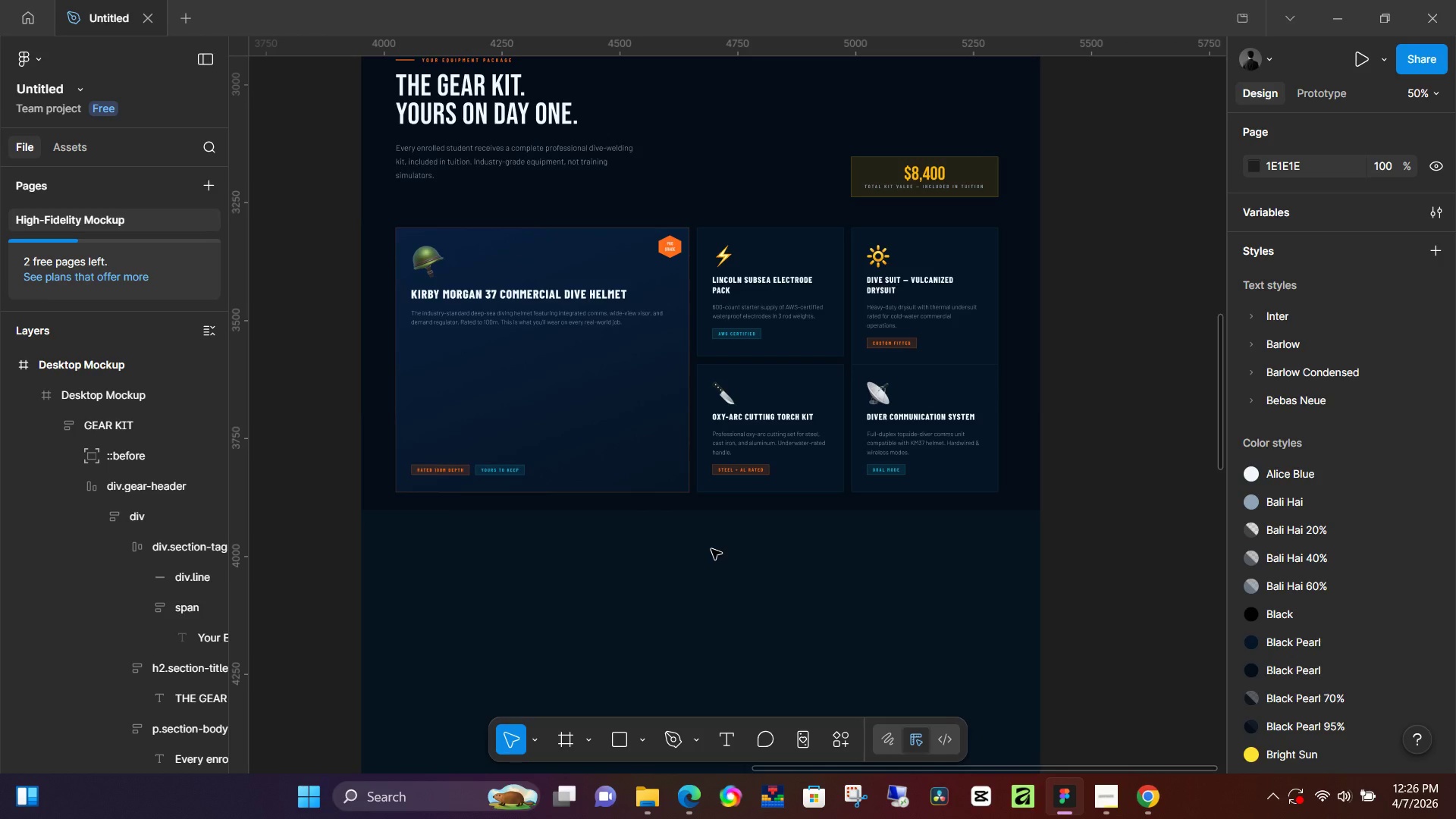 
wait(43.11)
 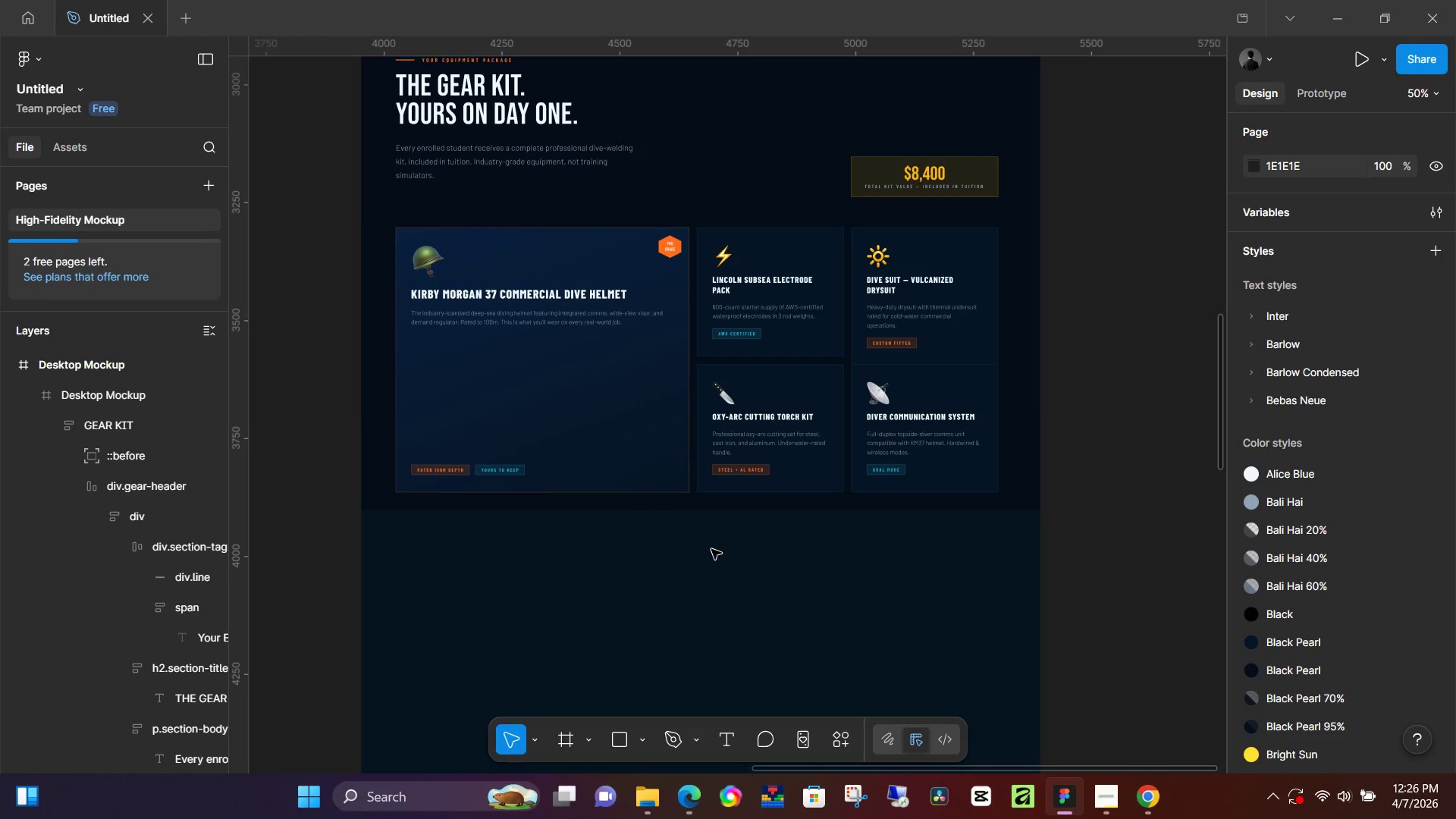 
left_click_drag(start_coordinate=[1142, 397], to_coordinate=[1149, 407])
 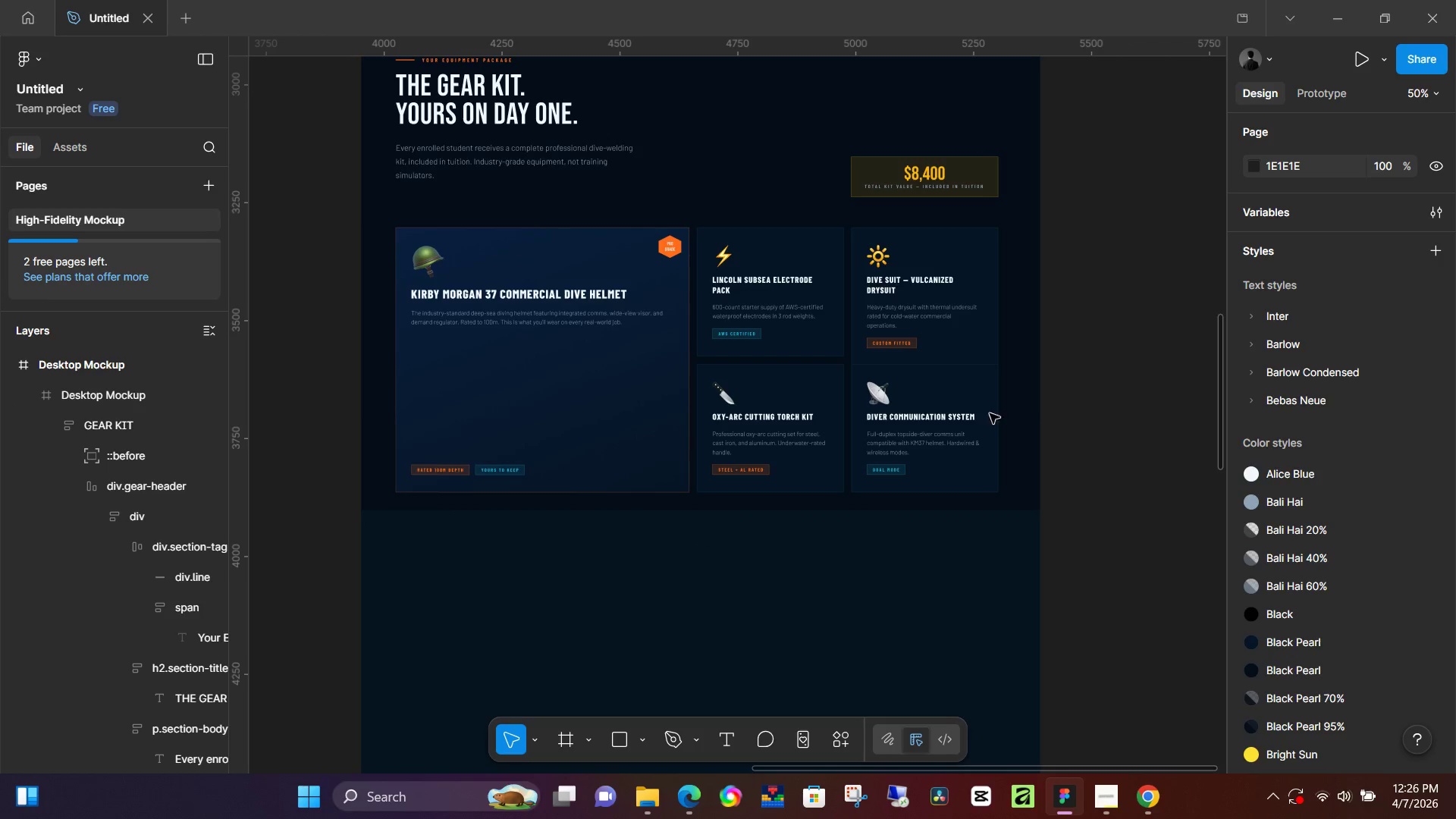 
hold_key(key=ControlLeft, duration=0.89)
scroll: coordinate [630, 417], scroll_direction: down, amount: 8.0
 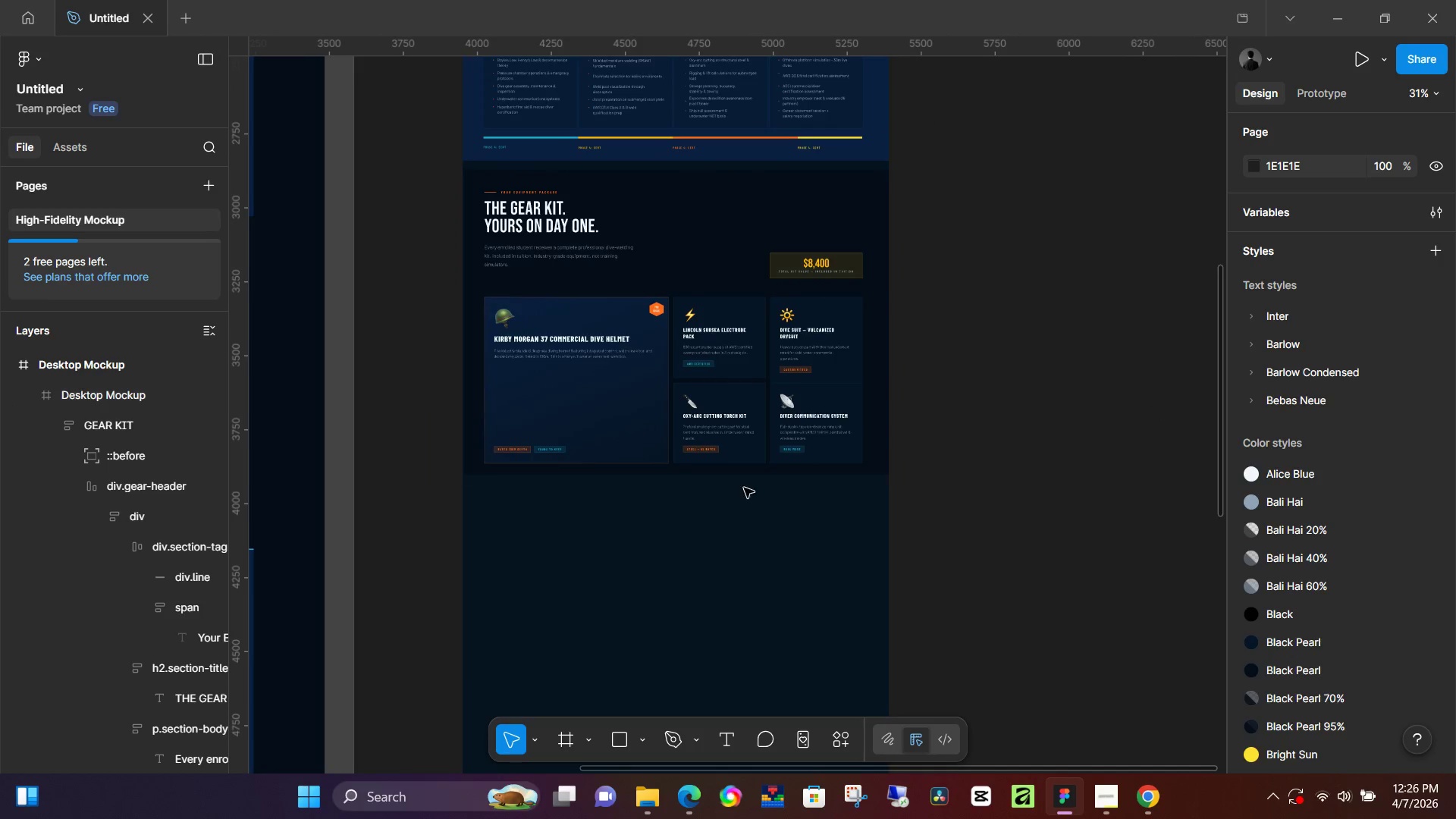 
hold_key(key=Space, duration=0.55)
 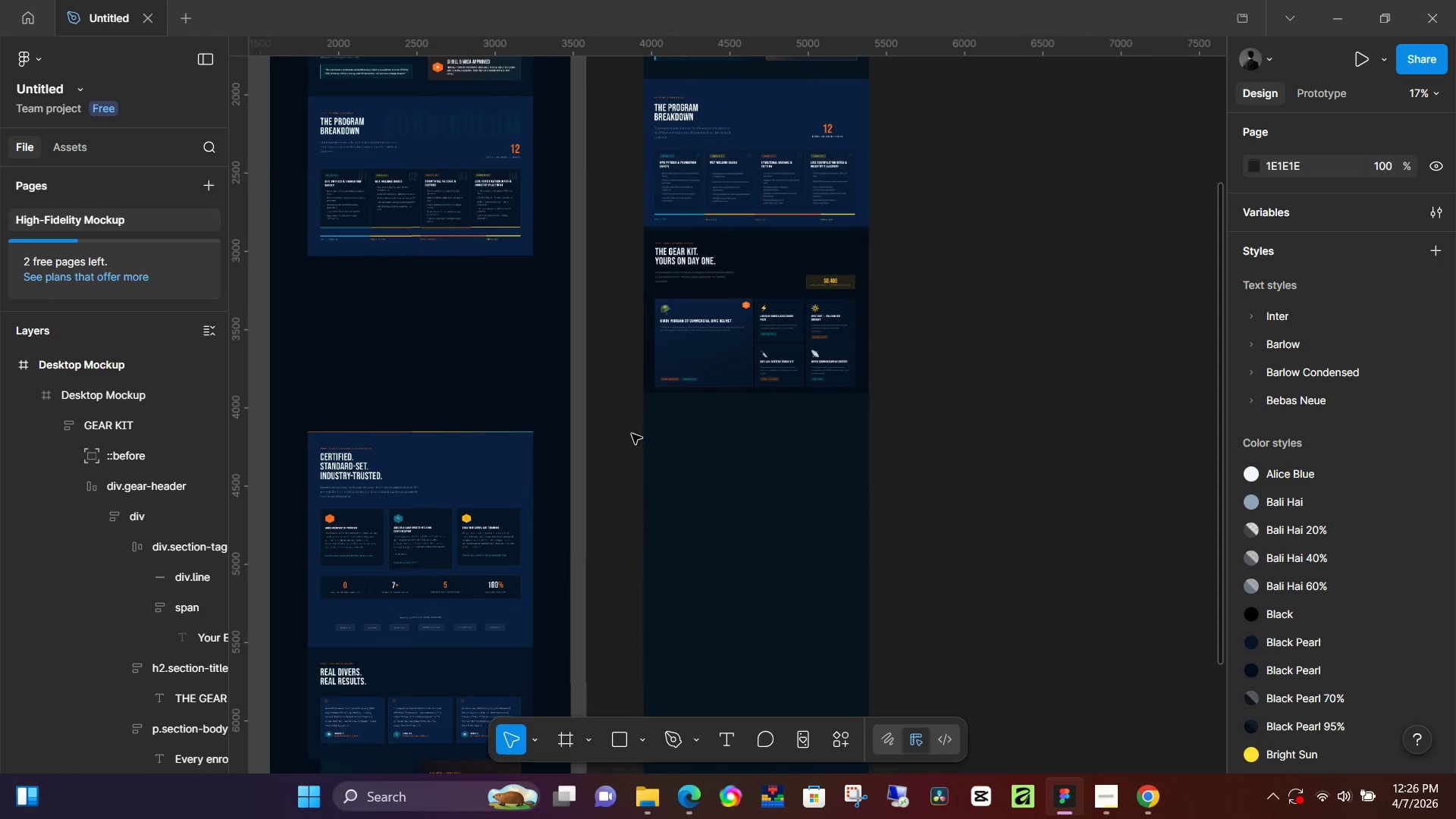 
left_click_drag(start_coordinate=[547, 595], to_coordinate=[739, 475])
 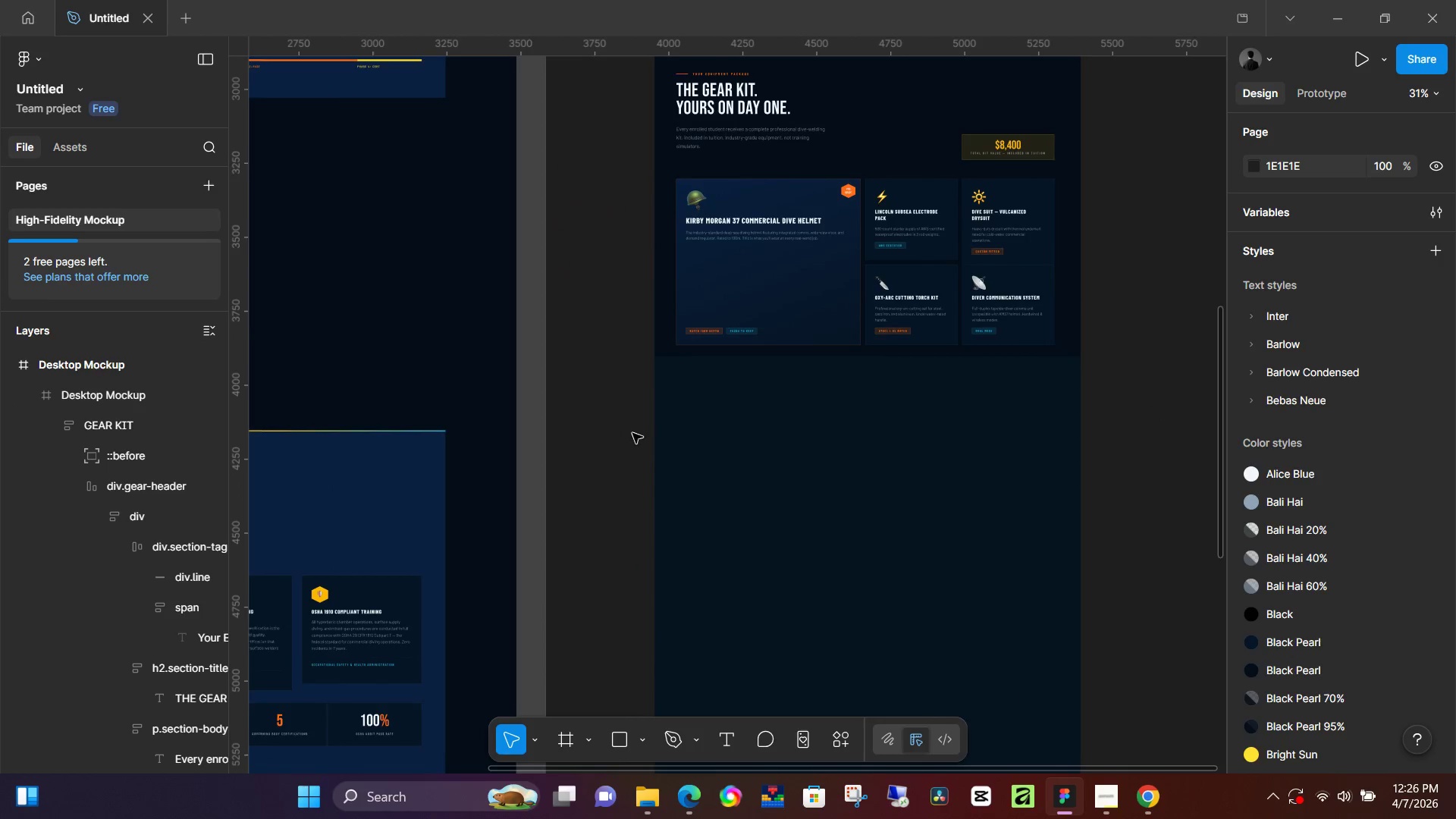 
hold_key(key=ControlLeft, duration=0.33)
 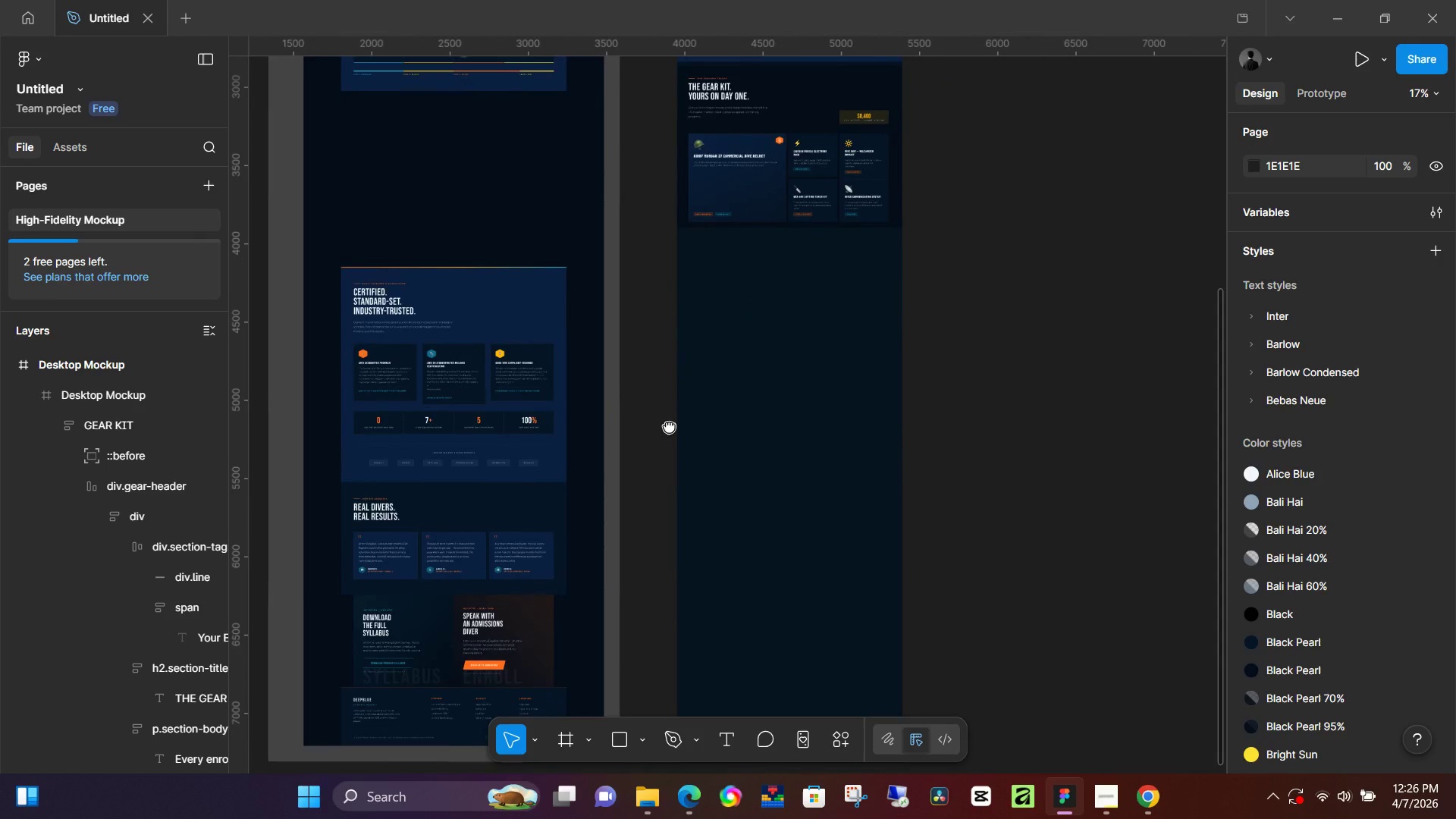 
hold_key(key=Space, duration=0.47)
 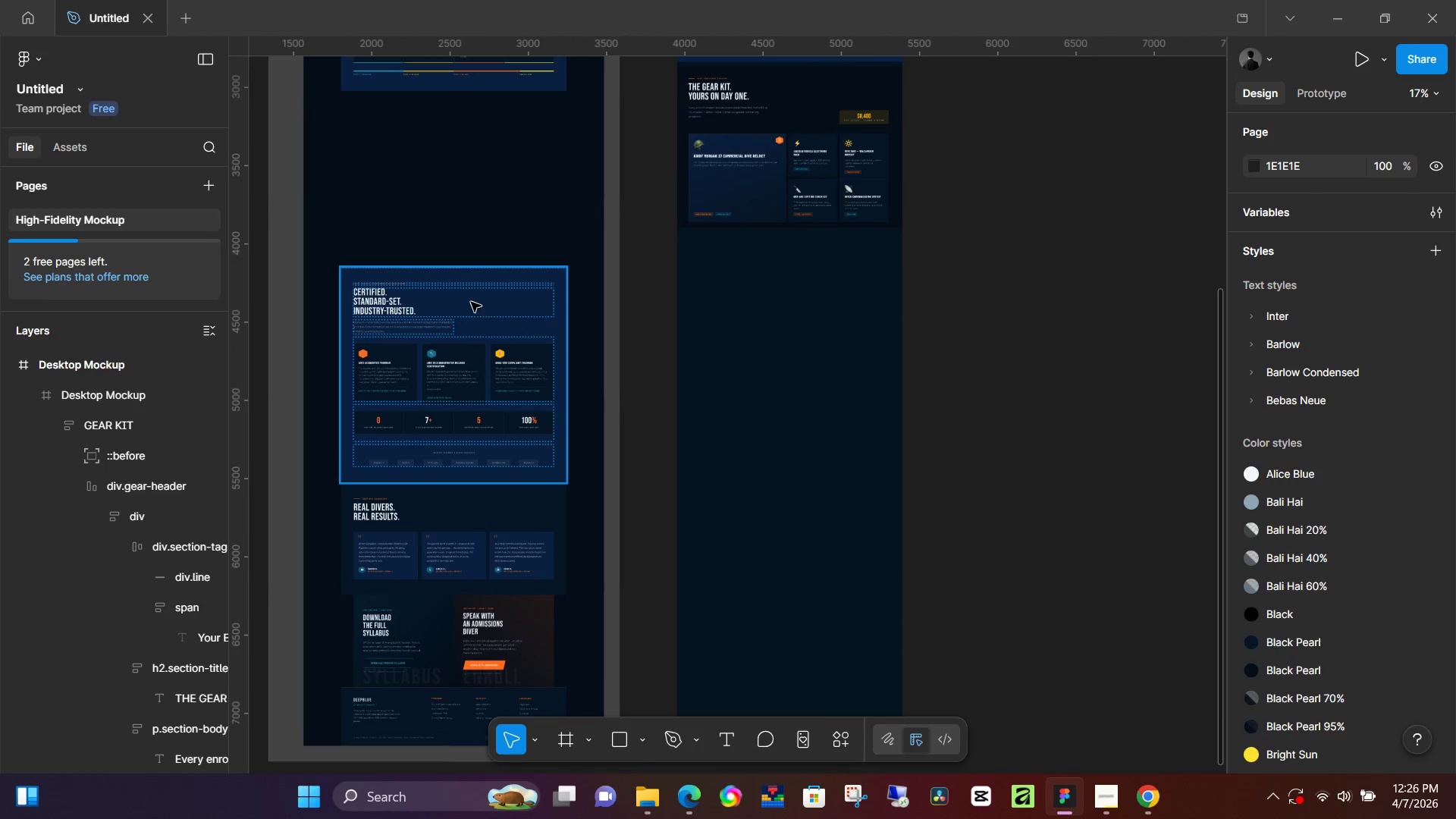 
left_click_drag(start_coordinate=[636, 591], to_coordinate=[669, 426])
 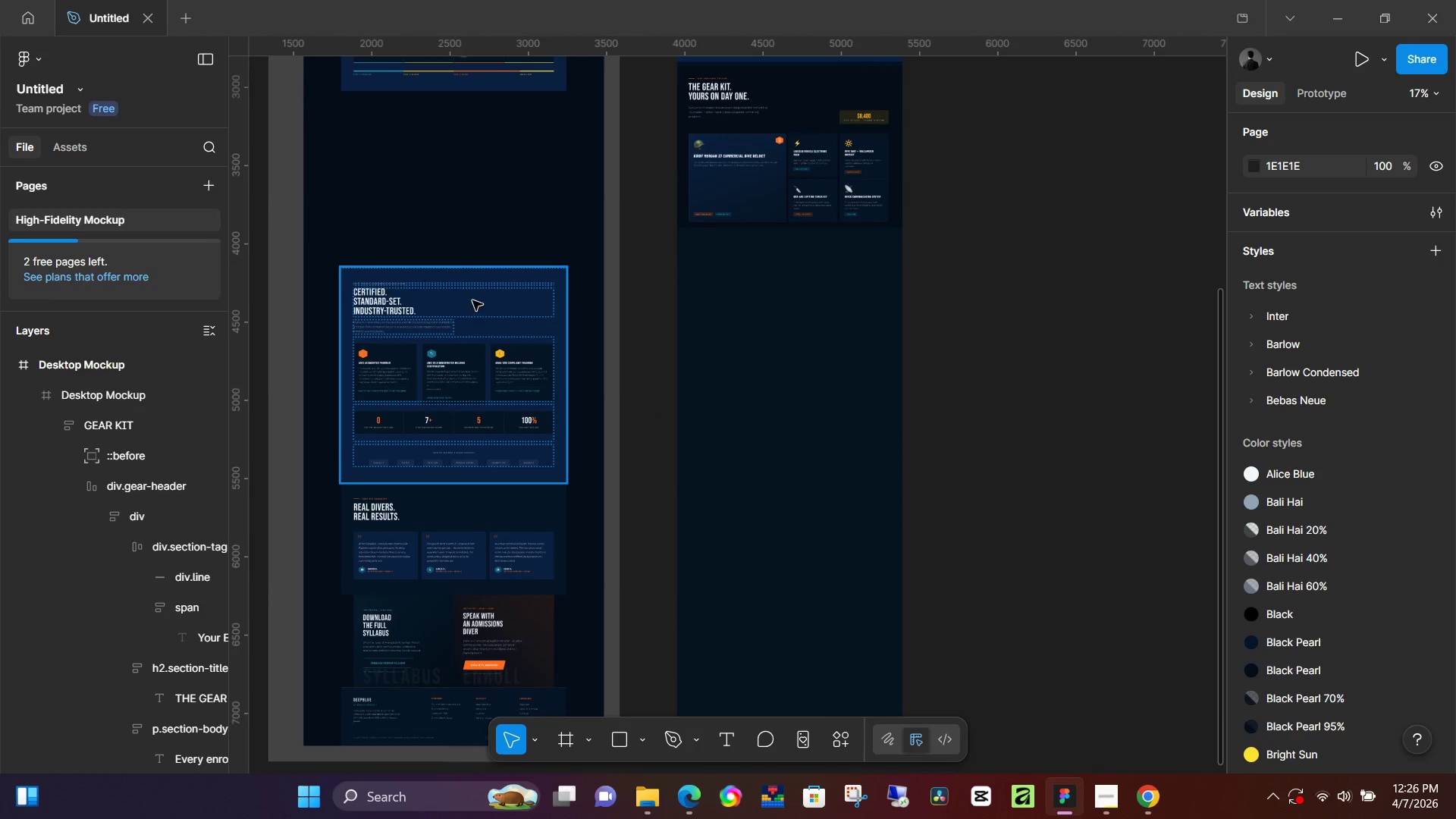 
scroll: coordinate [632, 433], scroll_direction: down, amount: 5.0
 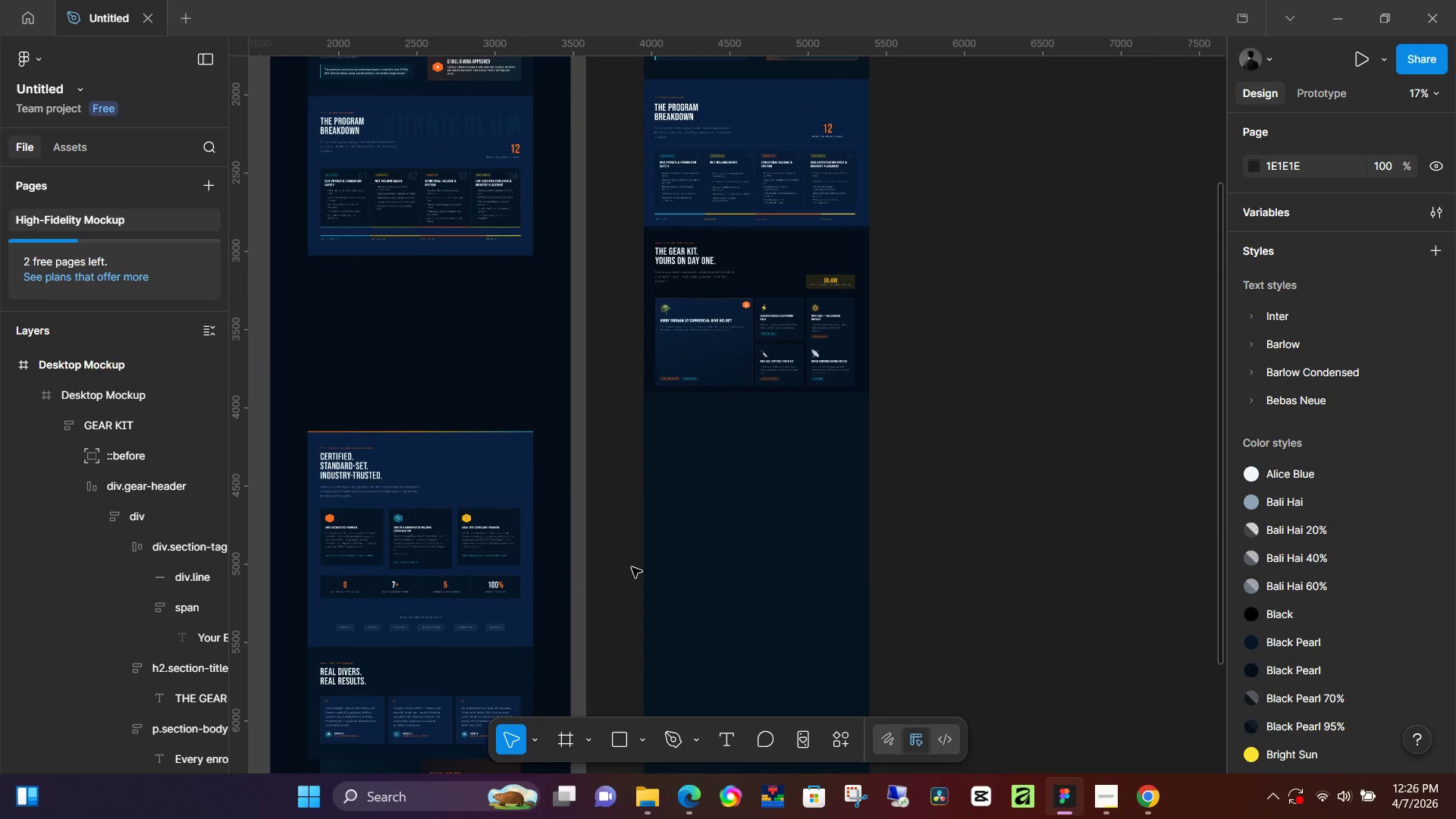 
left_click([493, 290])
 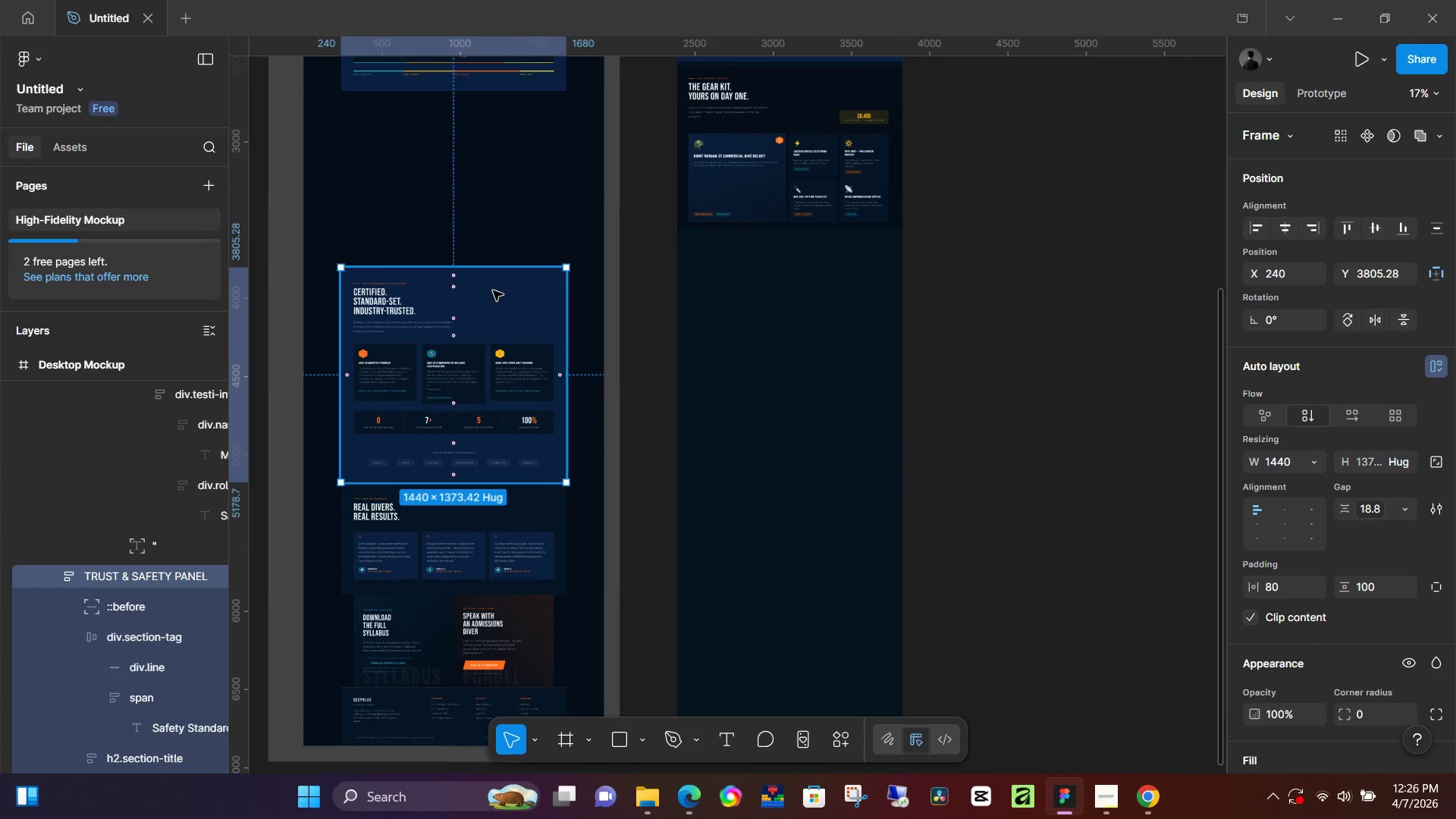 
hold_key(key=ControlLeft, duration=0.5)
 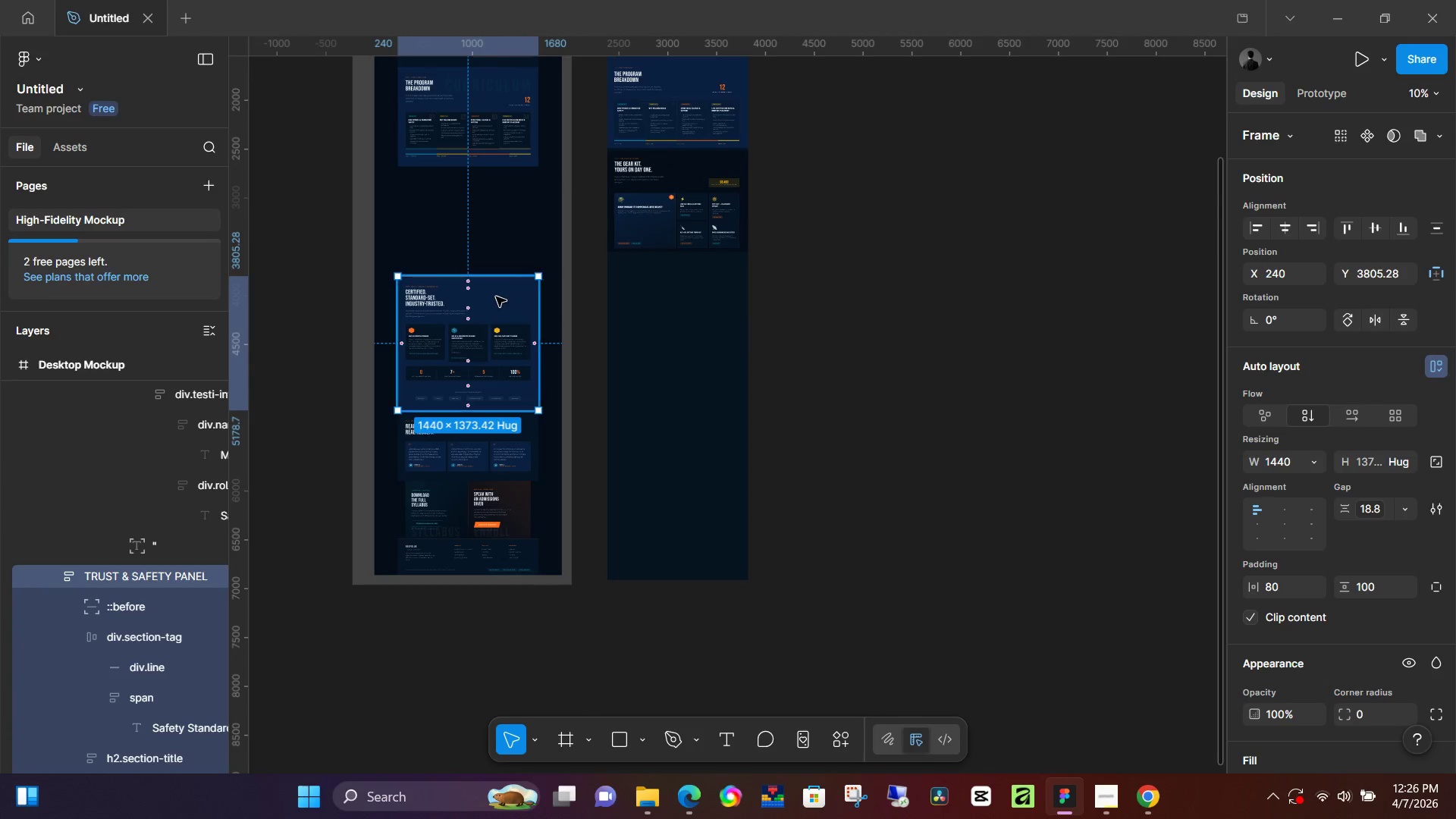 
hold_key(key=ControlLeft, duration=1.2)
 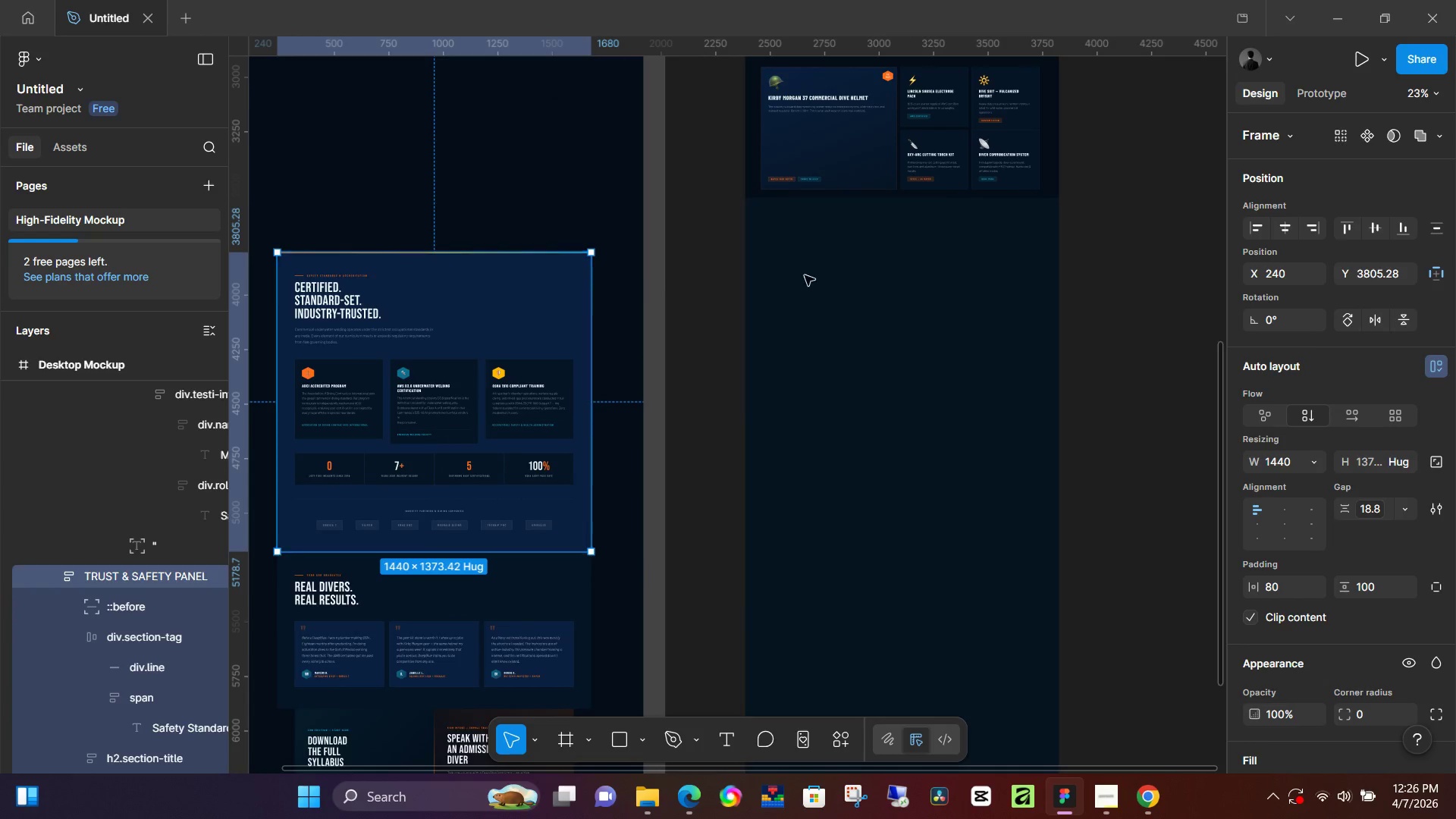 
scroll: coordinate [493, 292], scroll_direction: down, amount: 5.0
 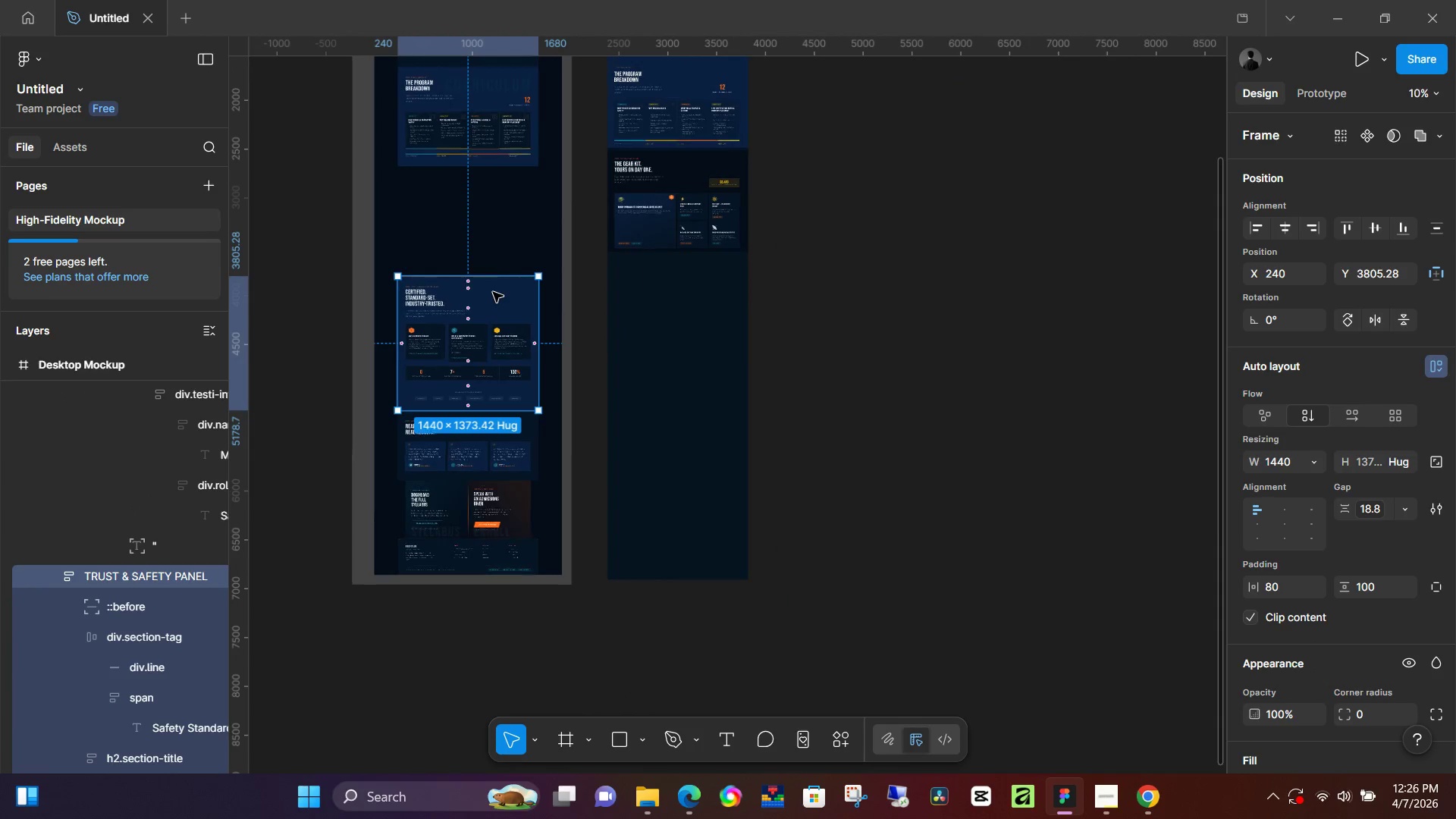 
scroll: coordinate [496, 297], scroll_direction: up, amount: 6.0
 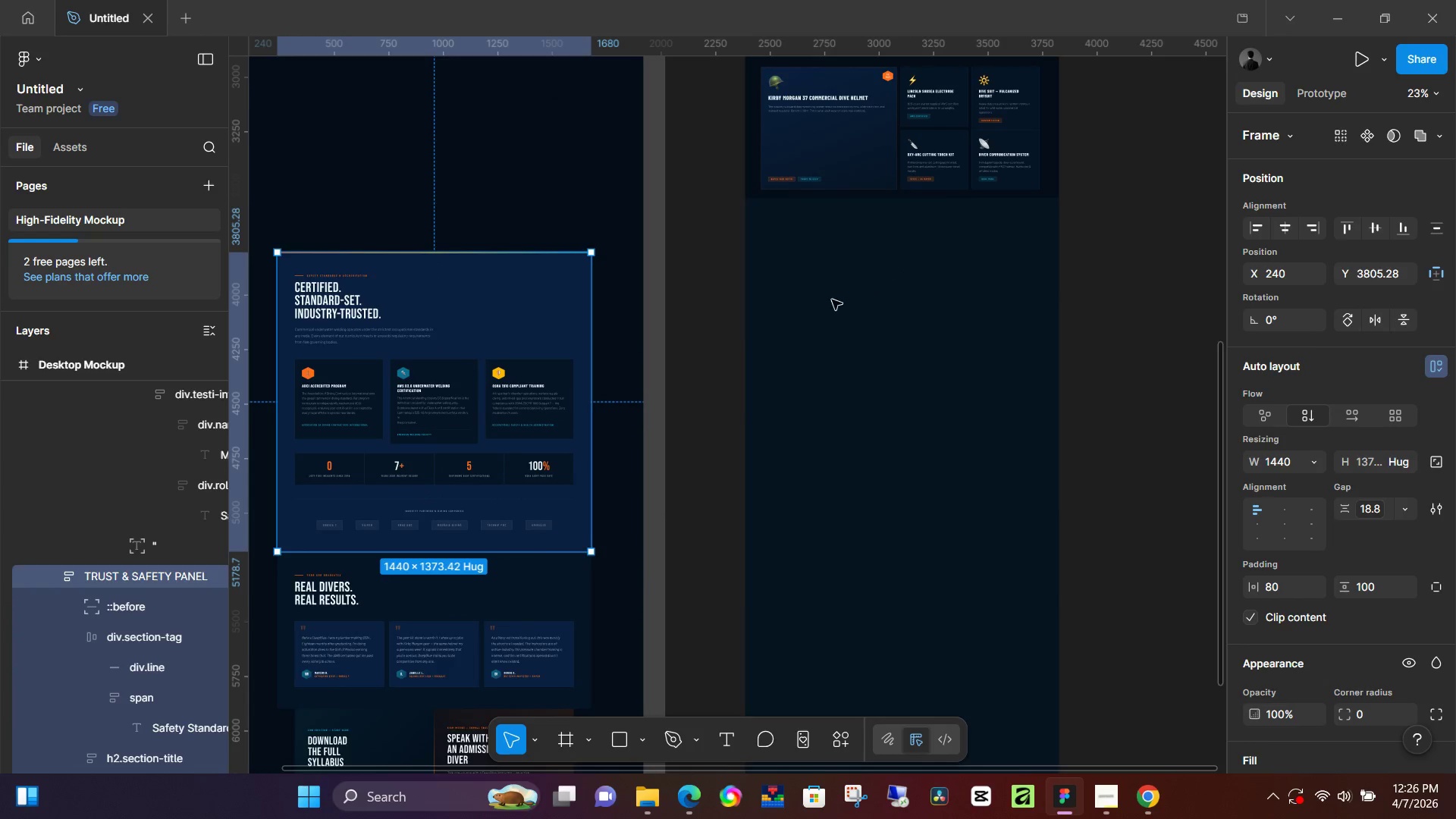 
scroll: coordinate [752, 340], scroll_direction: none, amount: 0.0
 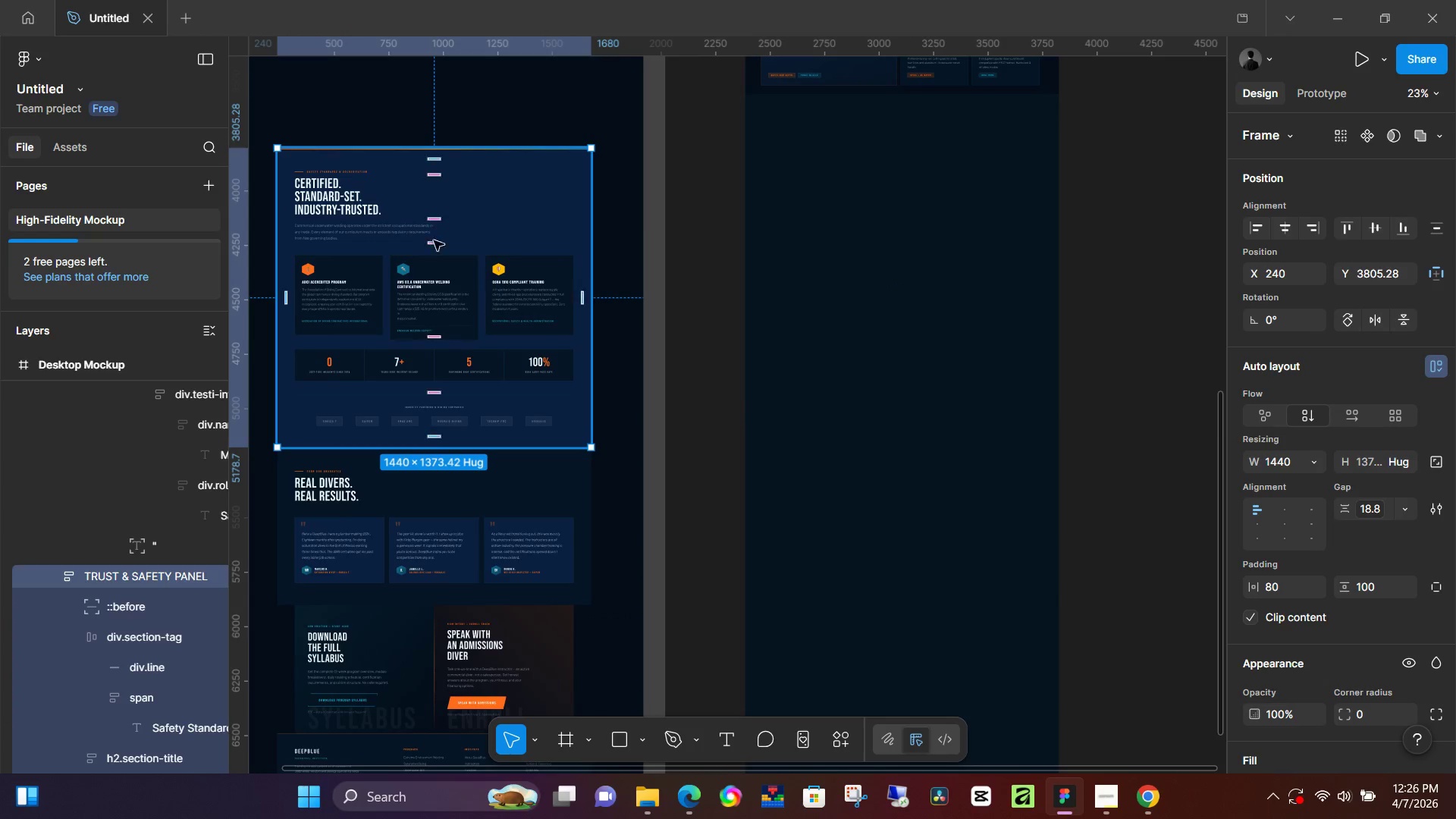 
scroll: coordinate [798, 247], scroll_direction: up, amount: 4.0
 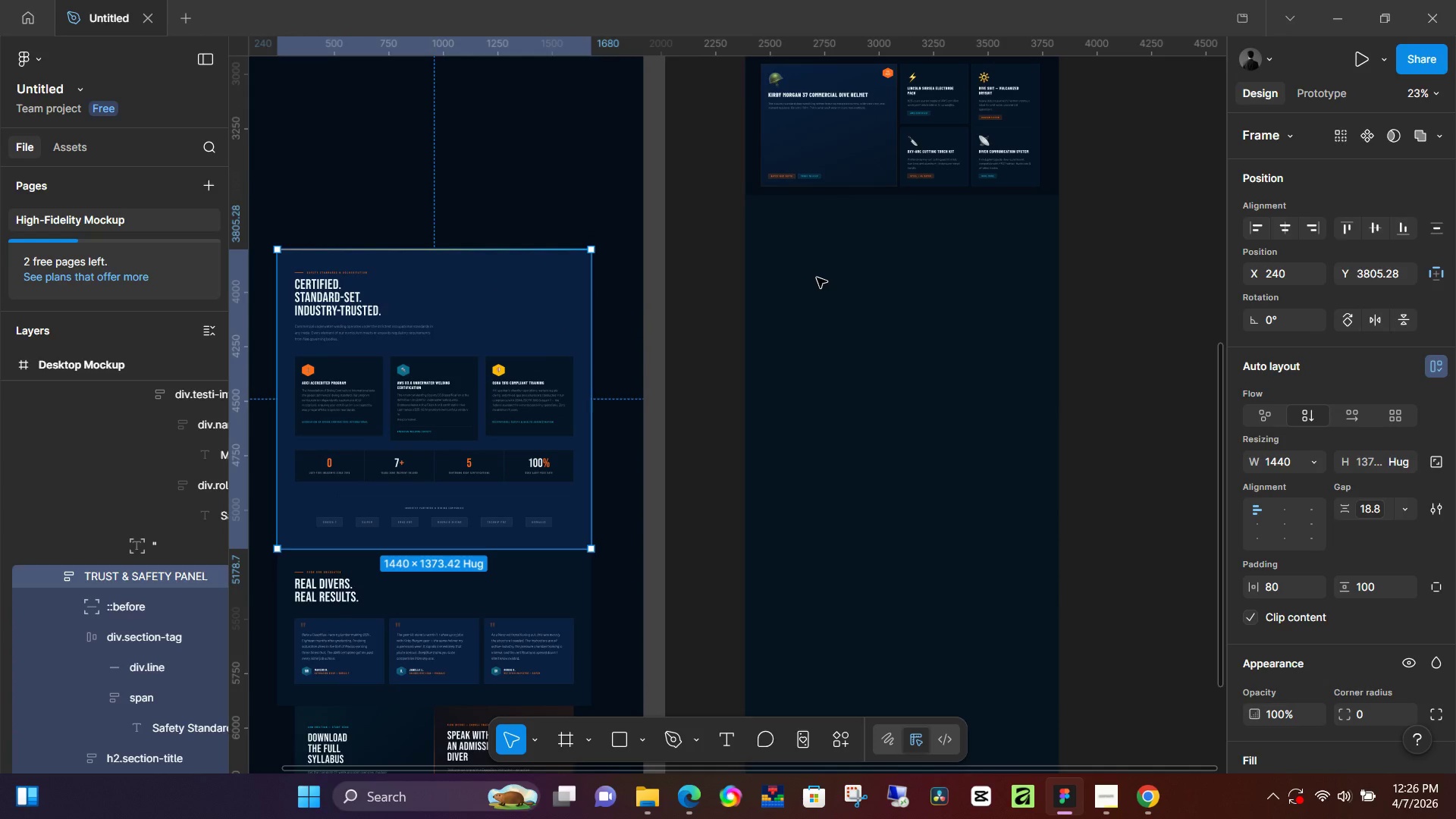 
left_click([702, 309])
 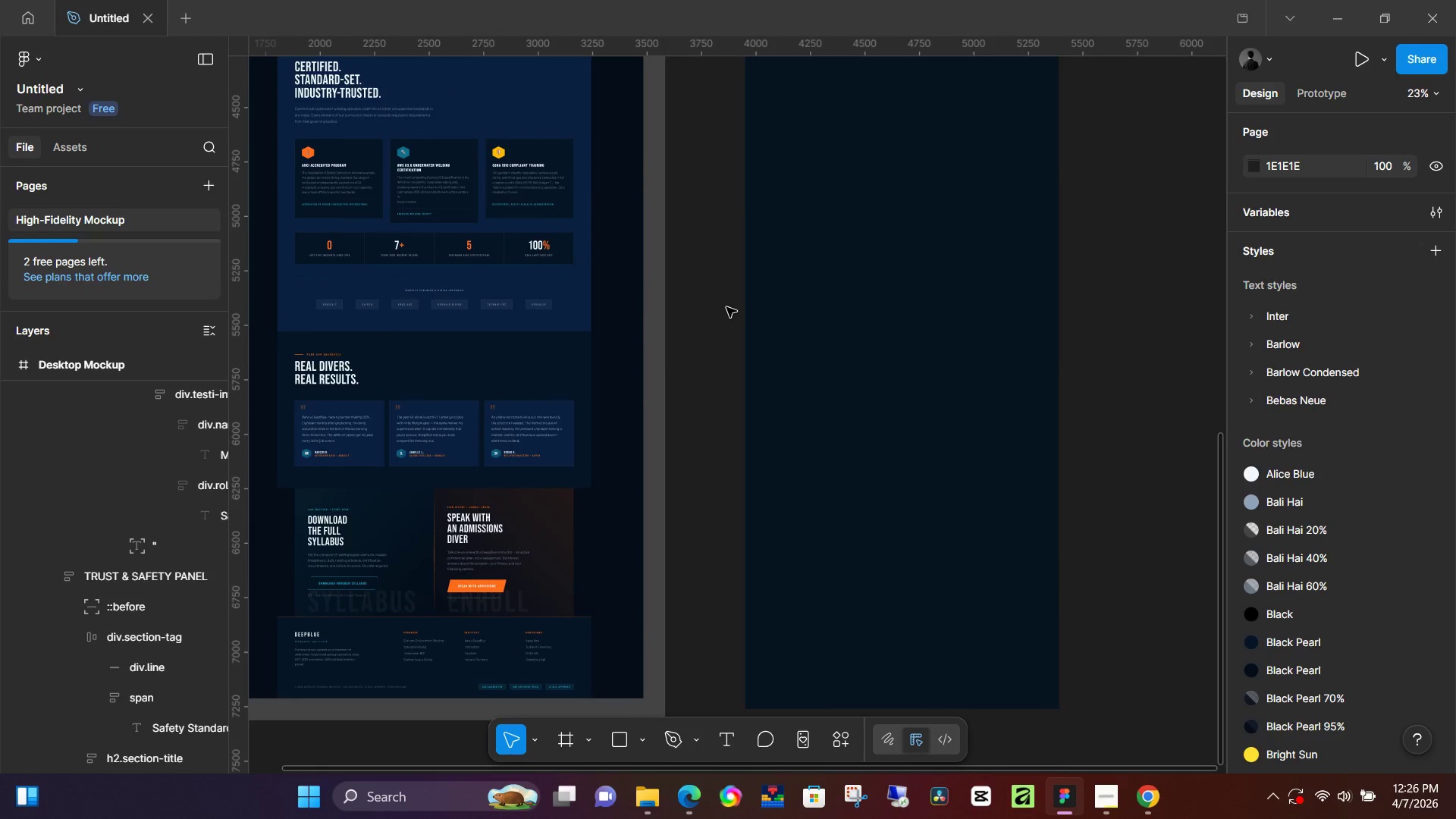 
scroll: coordinate [814, 292], scroll_direction: down, amount: 1.0
 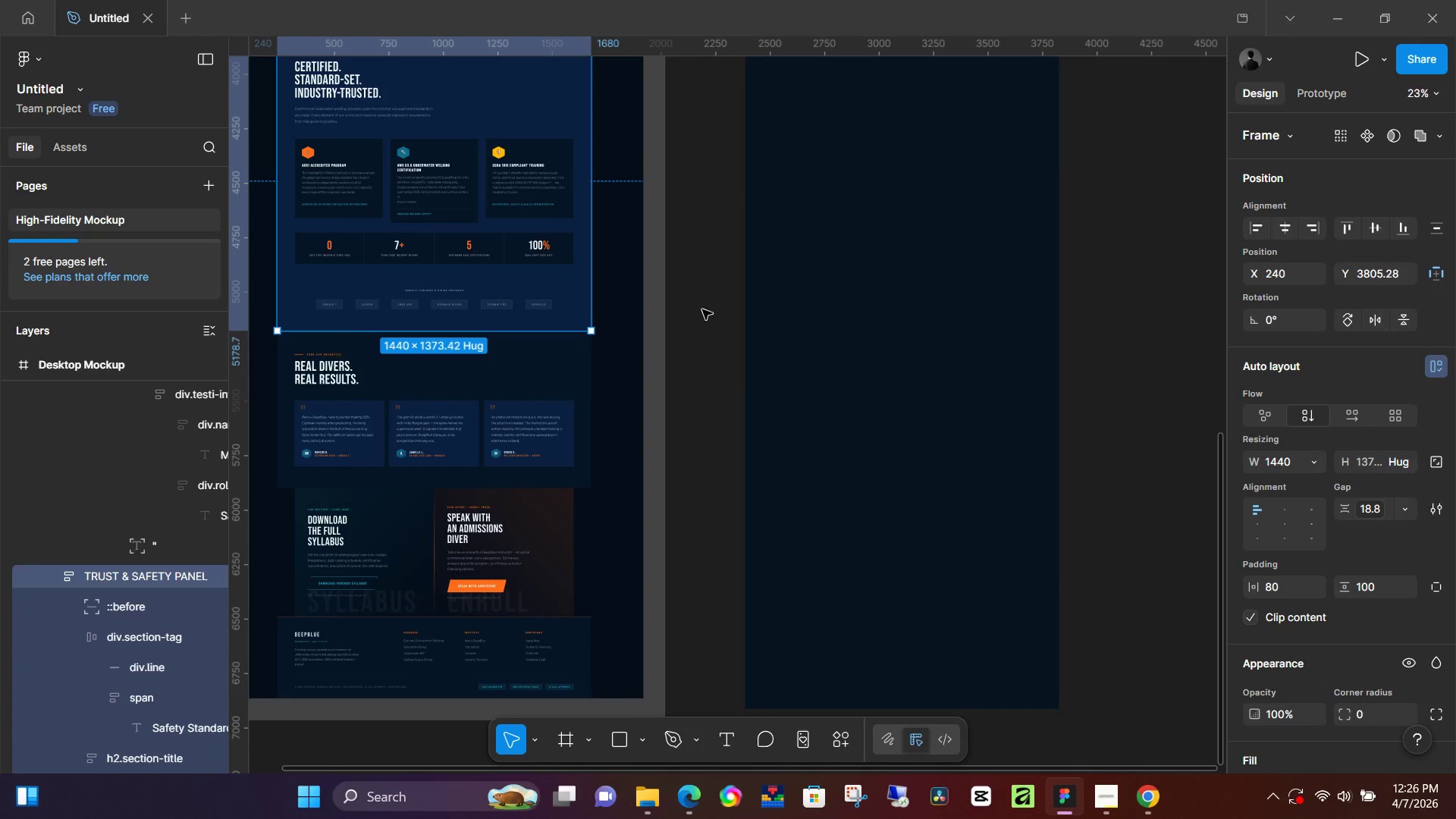 
scroll: coordinate [731, 307], scroll_direction: up, amount: 9.0
 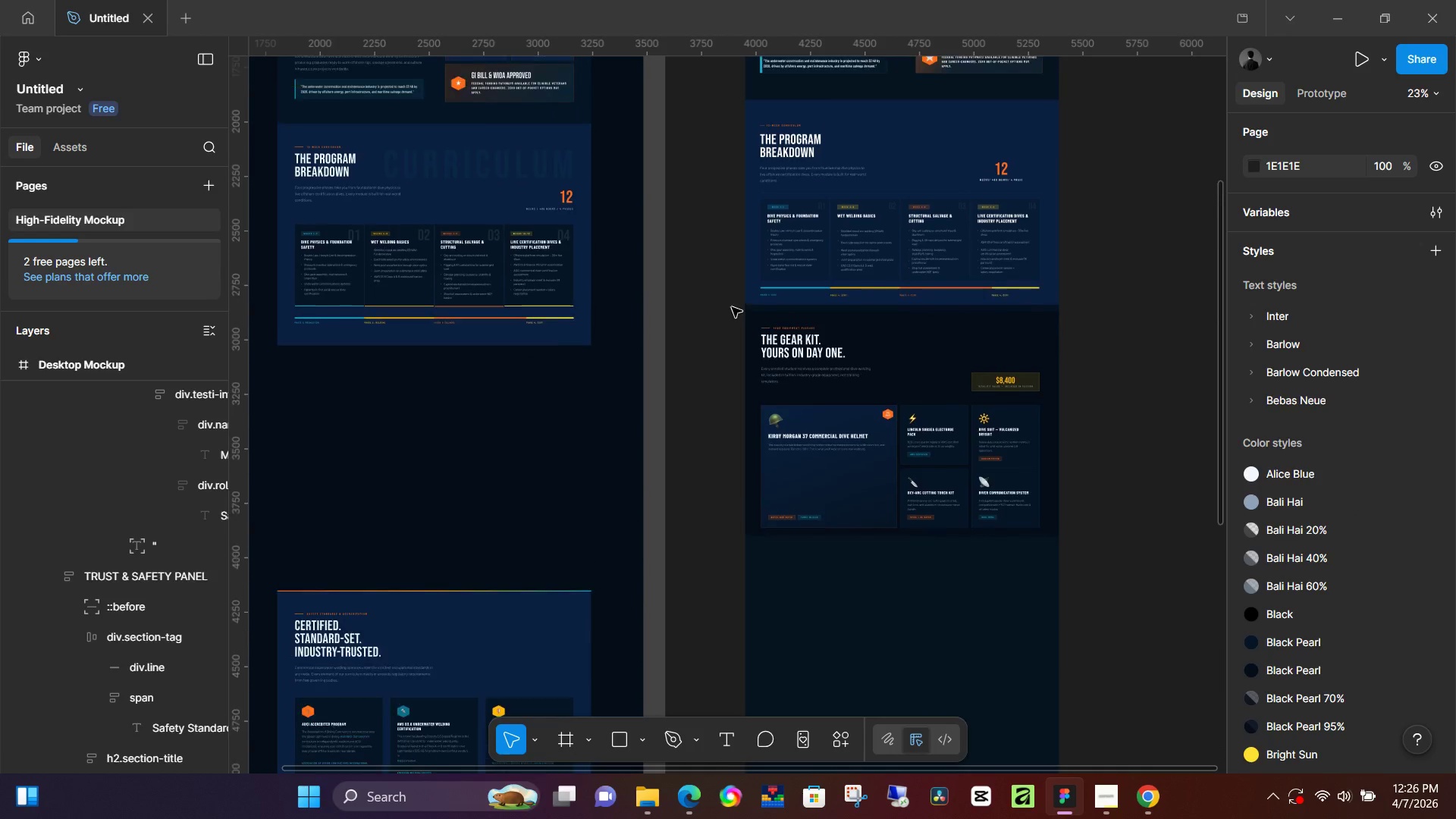 
scroll: coordinate [732, 307], scroll_direction: down, amount: 2.0
 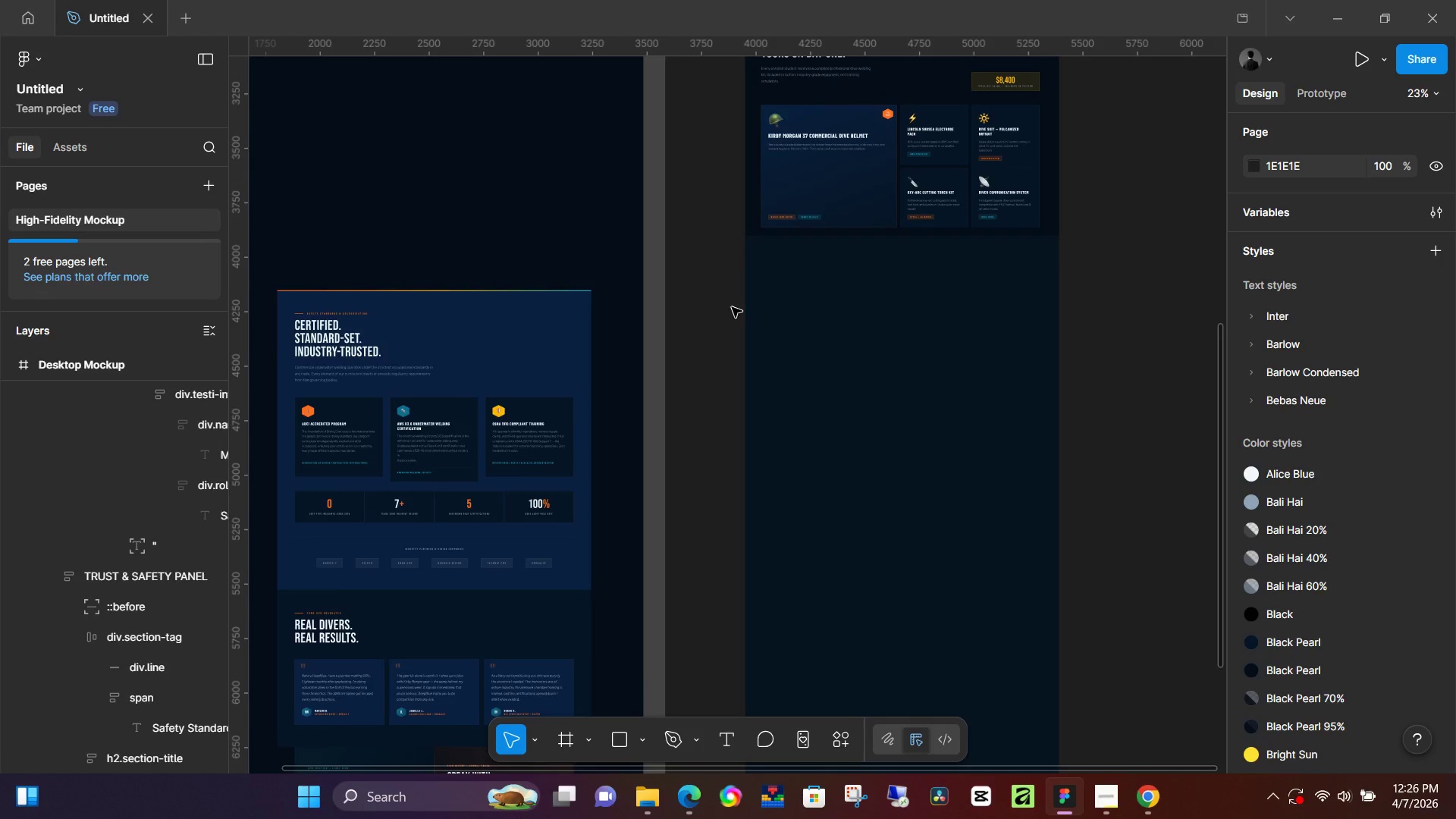 
scroll: coordinate [752, 309], scroll_direction: up, amount: 10.0
 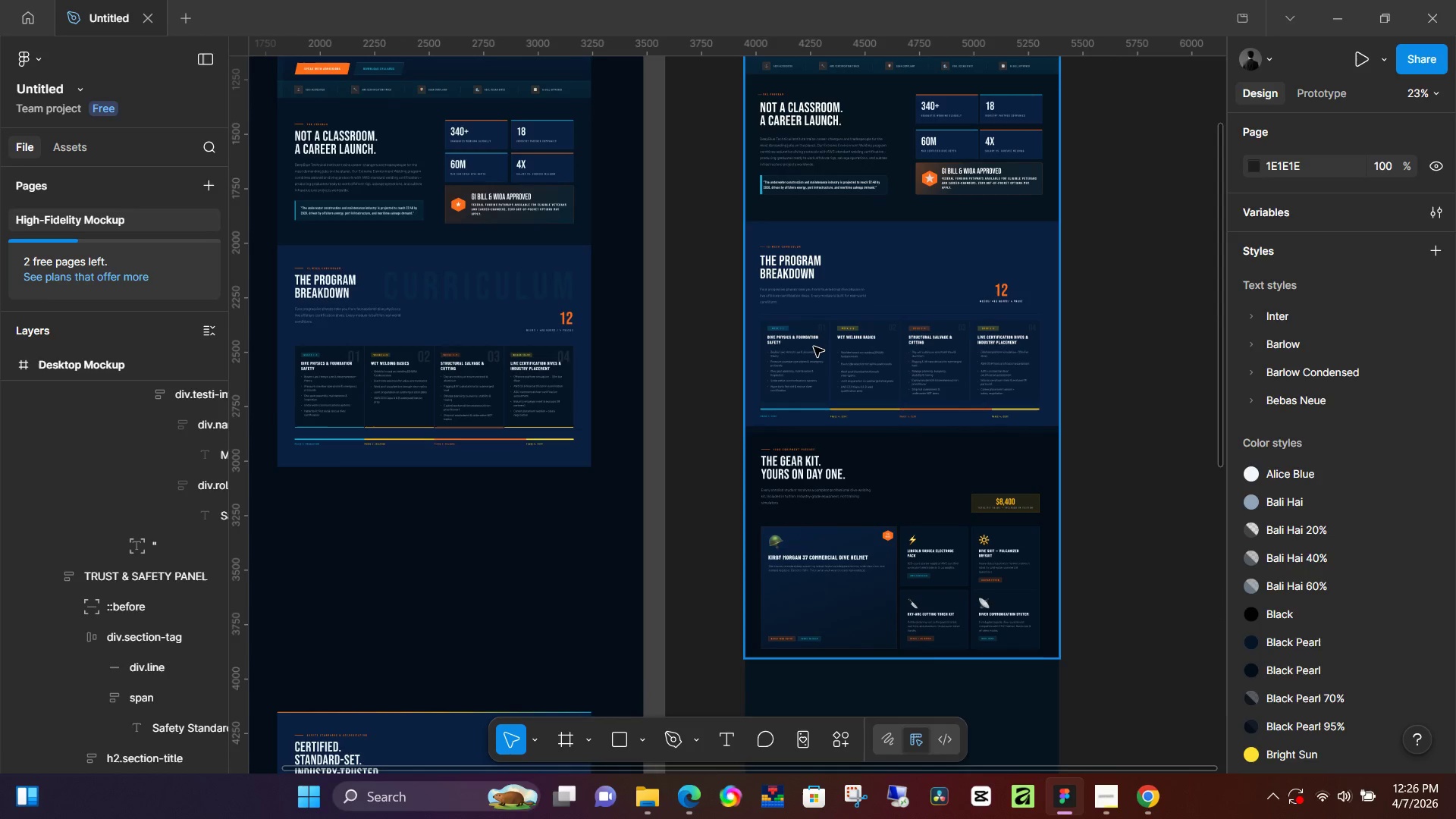 
double_click([814, 347])
 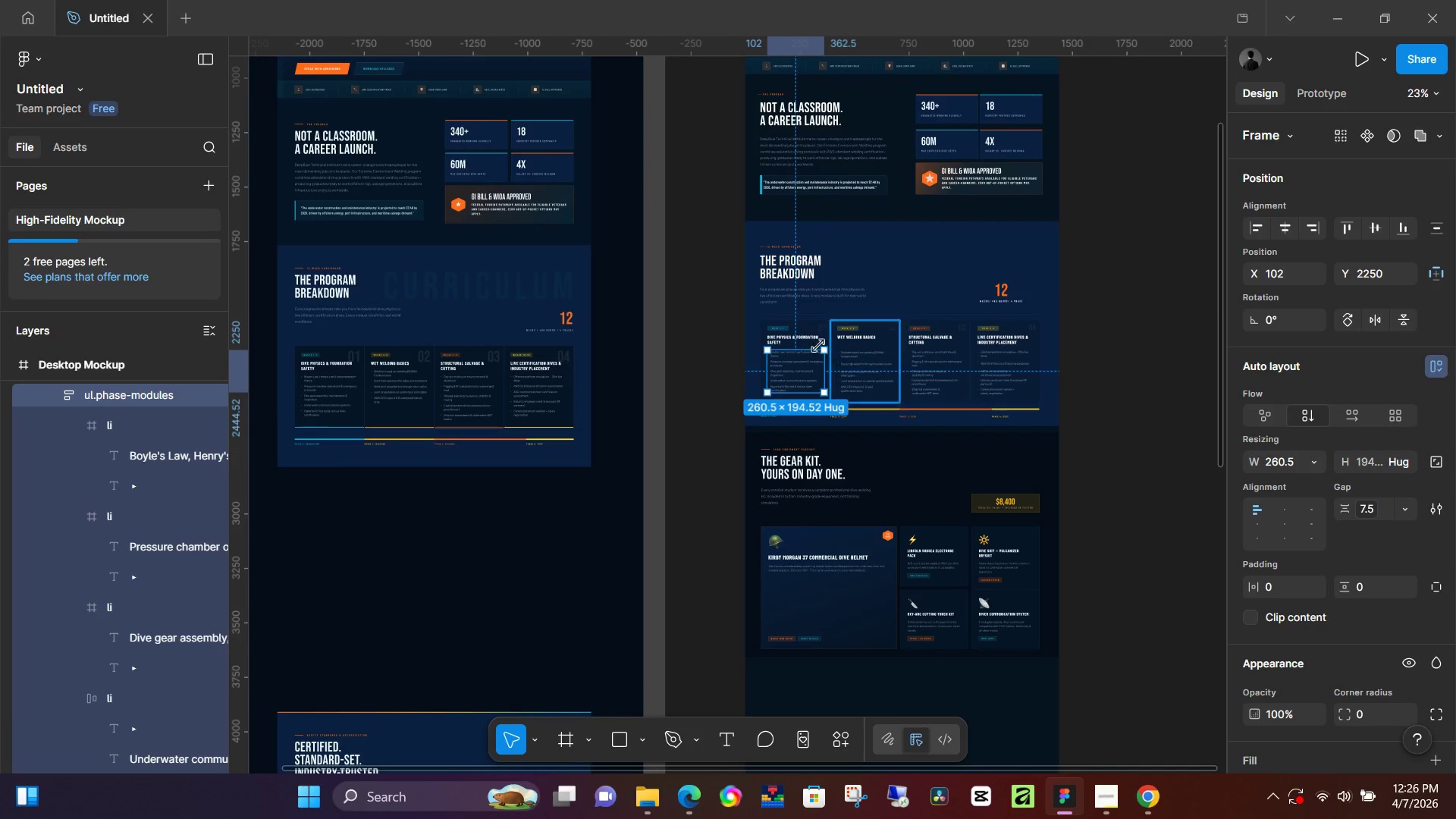 
hold_key(key=ShiftLeft, duration=0.55)
left_click([806, 333])
 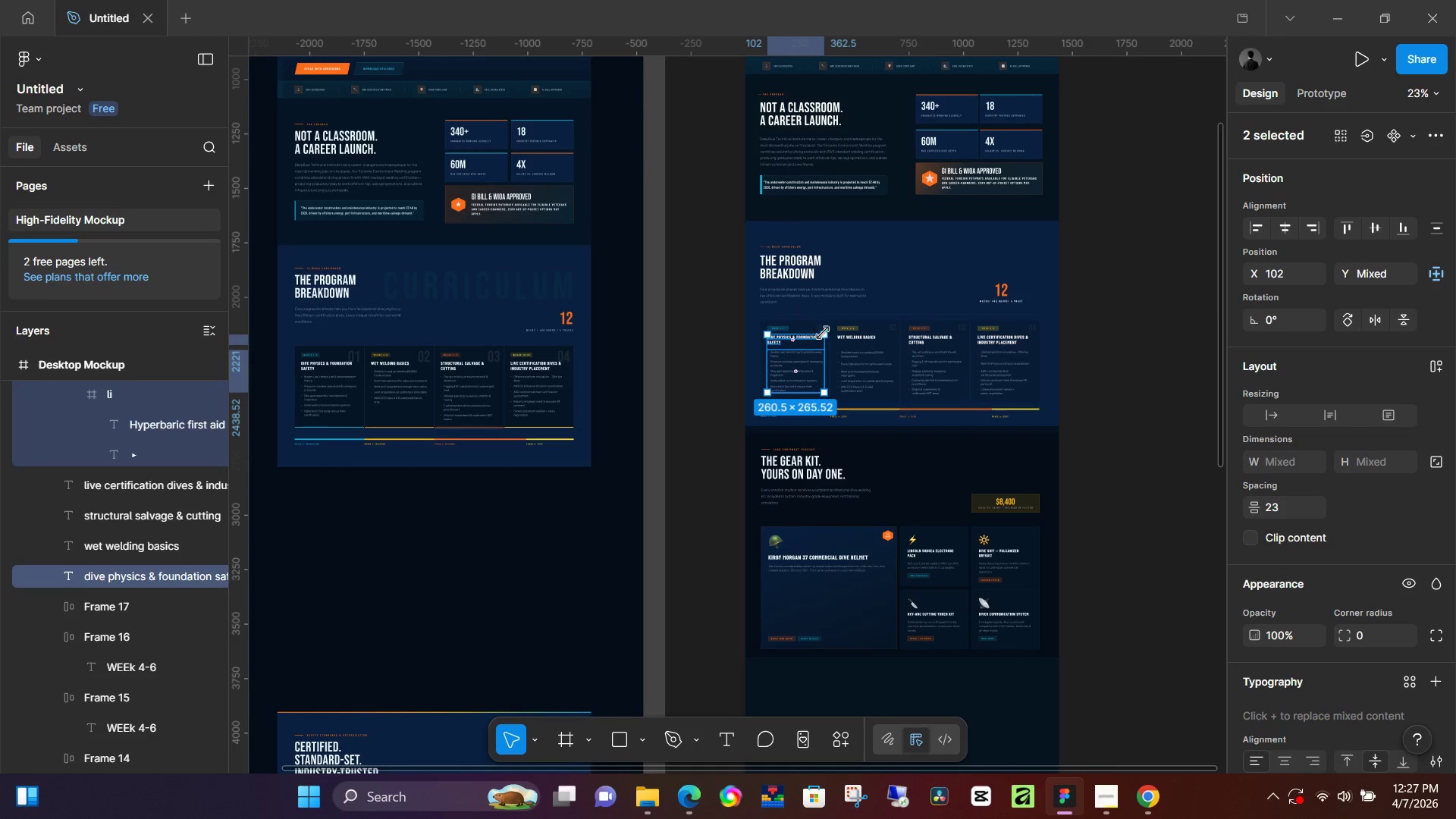 
hold_key(key=ControlLeft, duration=1.05)
scroll: coordinate [795, 344], scroll_direction: up, amount: 13.0
 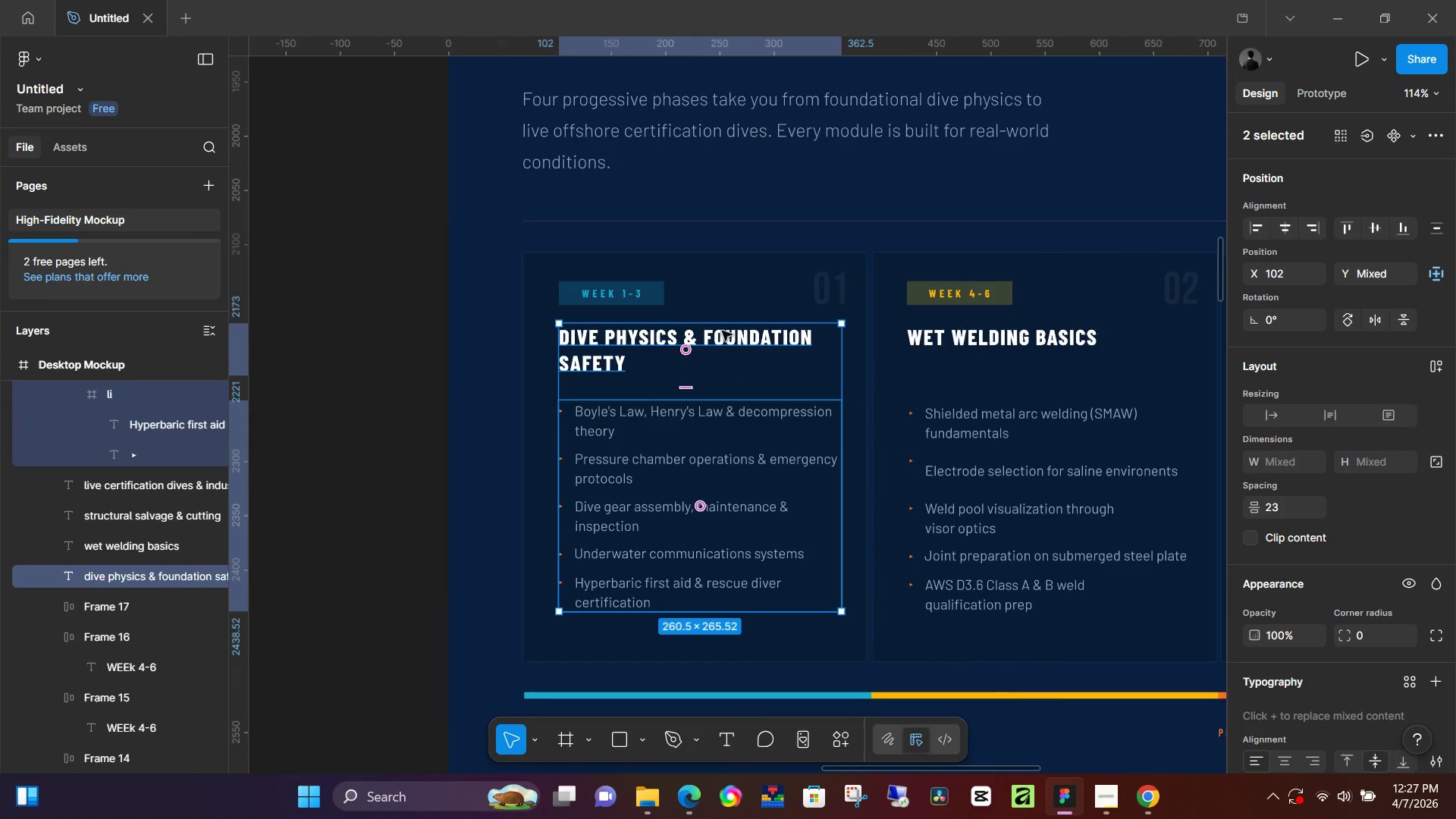 
hold_key(key=ShiftLeft, duration=1.52)
left_click([651, 306])
 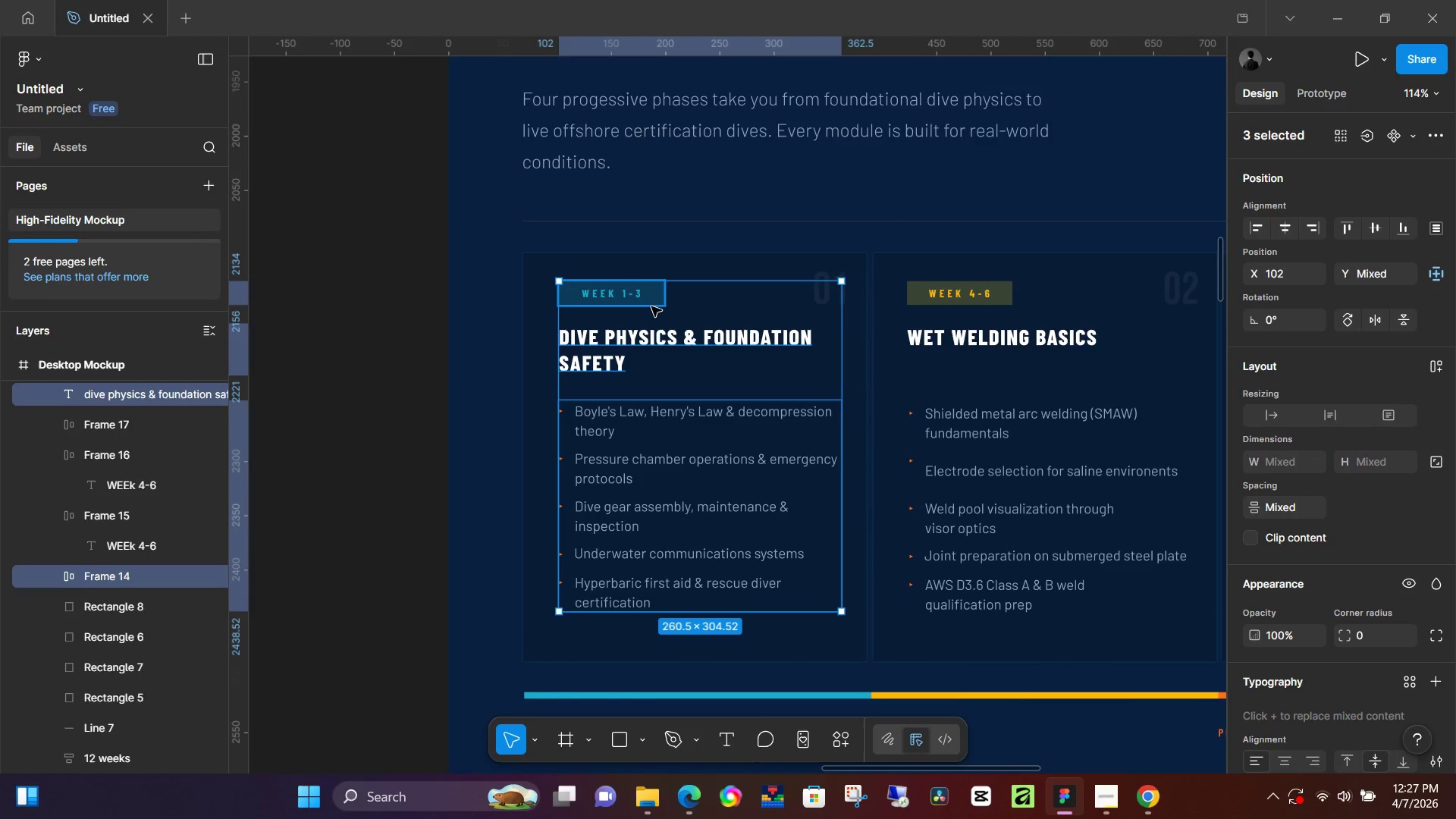 
key(Shift+A)
 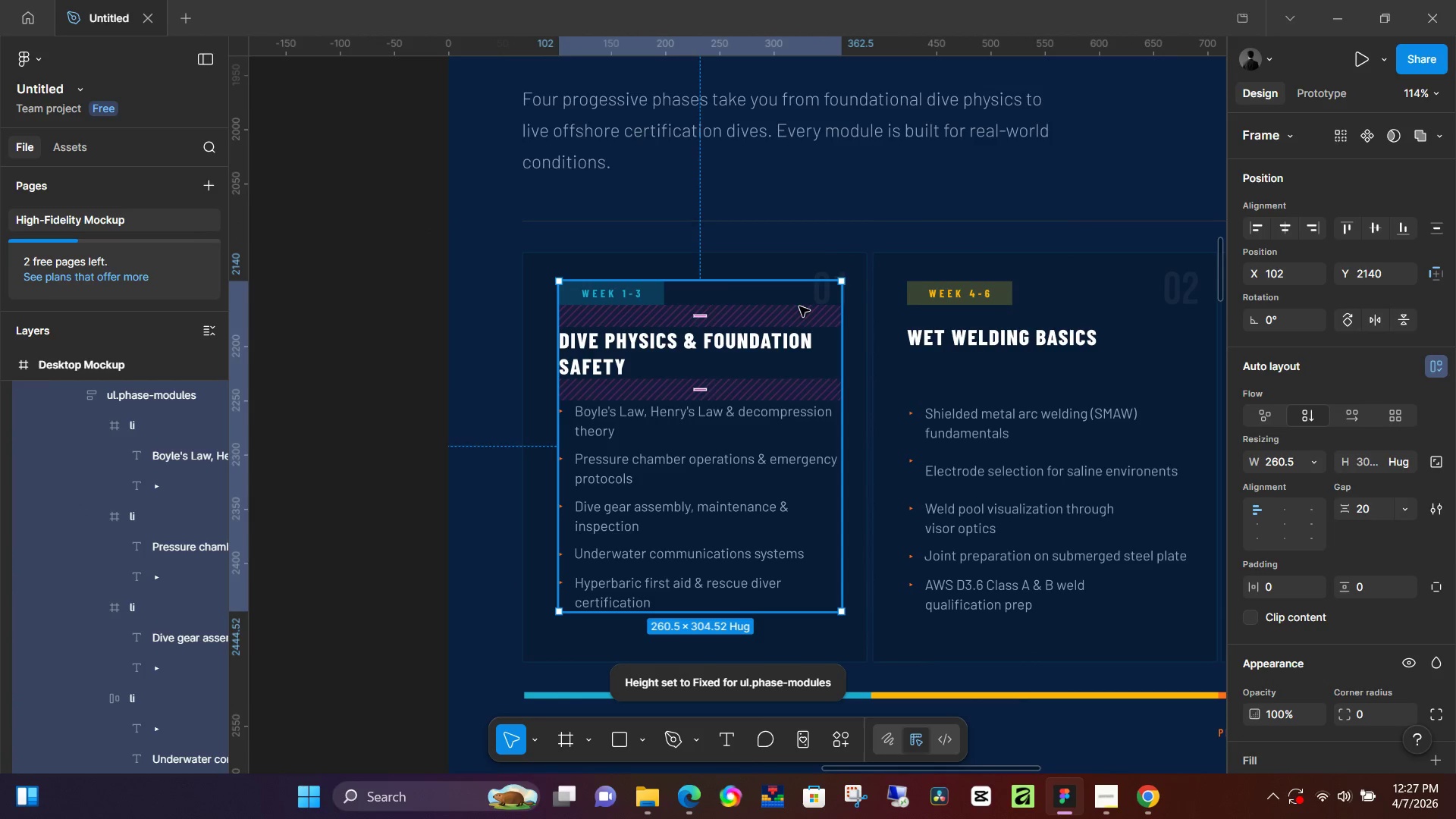 
hold_key(key=ShiftLeft, duration=0.97)
 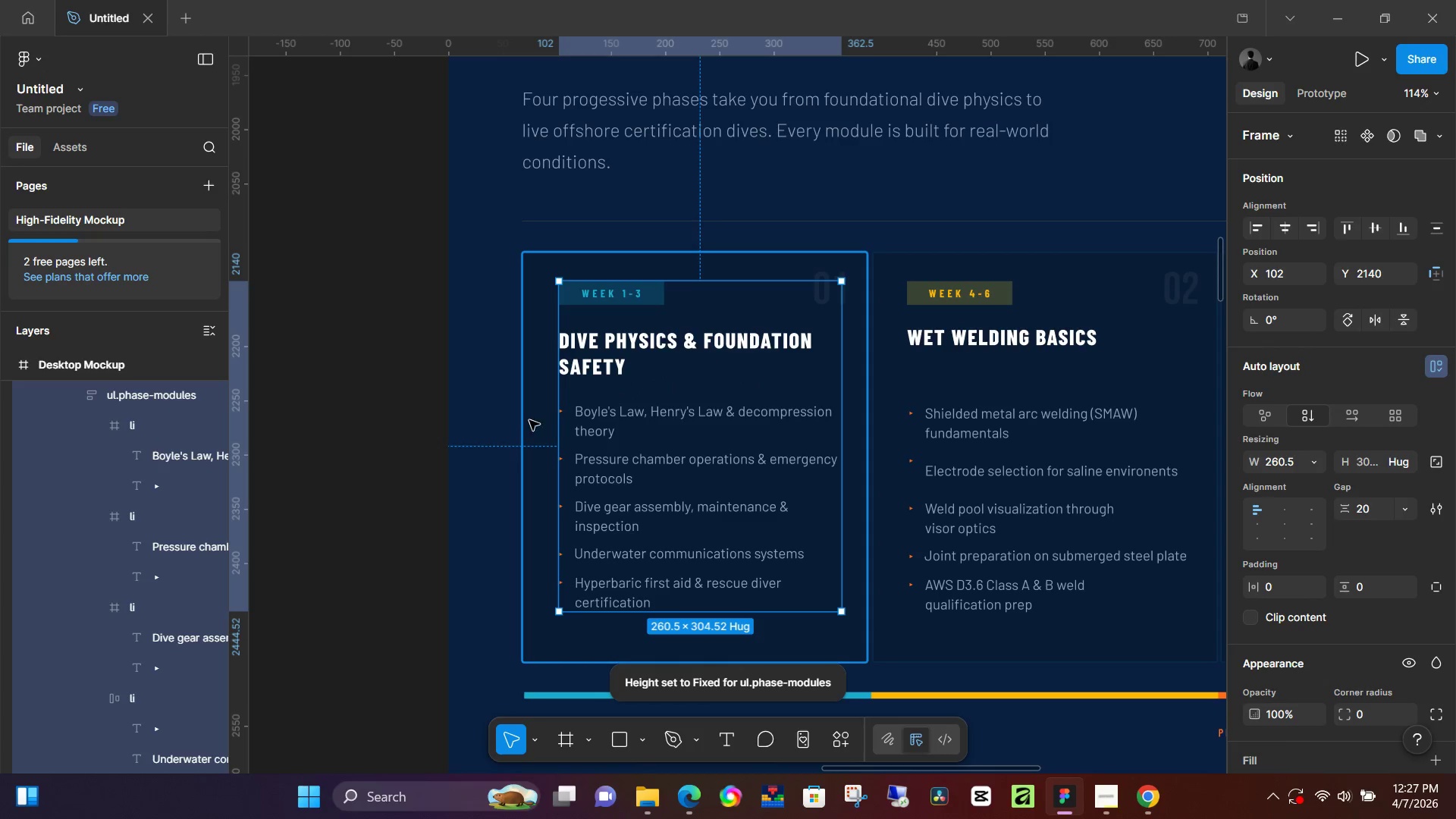 
left_click([537, 419])
 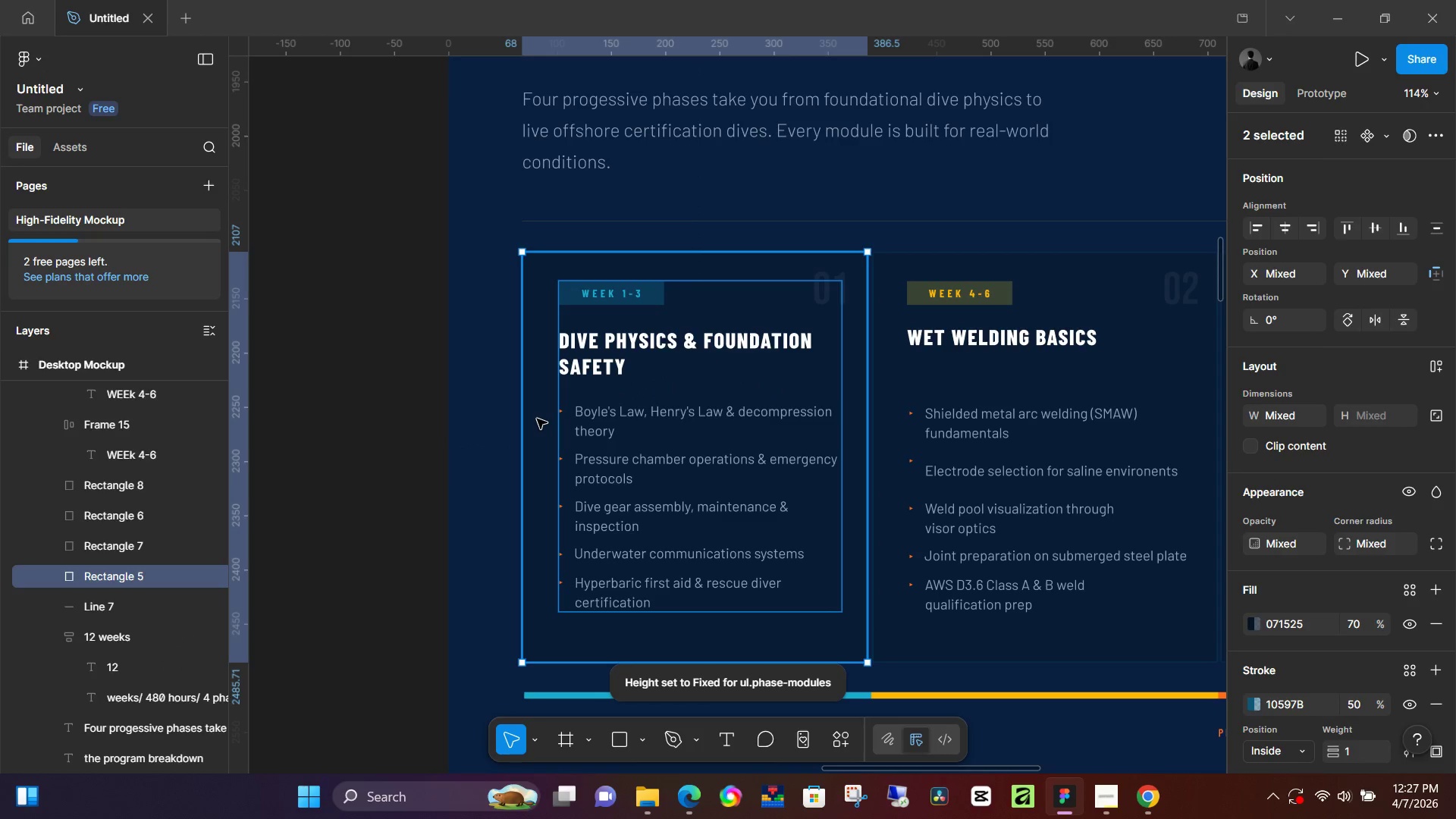 
key(Shift+A)
 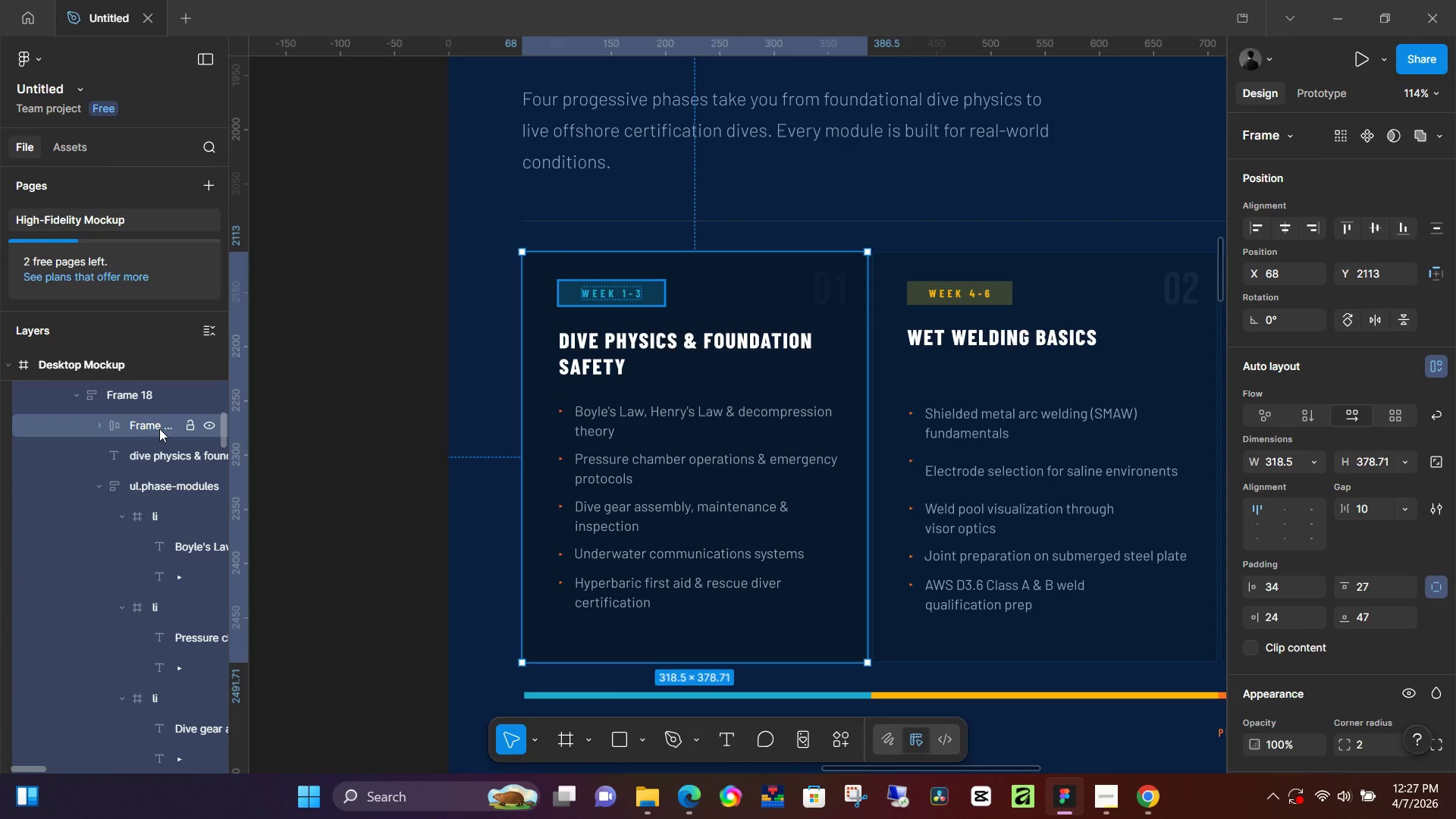 
double_click([159, 428])
 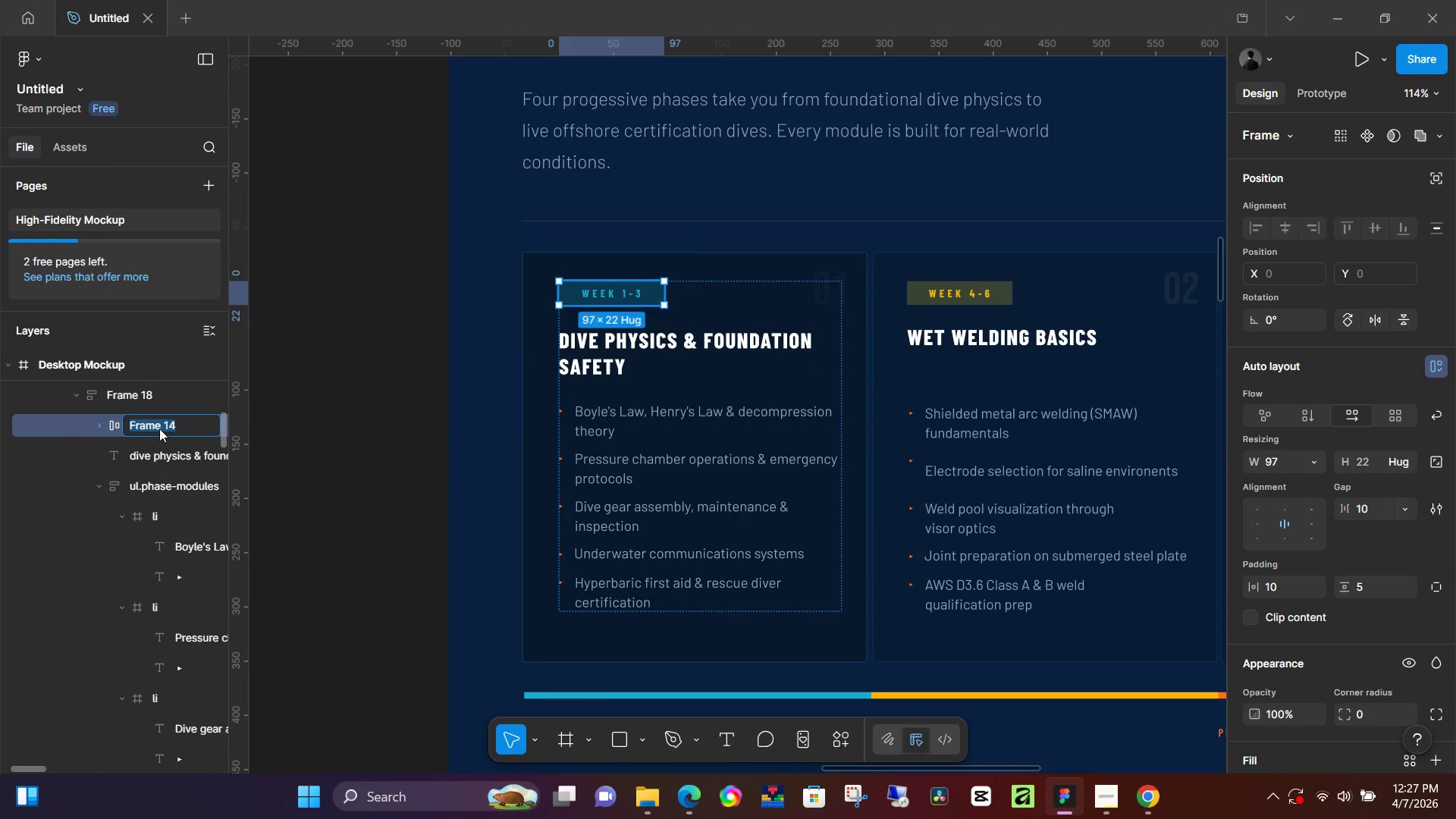 
type(weej=)
key(Backspace)
key(Backspace)
type(k 1-3)
 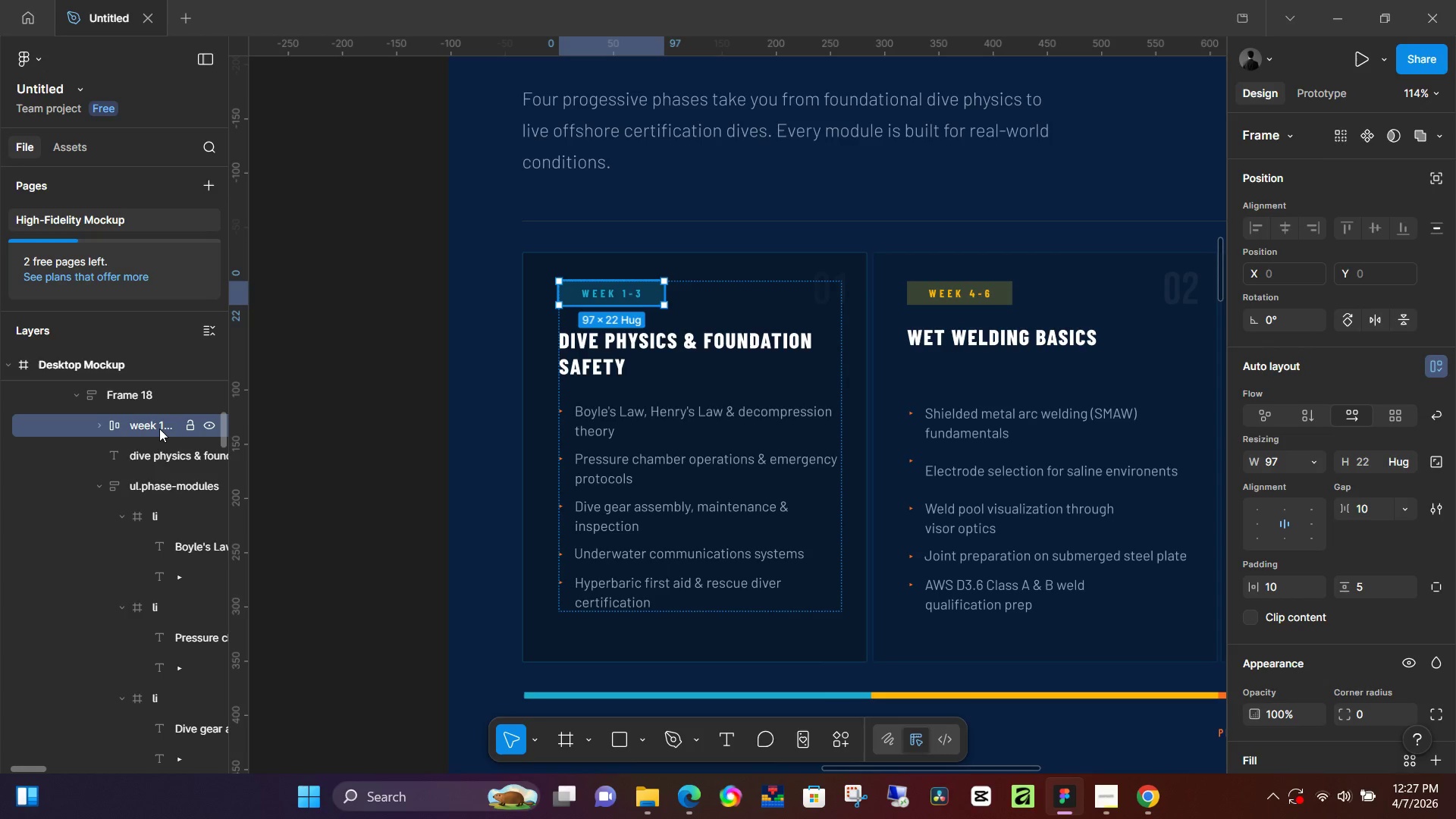 
key(Enter)
 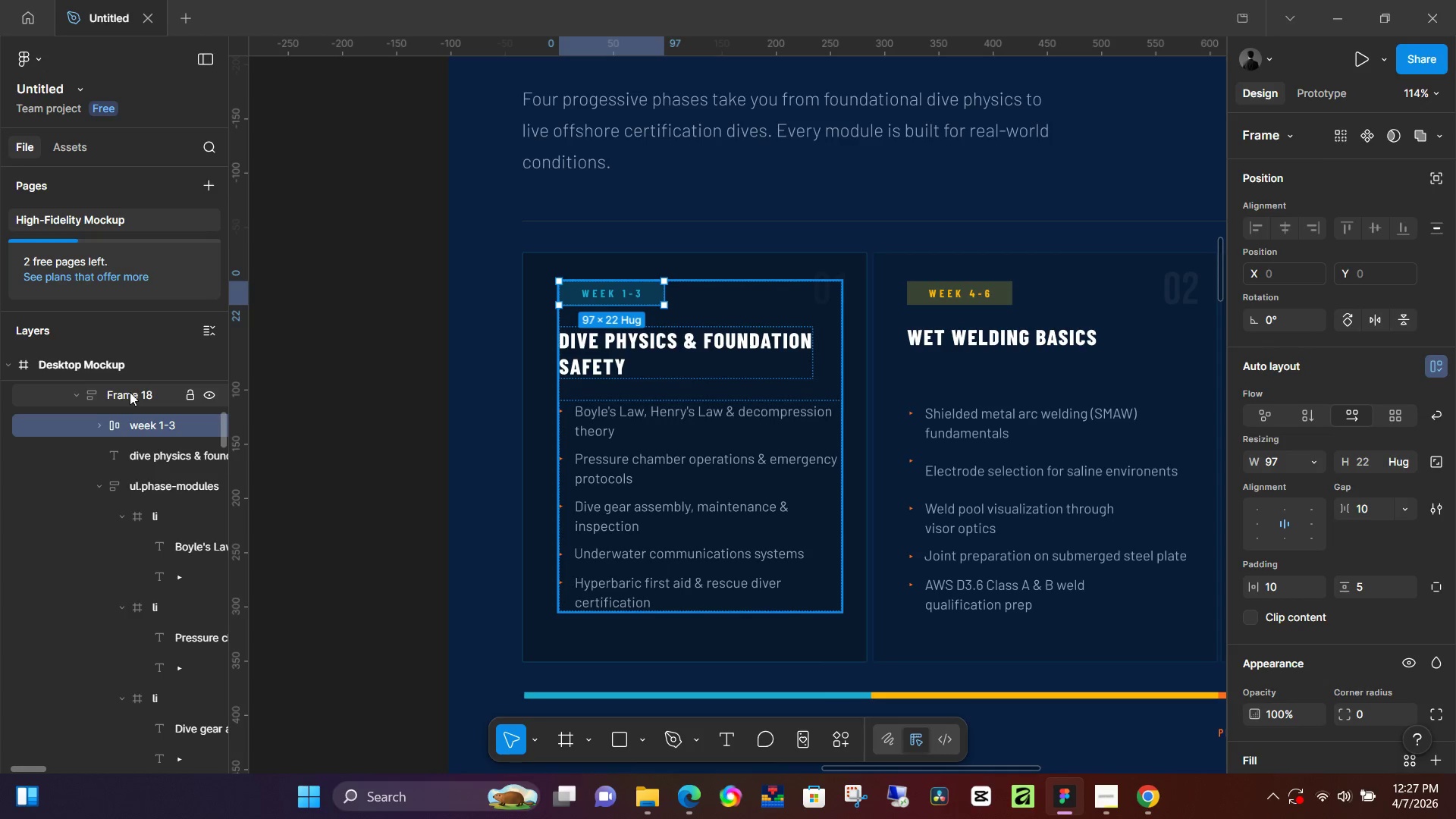 
double_click([130, 392])
 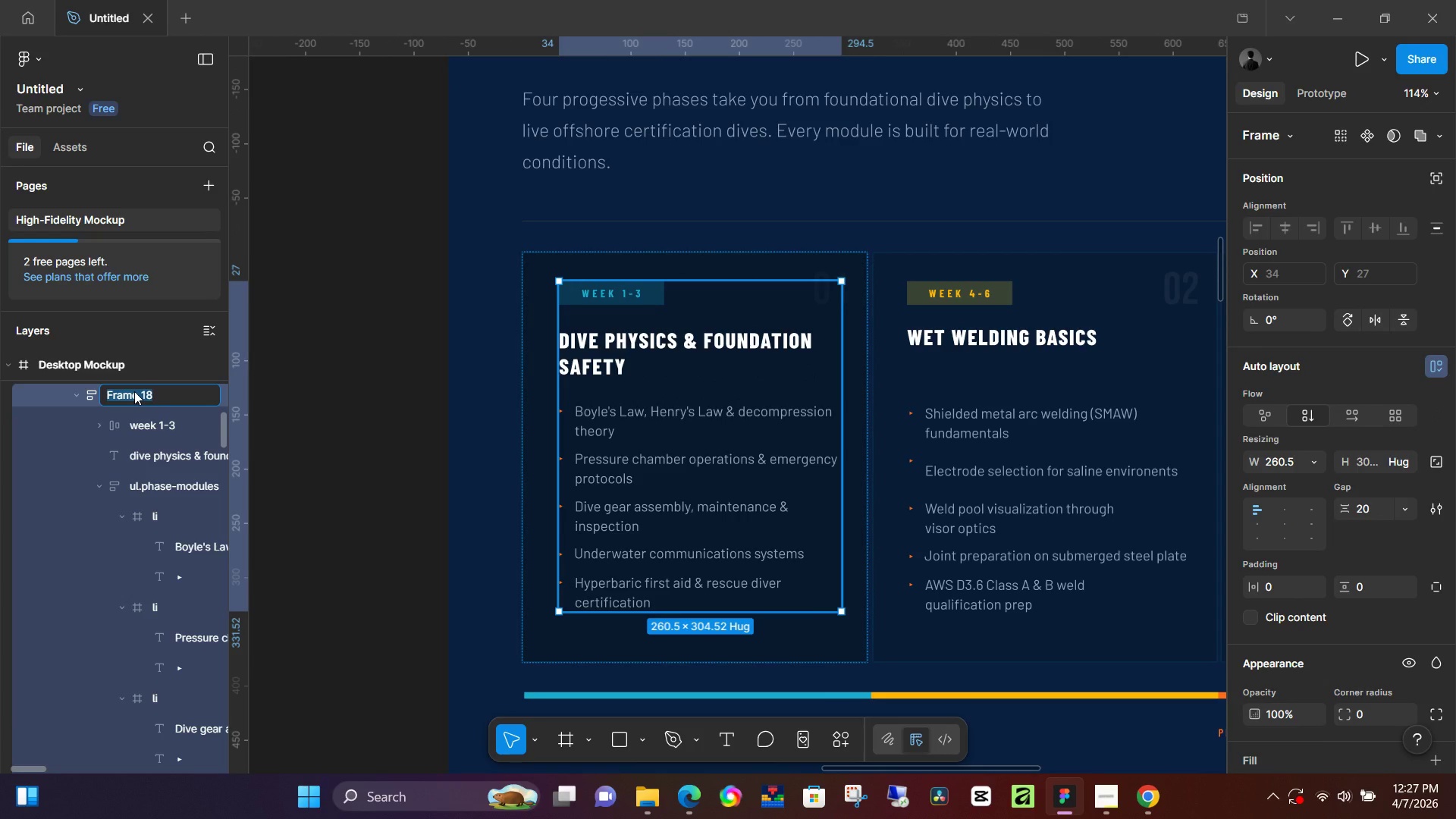 
type(1st Frm)
key(Backspace)
key(Backspace)
key(Backspace)
key(Backspace)
key(Backspace)
key(Backspace)
key(Backspace)
type(Week 1-3)
 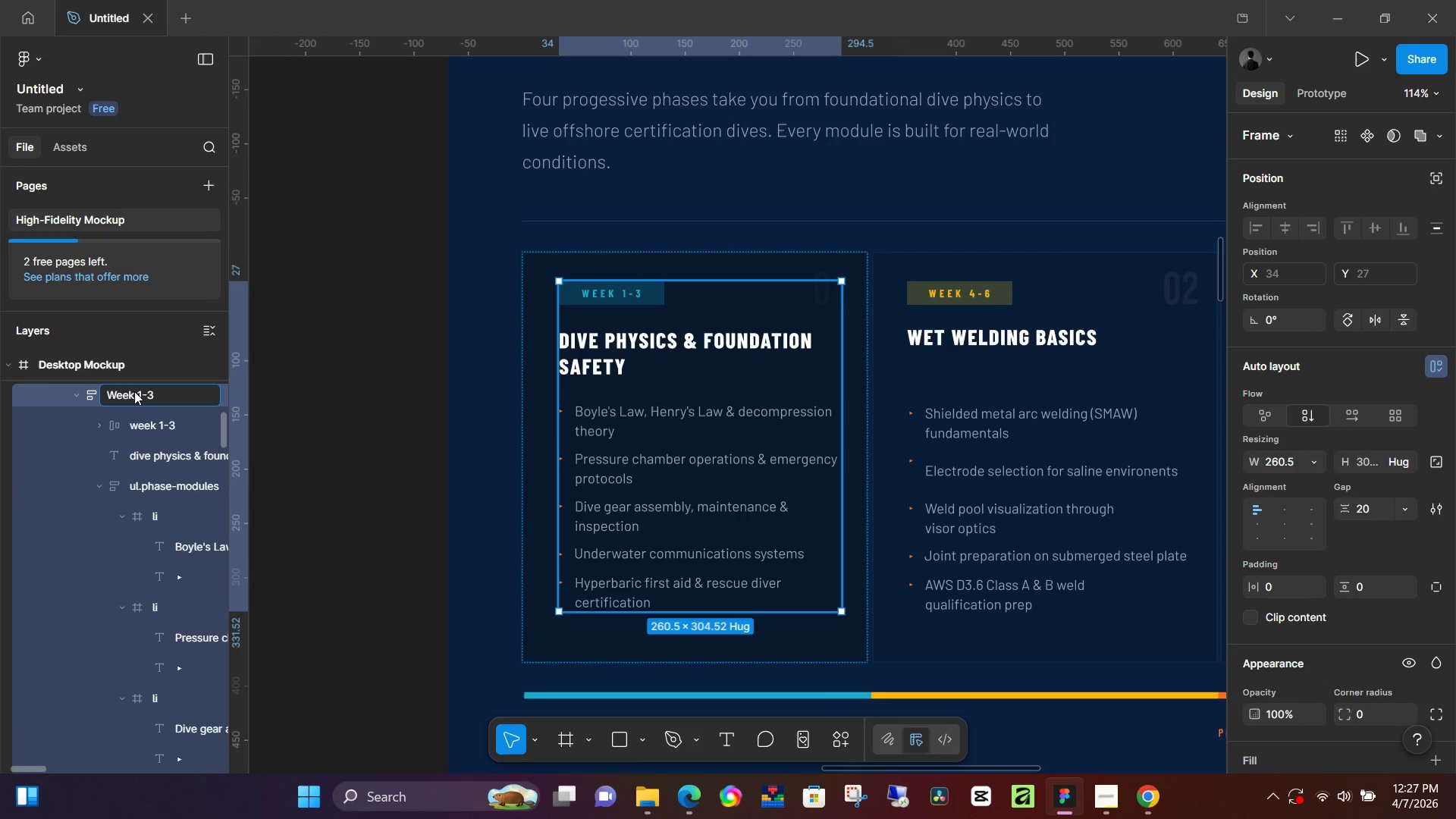 
key(ArrowLeft)
 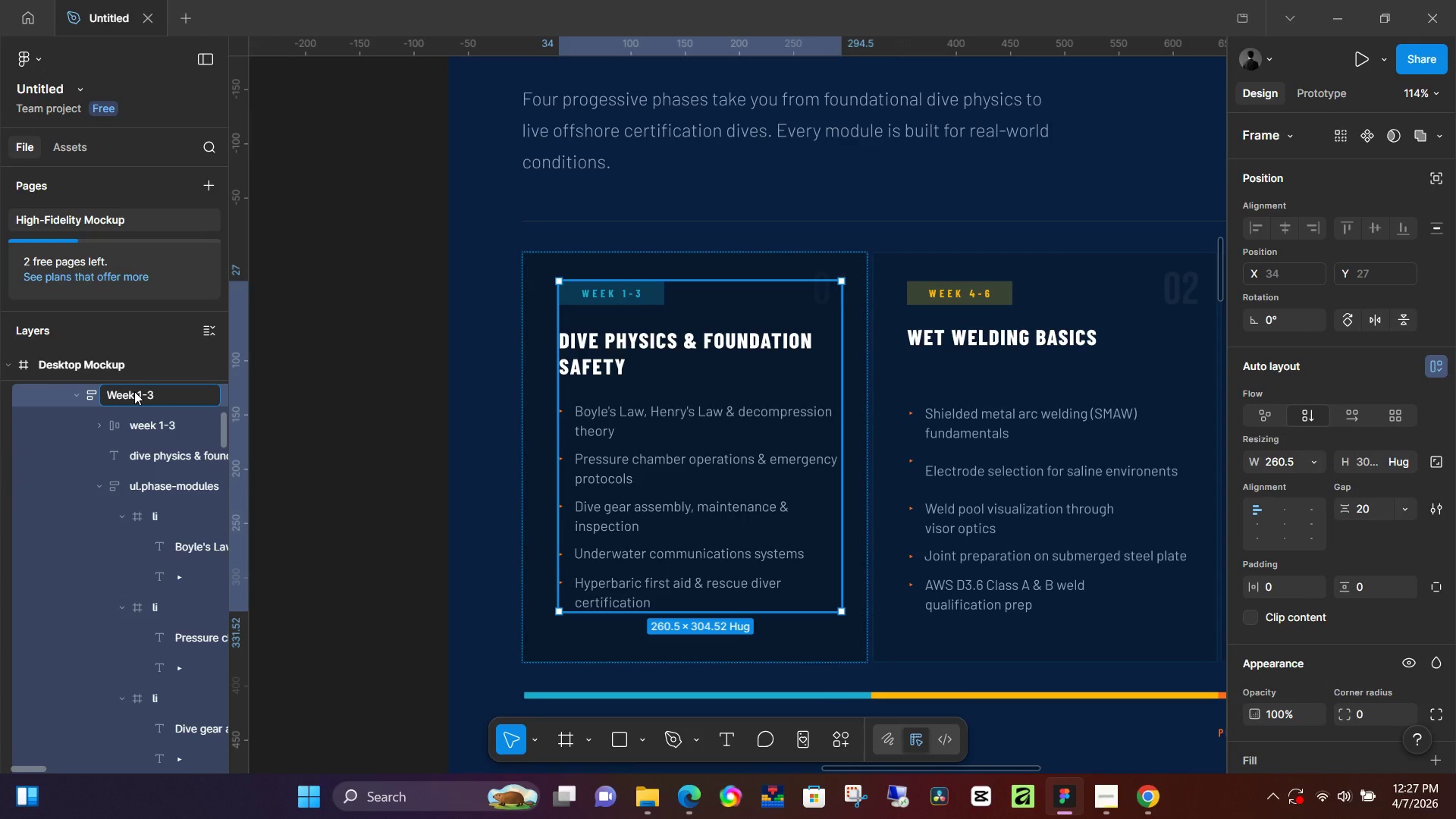 
key(Enter)
 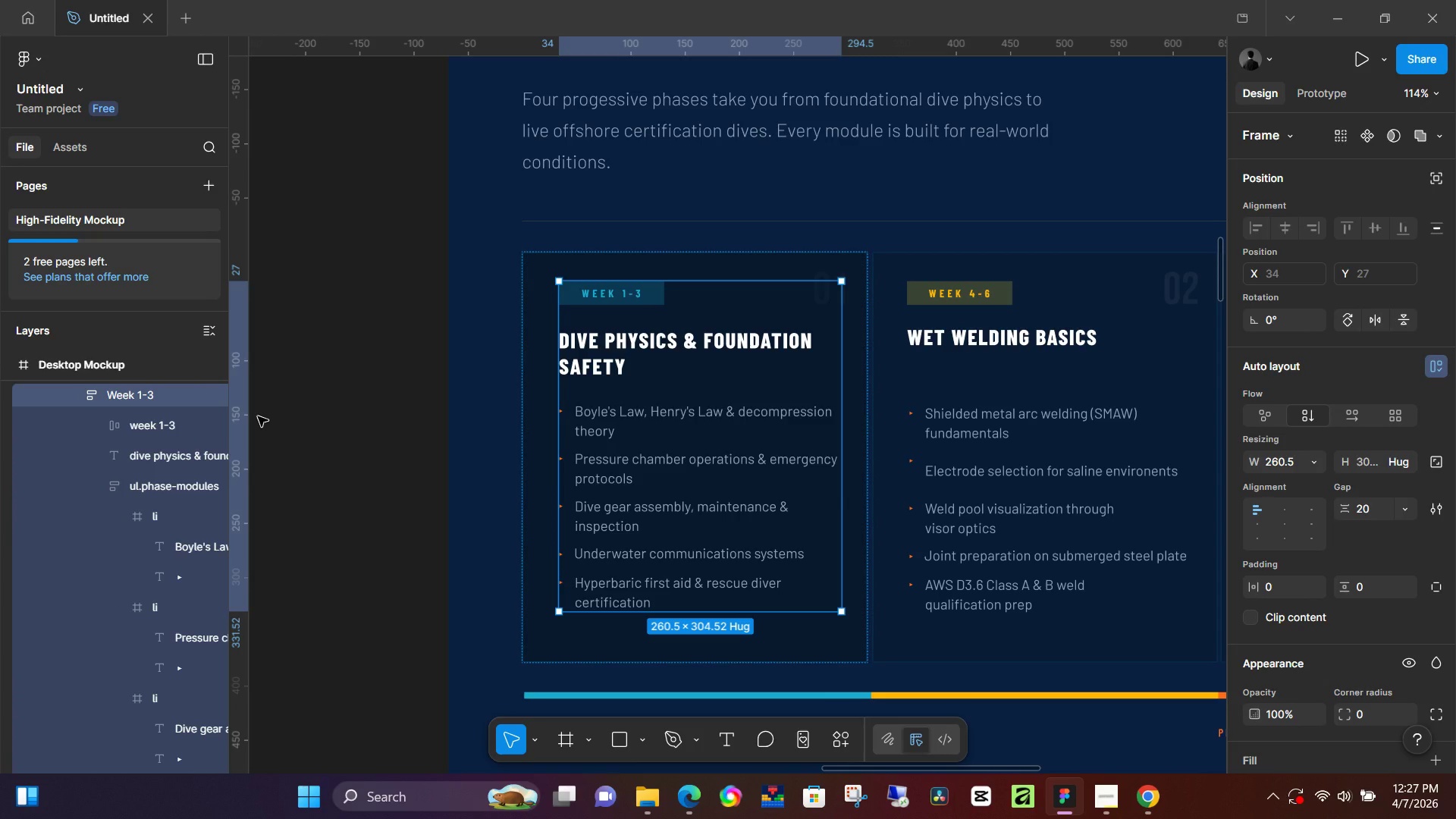 
left_click_drag(start_coordinate=[341, 417], to_coordinate=[347, 416])
 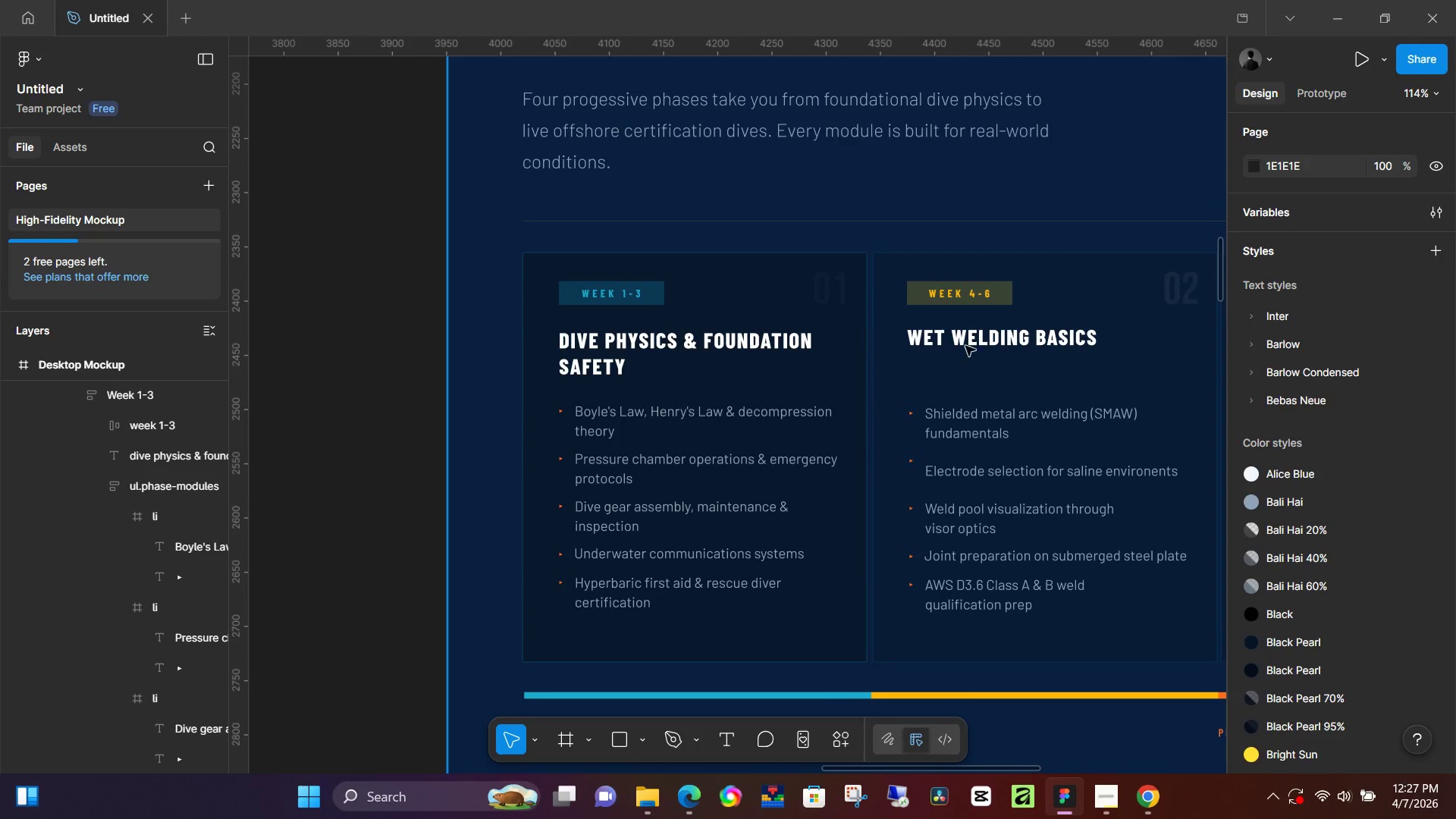 
hold_key(key=Space, duration=0.78)
 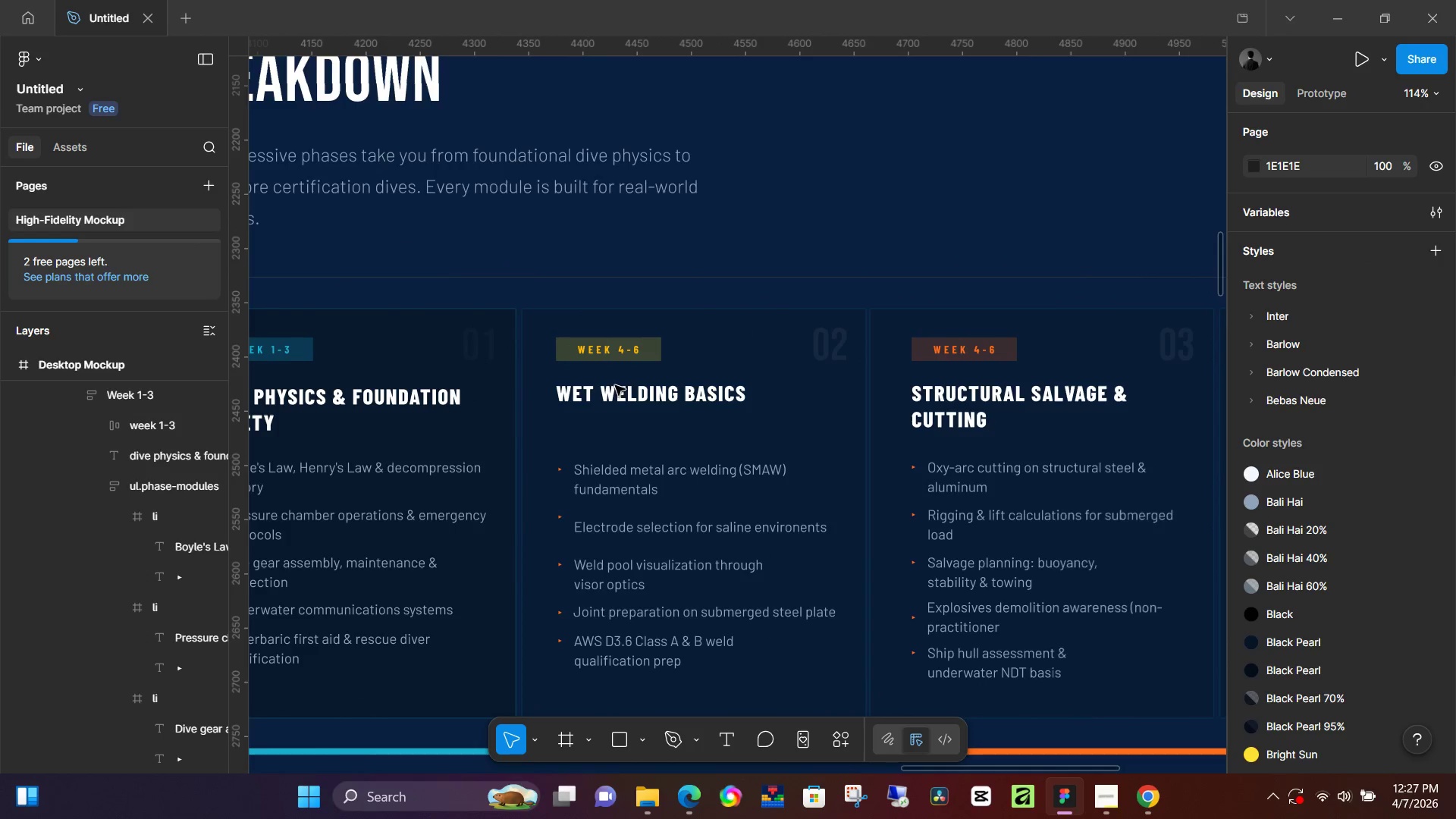 
left_click_drag(start_coordinate=[1051, 389], to_coordinate=[700, 444])
 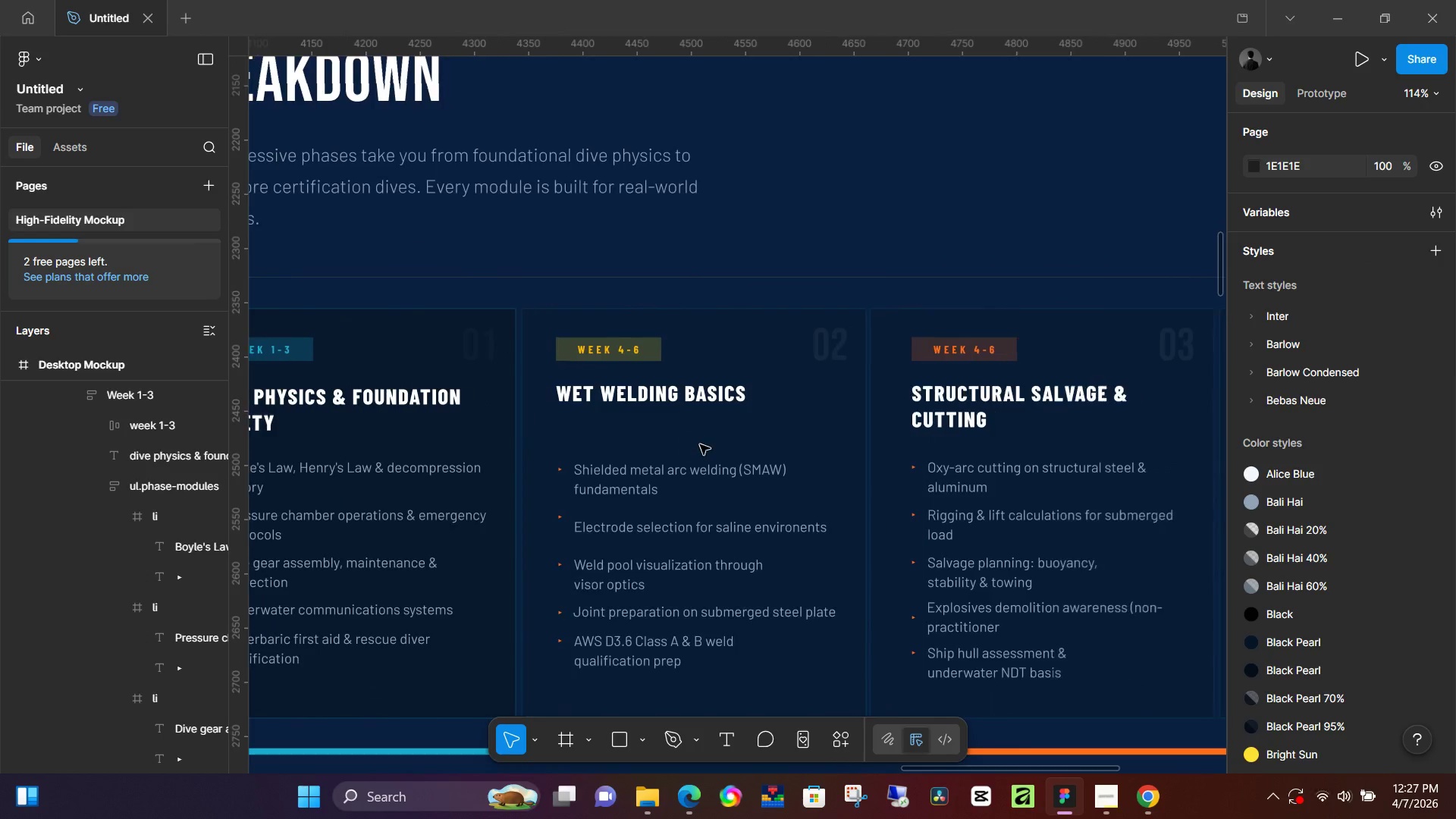 
hold_key(key=Space, duration=11.73)
 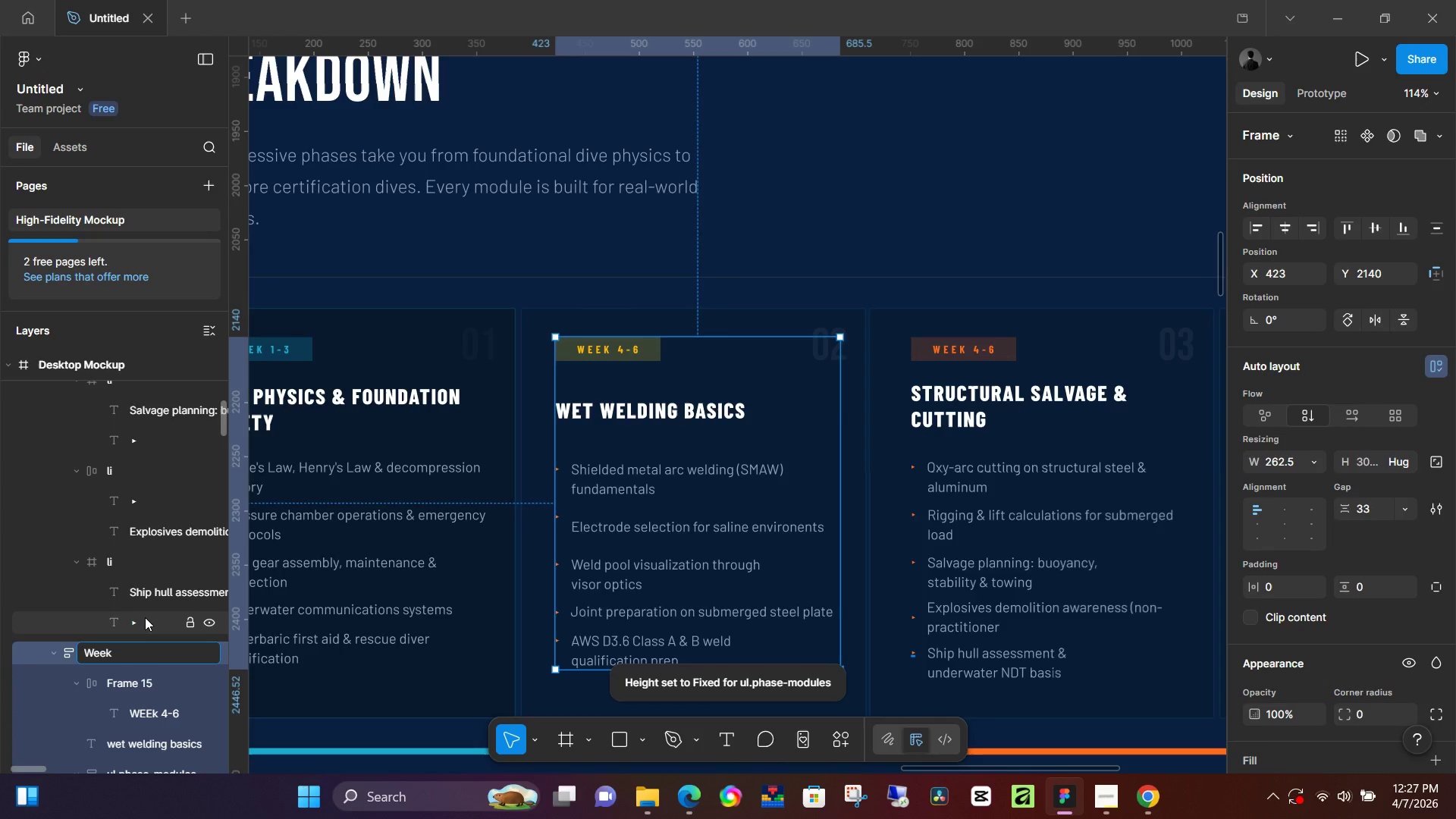 
left_click([629, 393])
 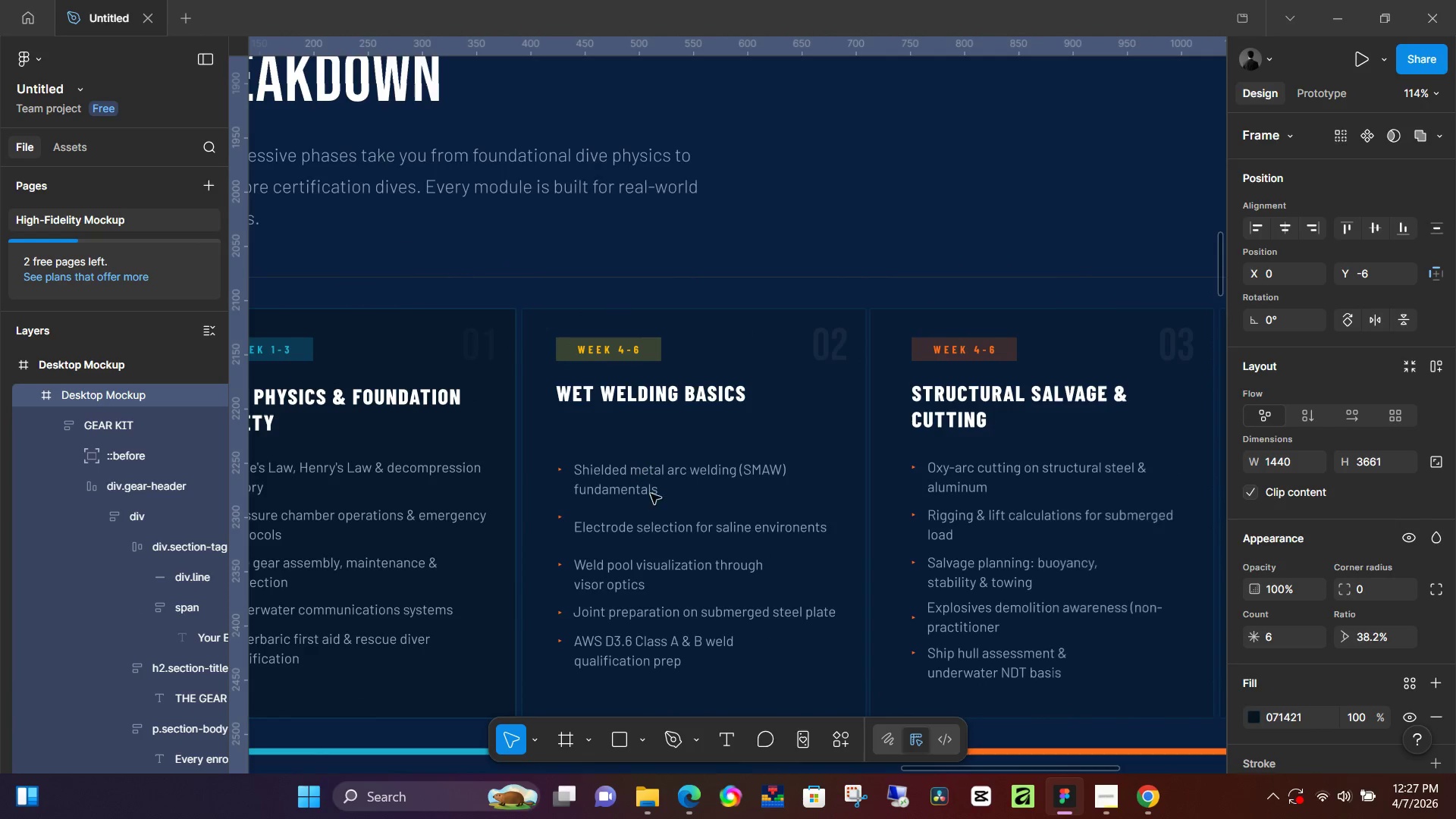 
double_click([657, 504])
 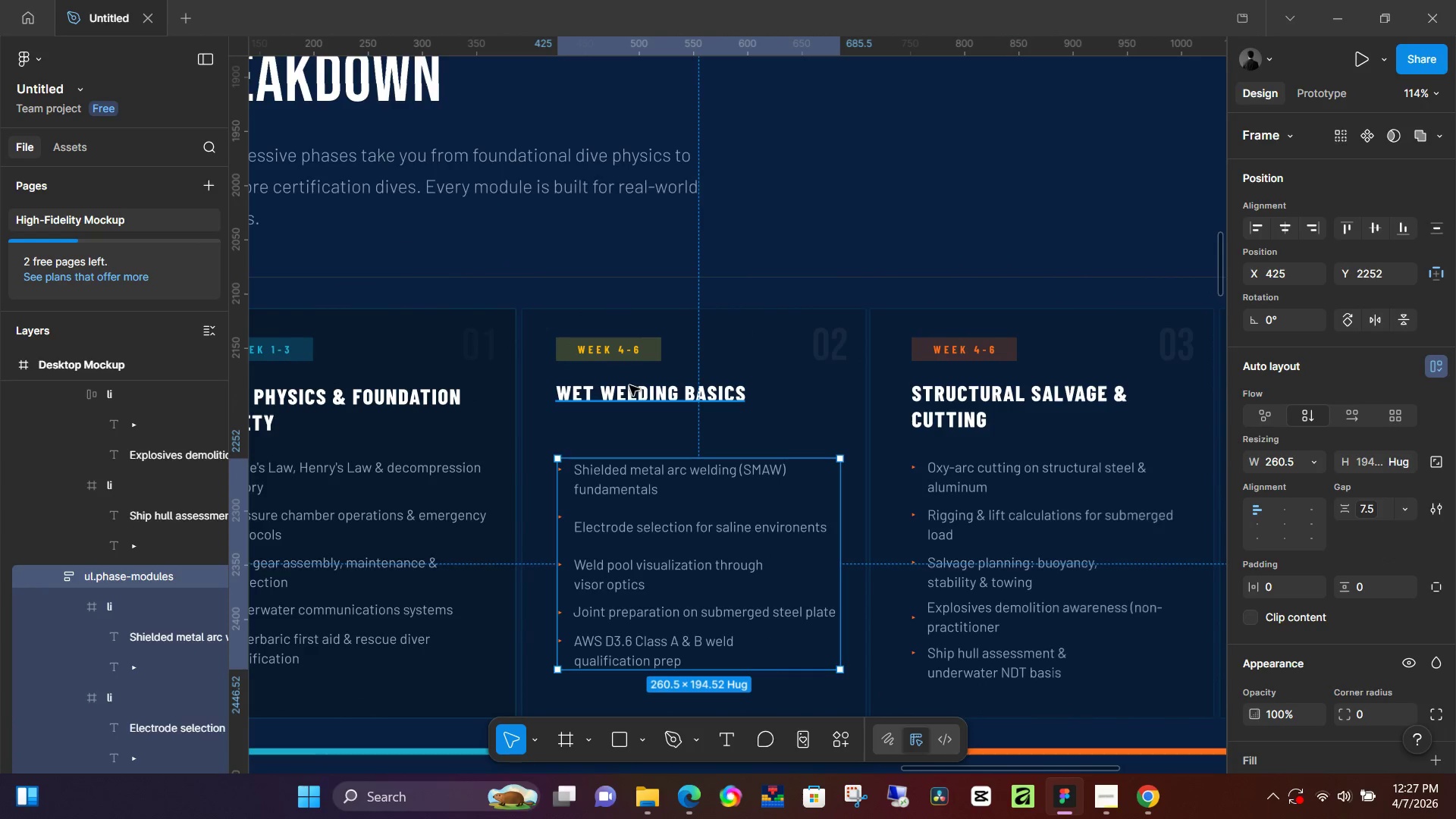 
left_click([631, 388])
 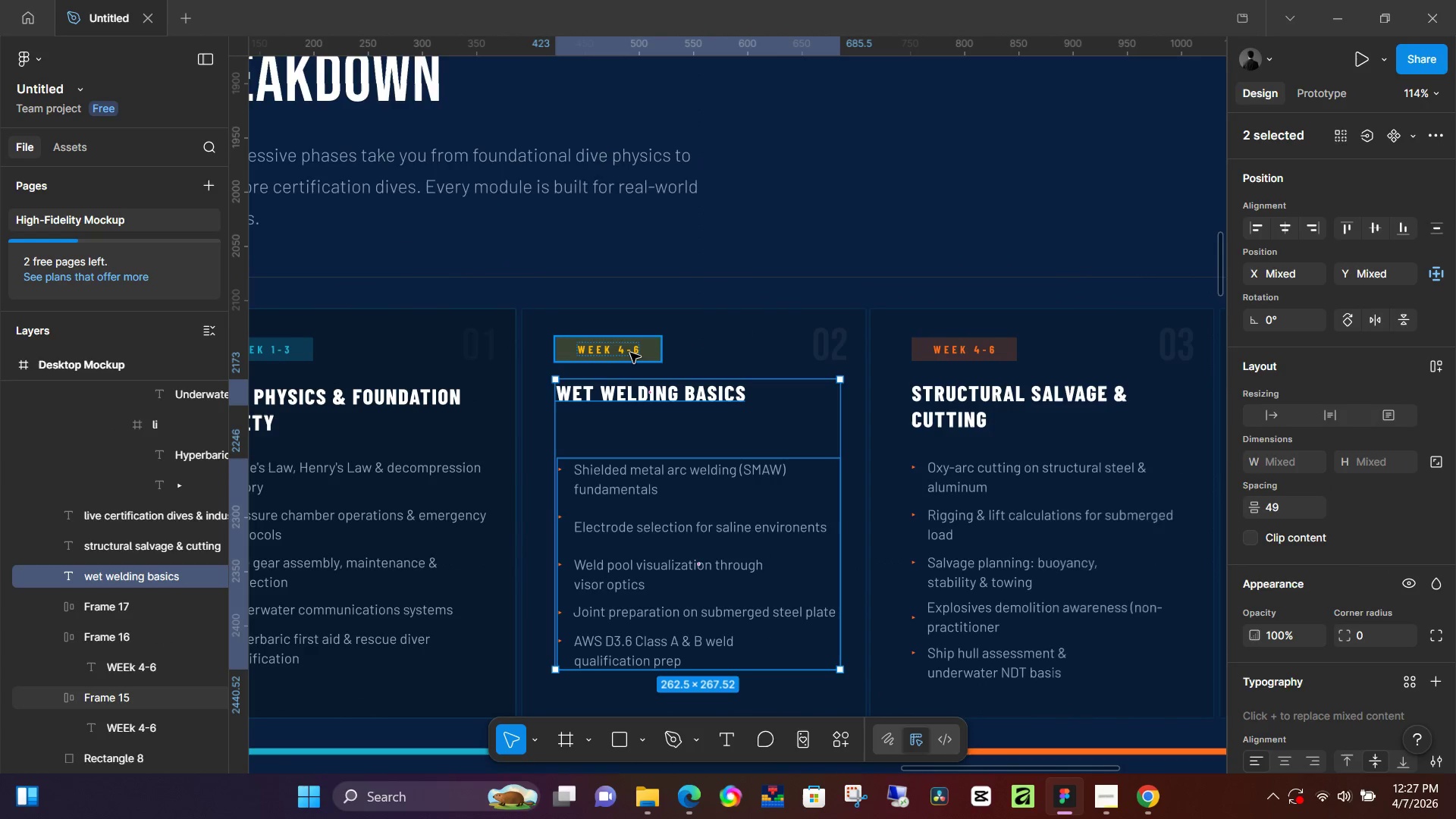 
left_click([630, 353])
 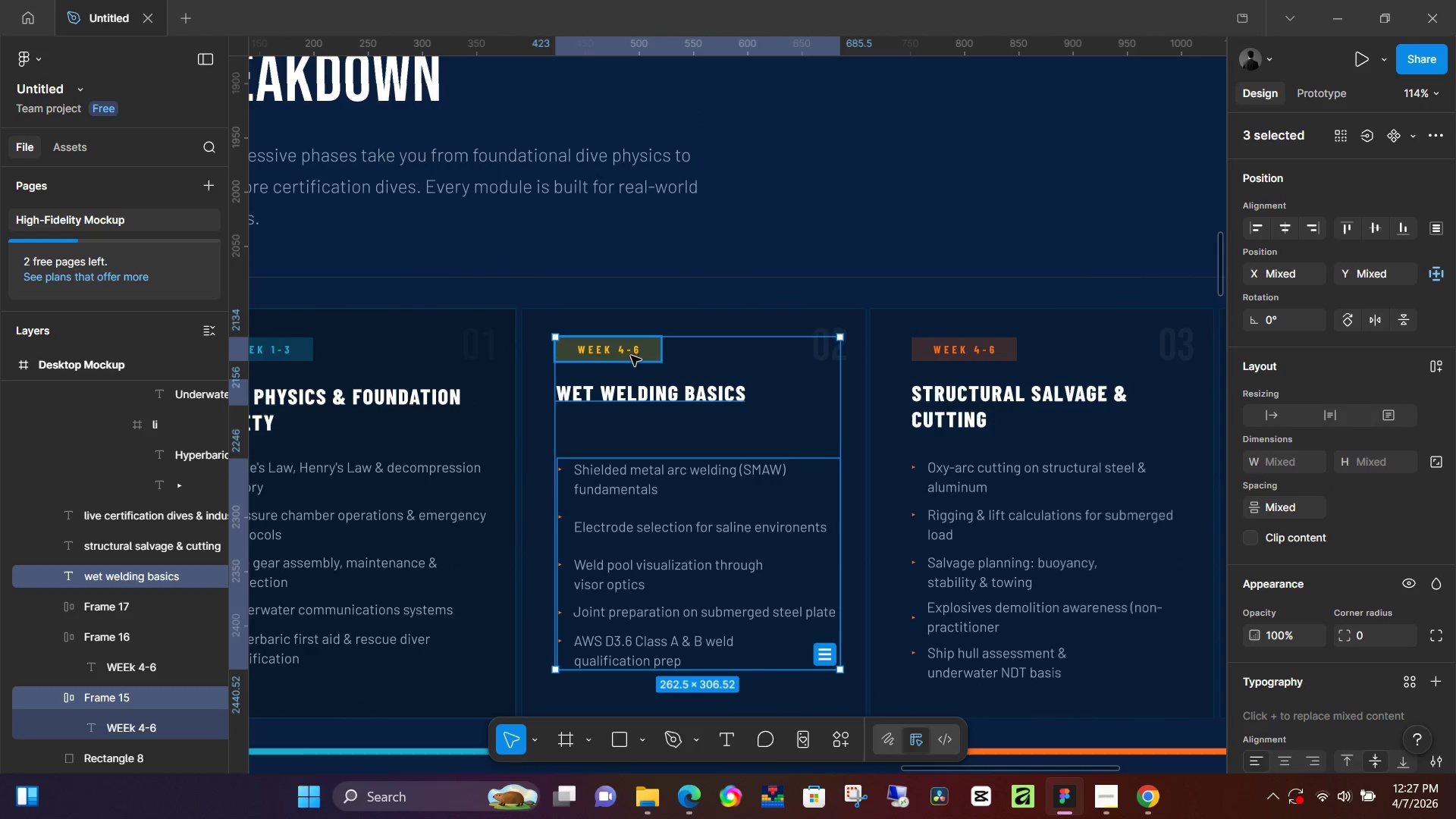 
key(Shift+A)
 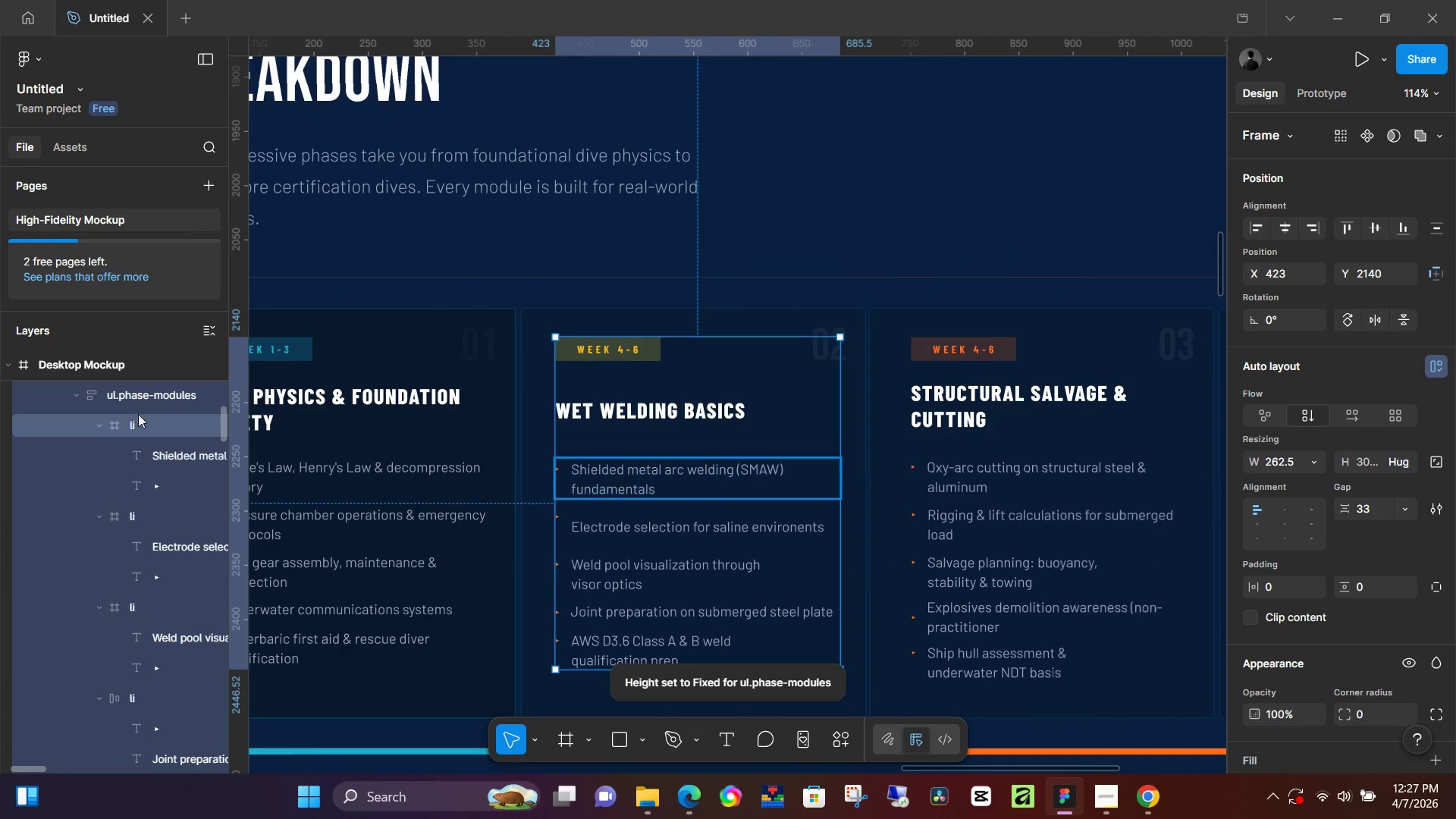 
scroll: coordinate [112, 416], scroll_direction: up, amount: 4.0
 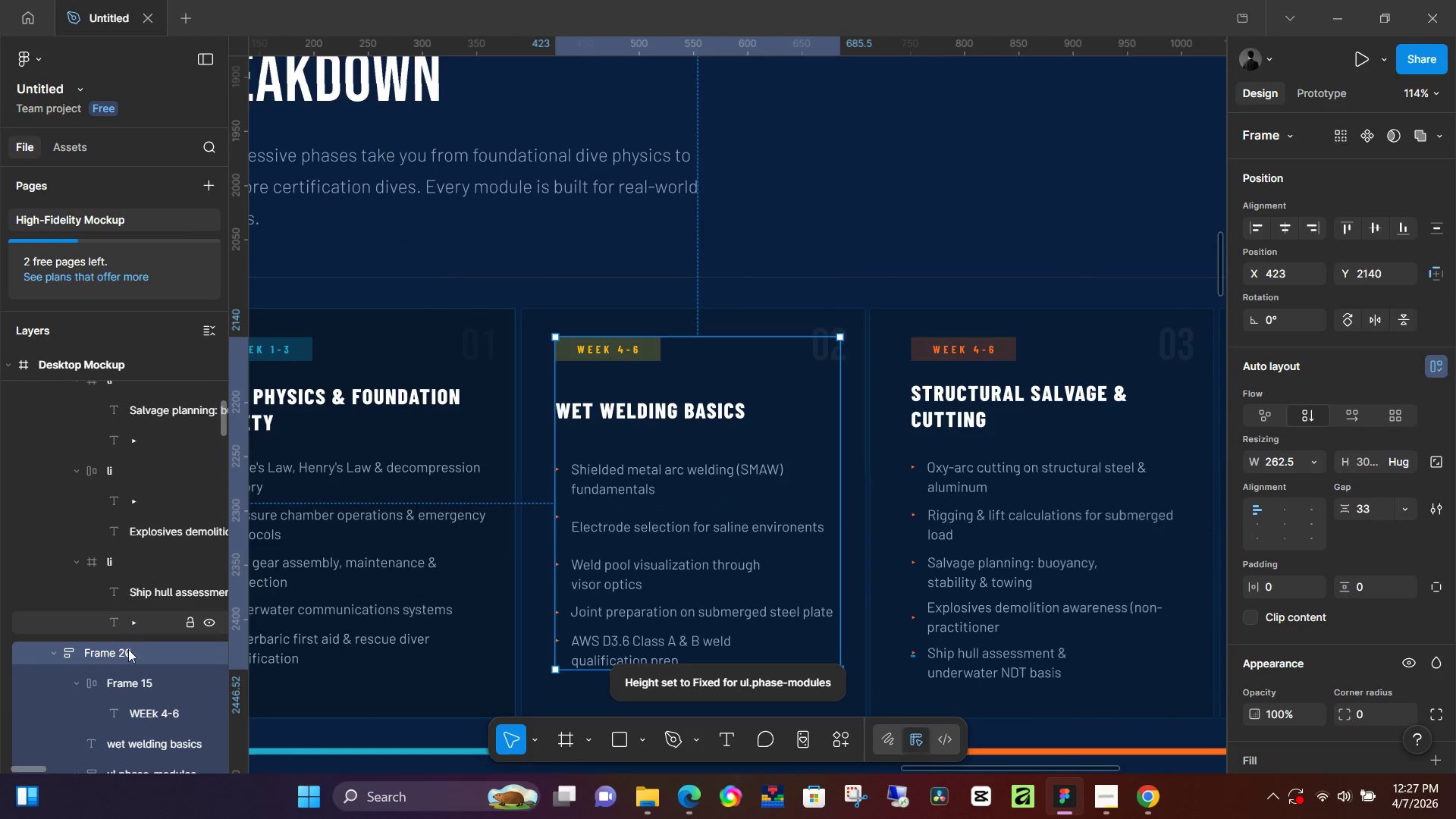 
double_click([128, 655])
 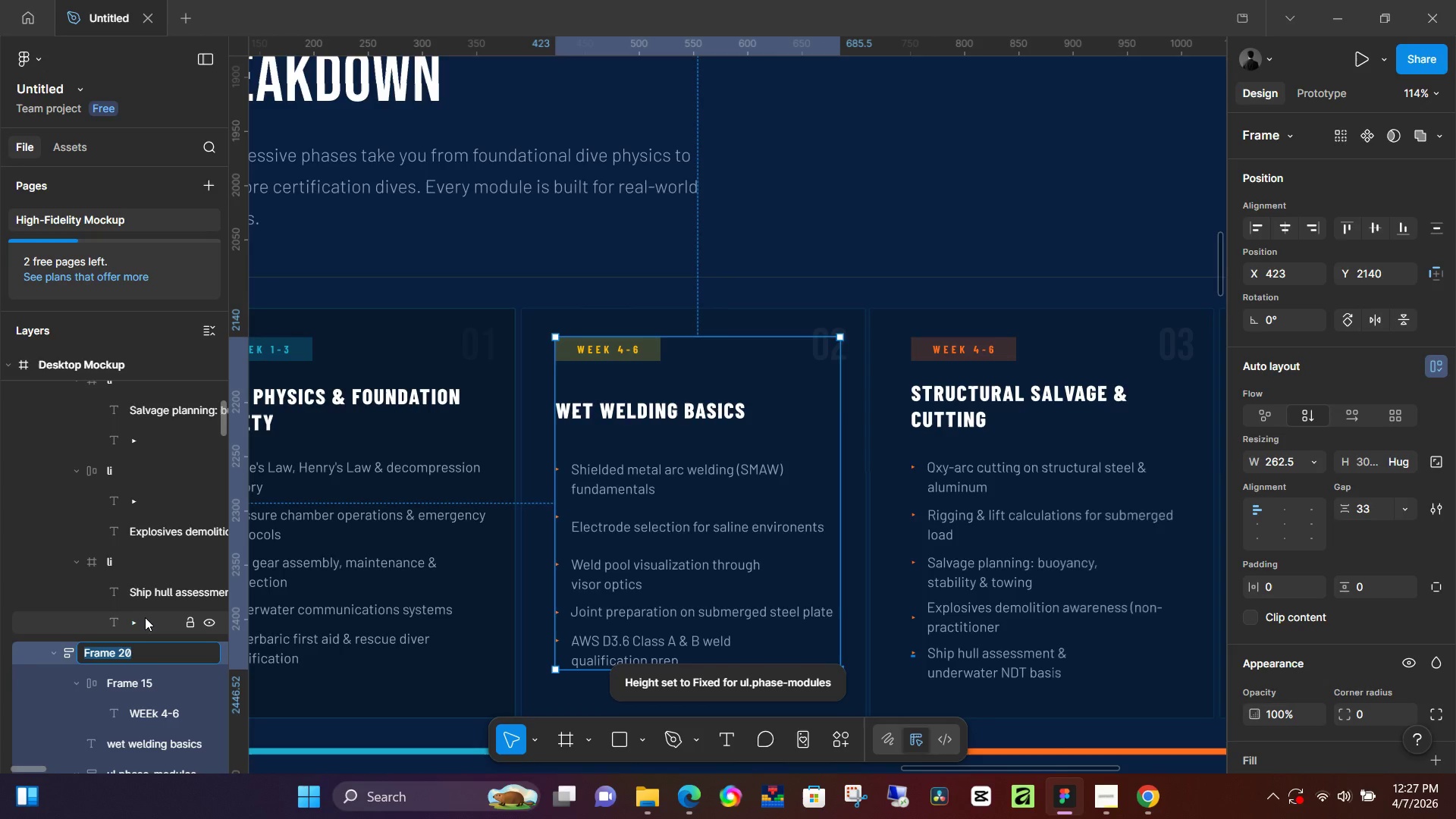 
type(Week4-6)
 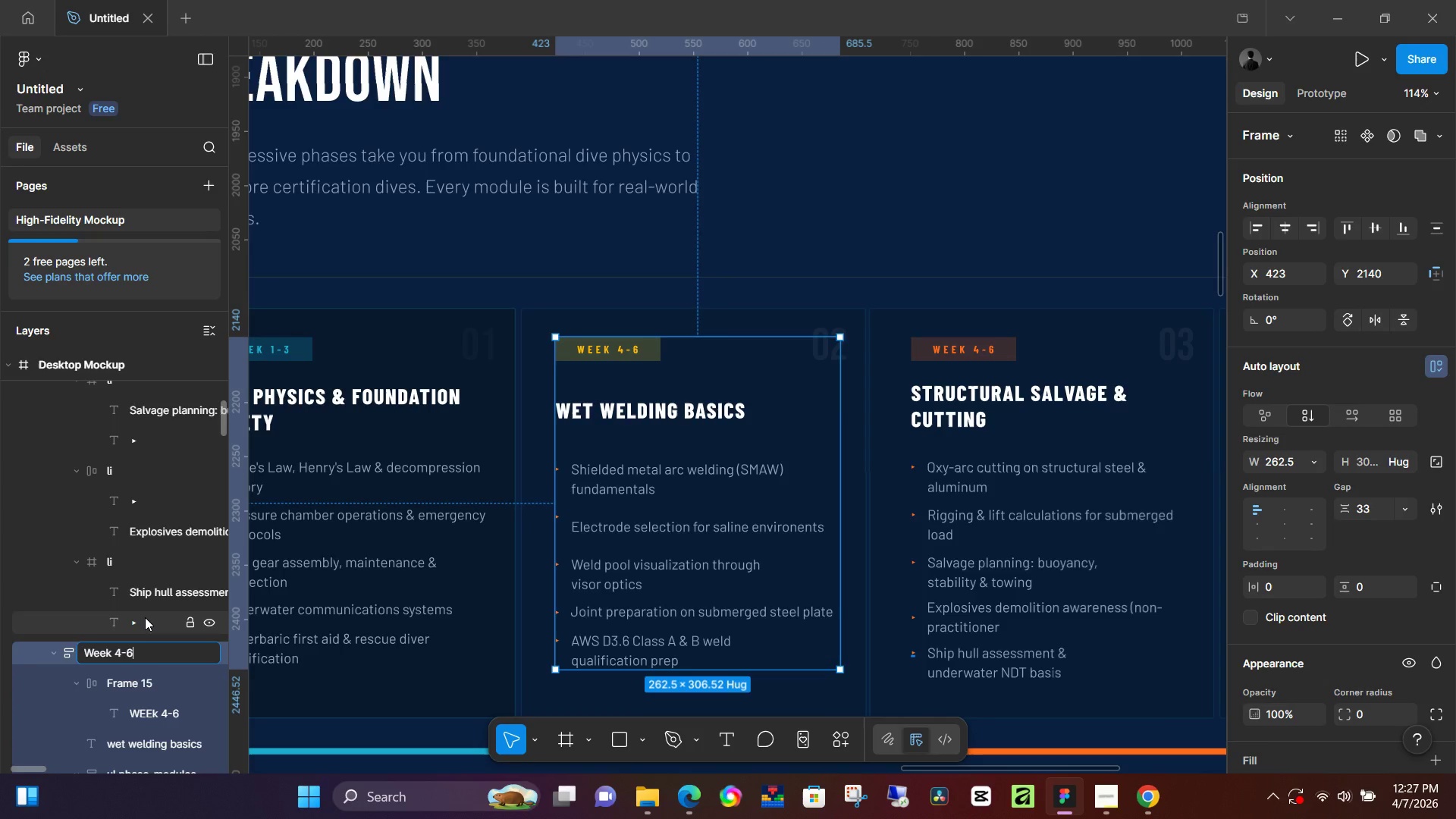 
key(Enter)
 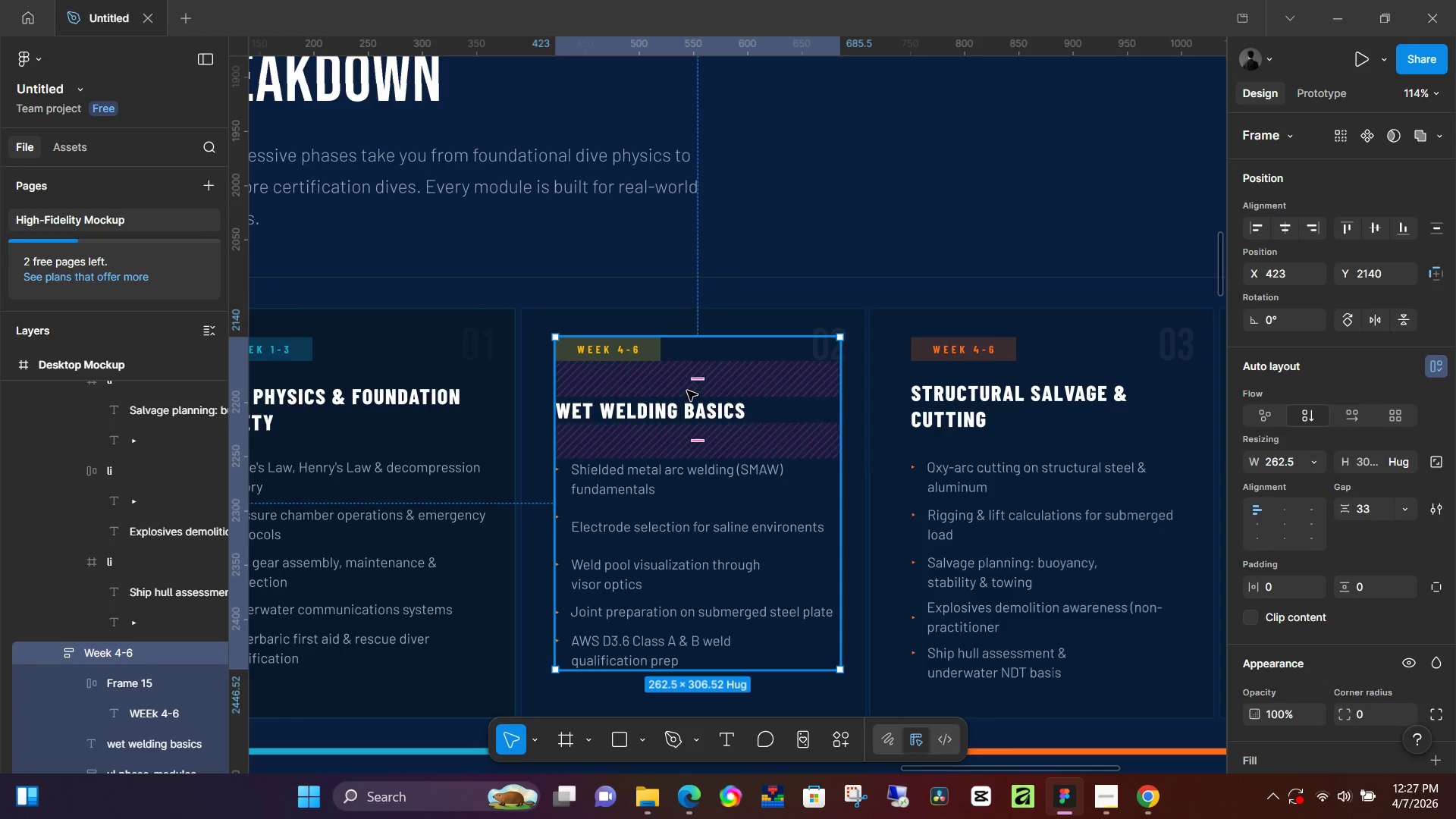 
hold_key(key=ShiftLeft, duration=0.97)
left_click([539, 424])
 